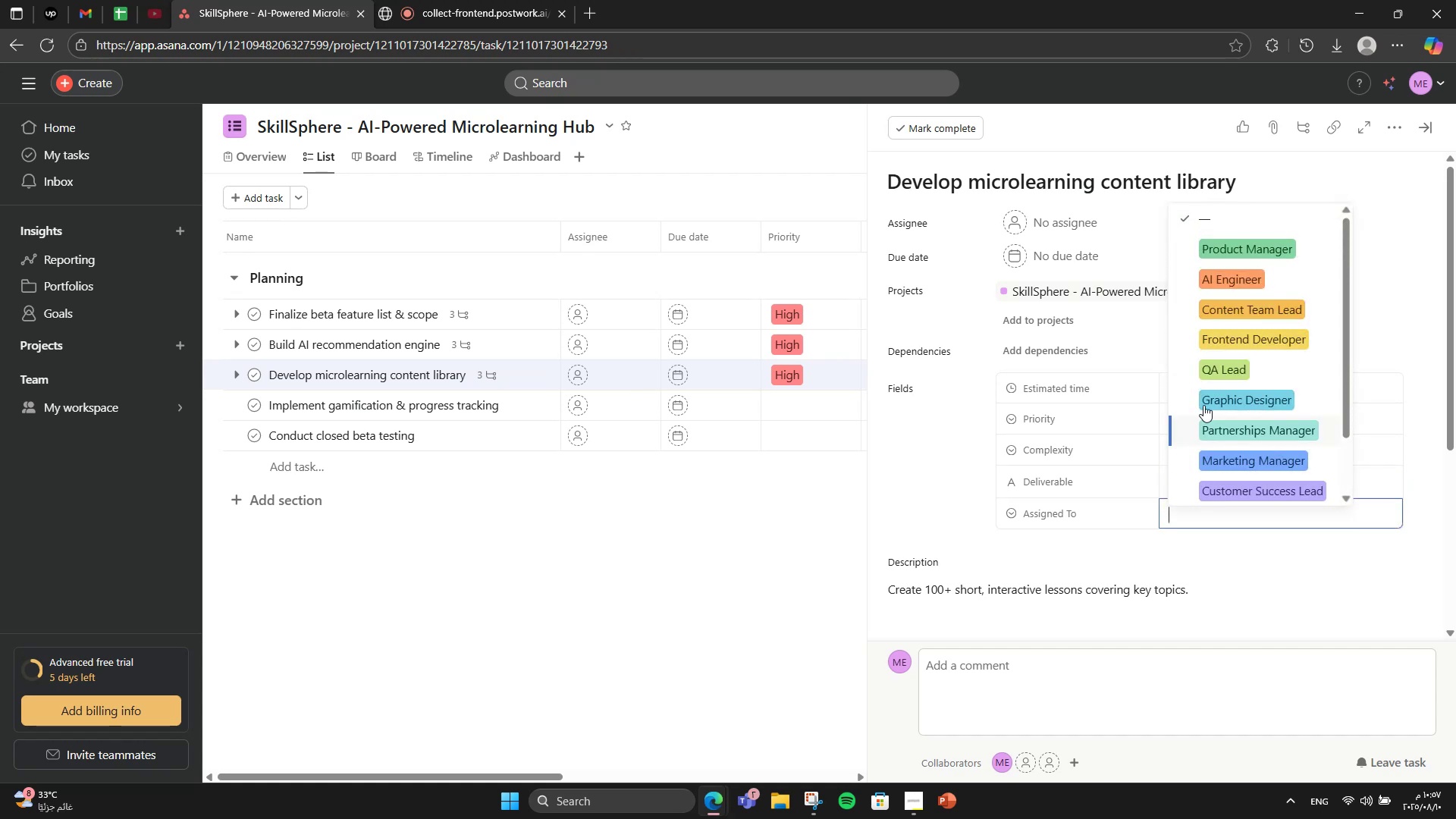 
left_click([1241, 303])
 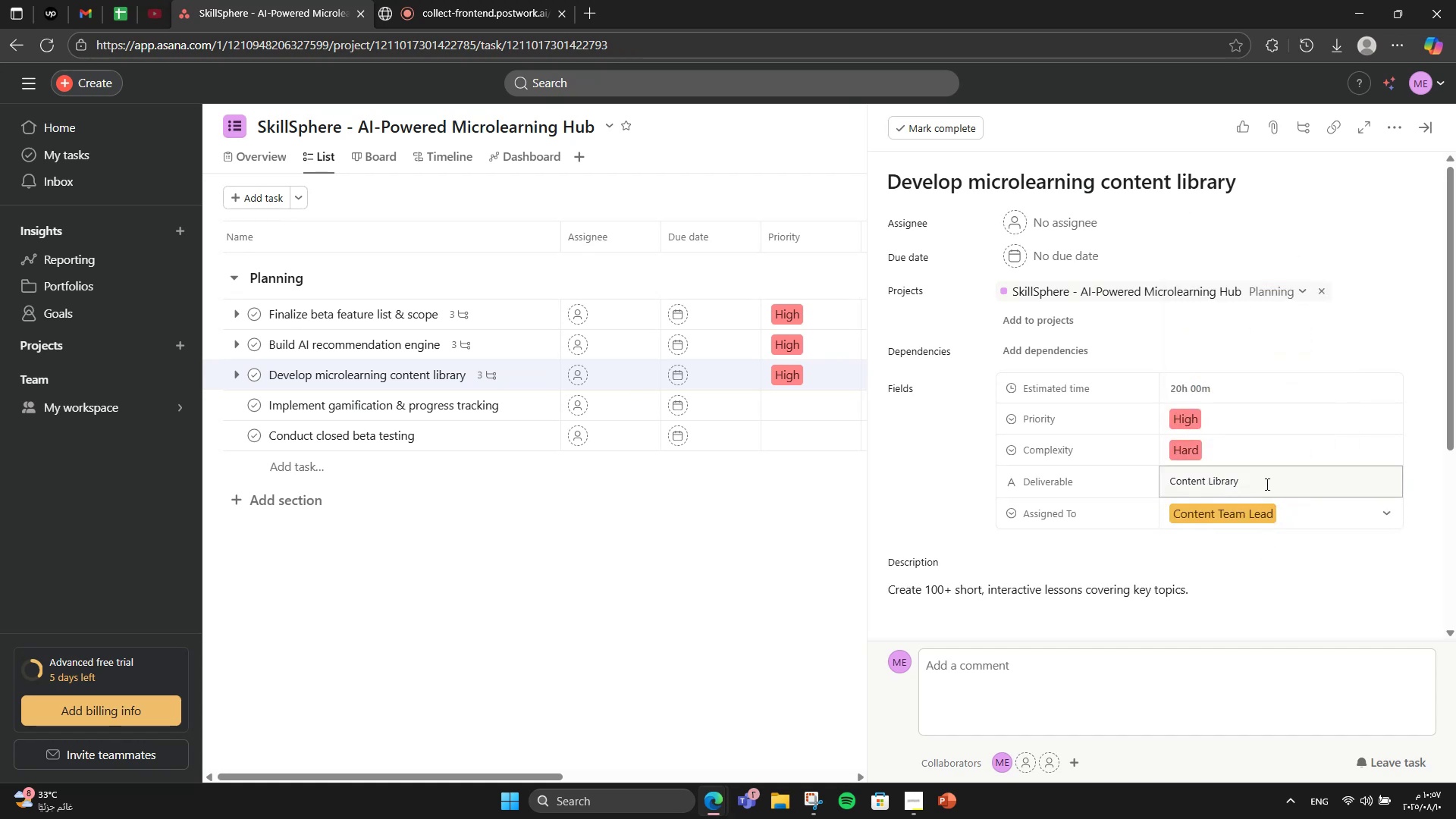 
scroll: coordinate [1160, 487], scroll_direction: down, amount: 4.0
 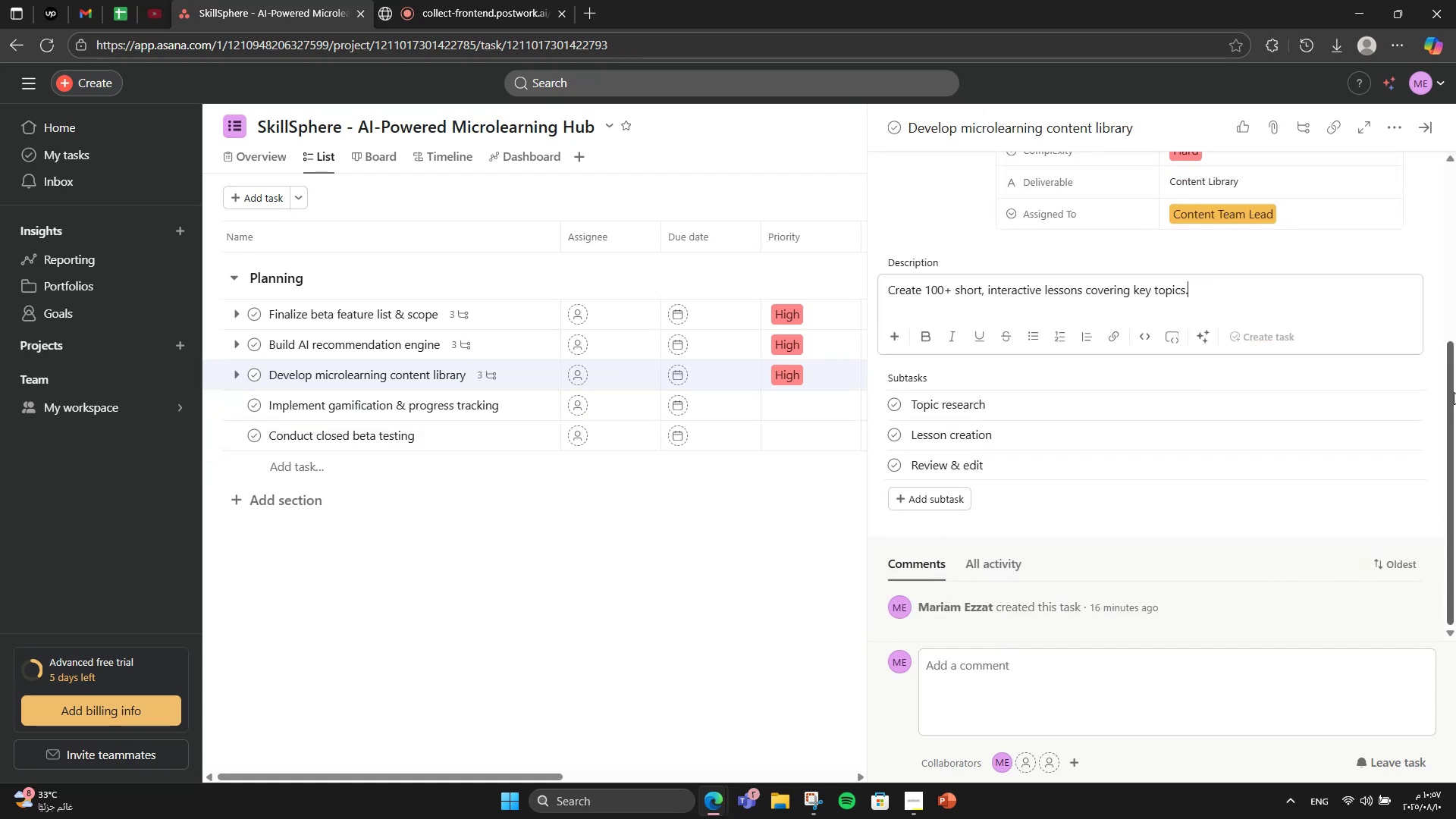 
left_click([1428, 124])
 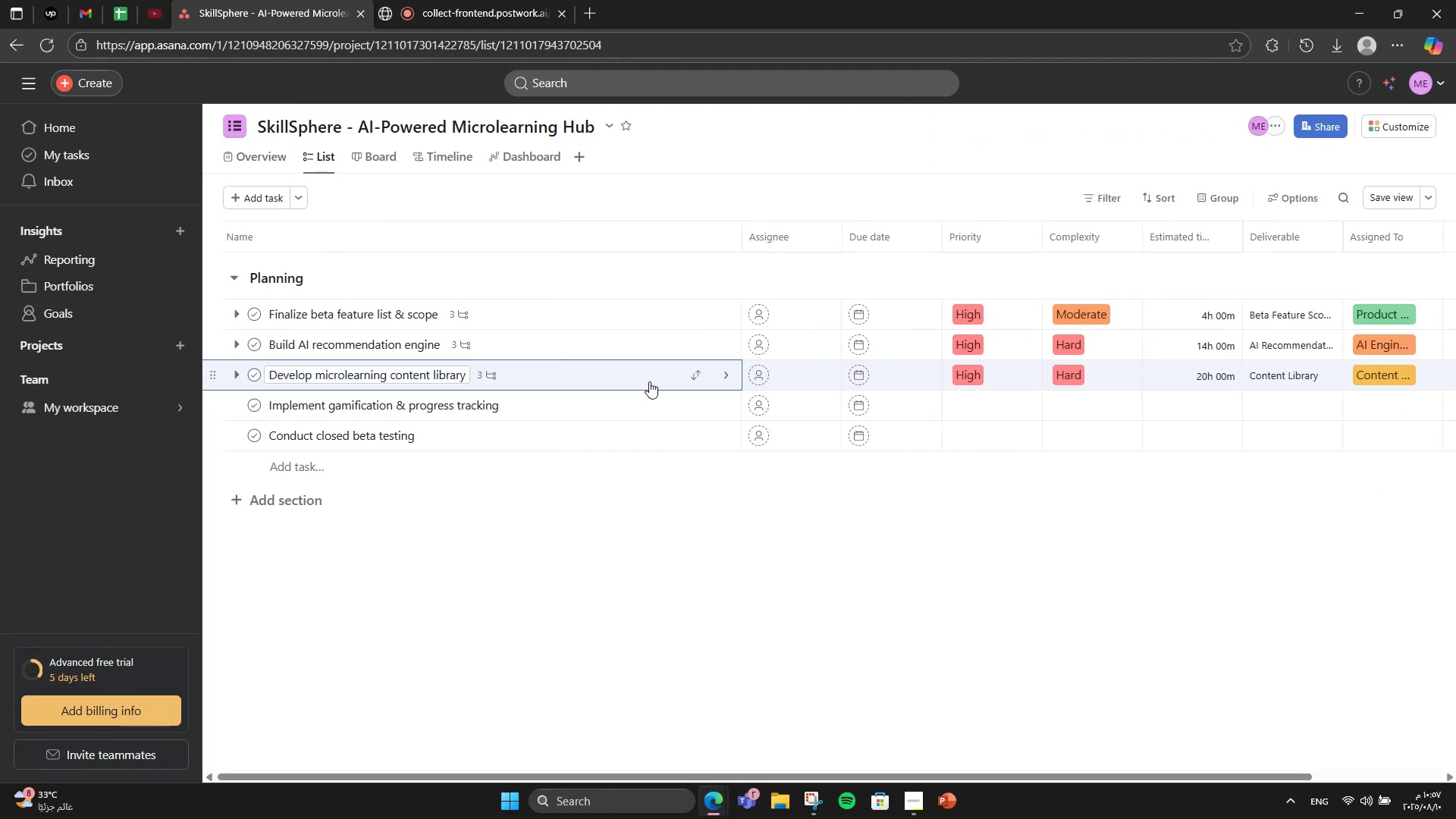 
left_click([594, 403])
 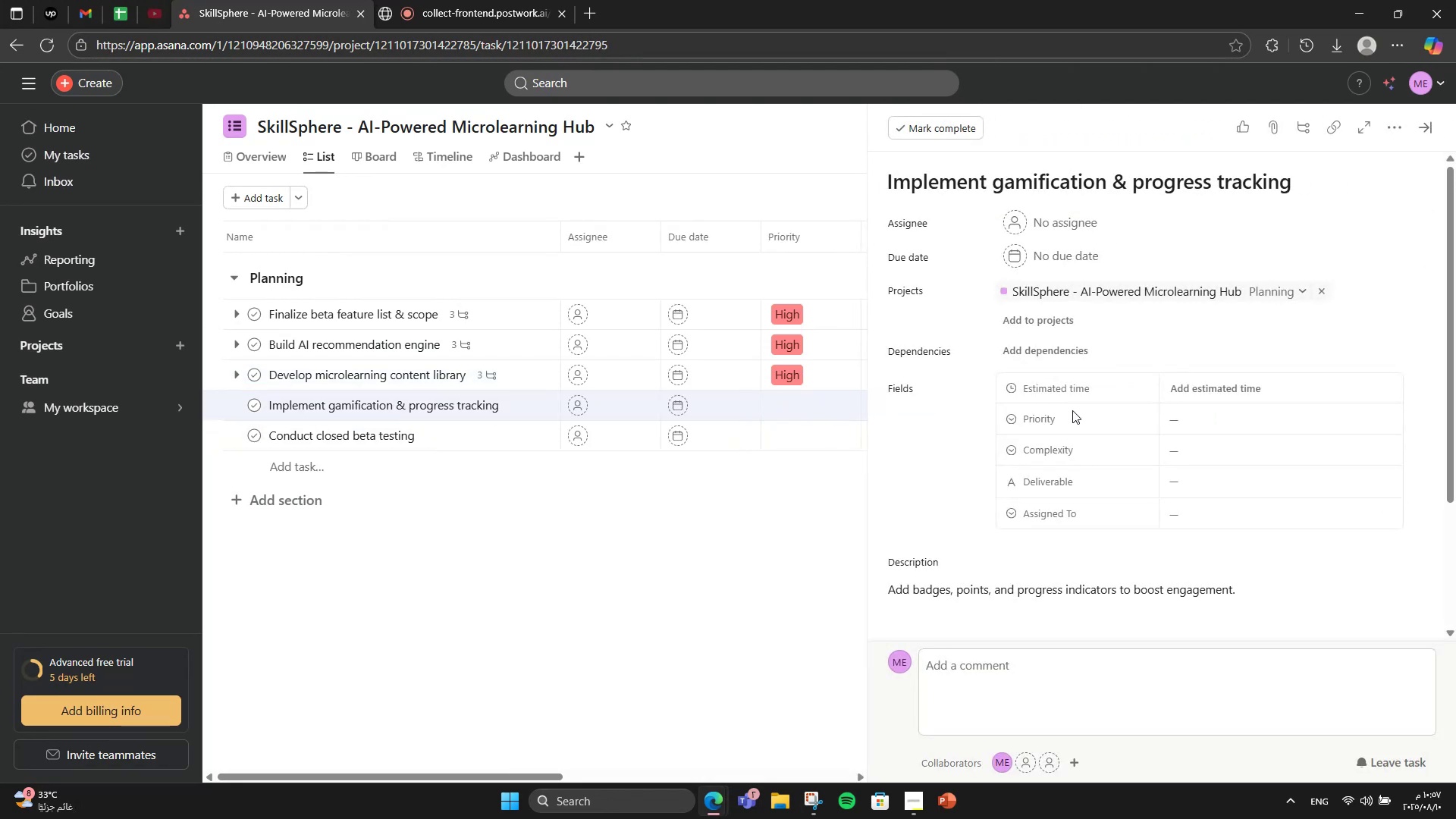 
scroll: coordinate [1059, 400], scroll_direction: down, amount: 3.0
 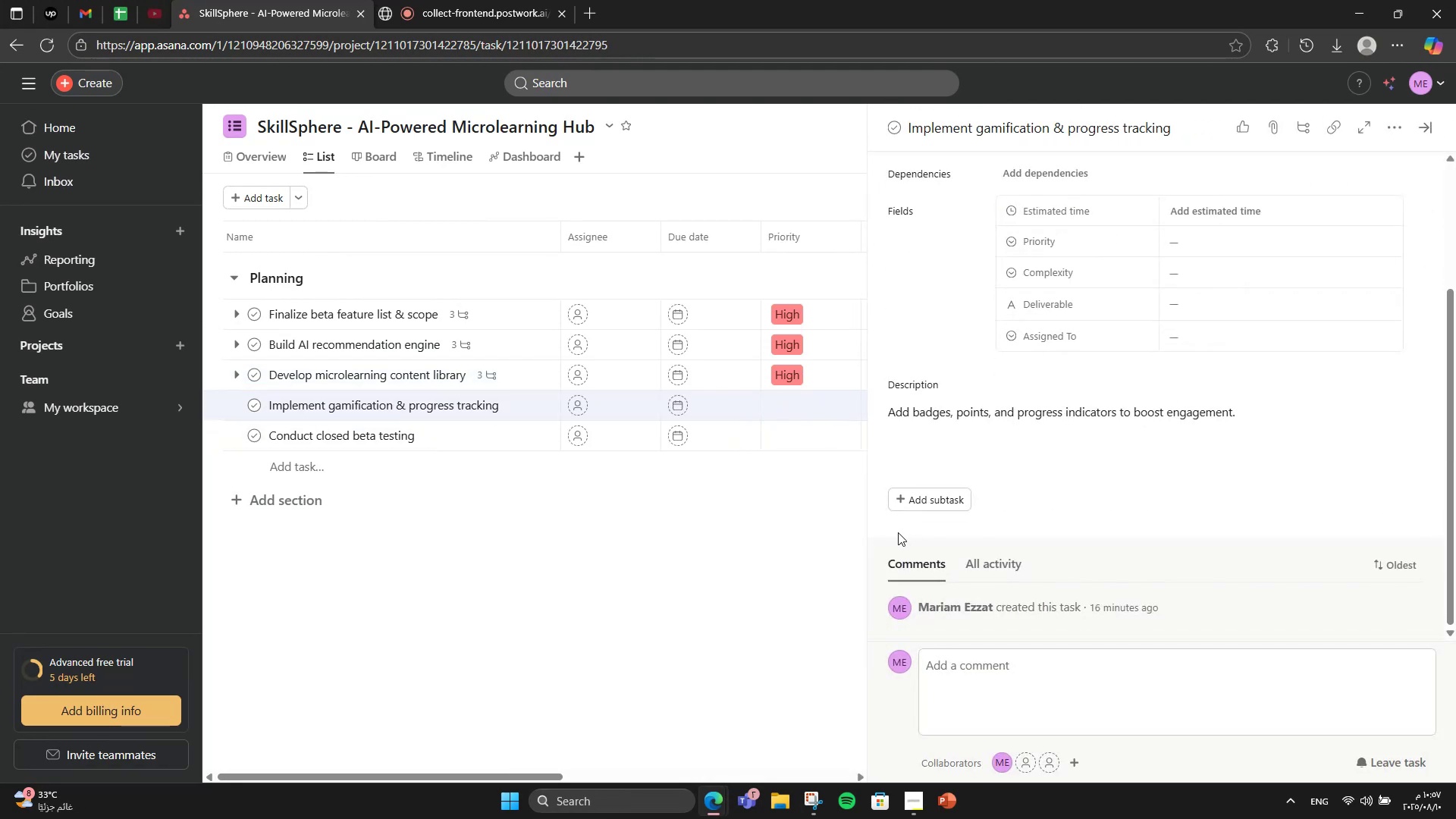 
scroll: coordinate [950, 435], scroll_direction: up, amount: 2.0
 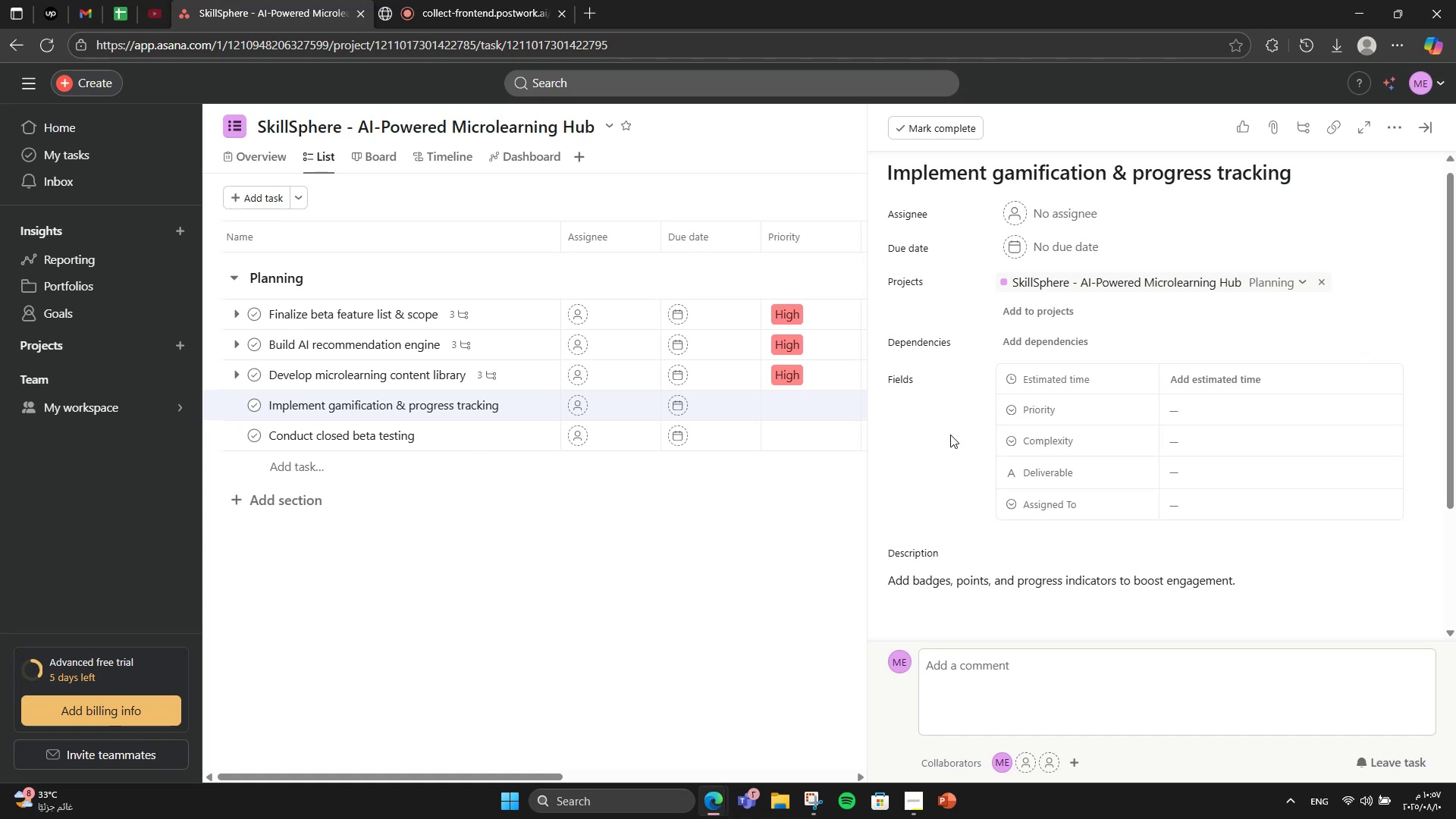 
wait(10.28)
 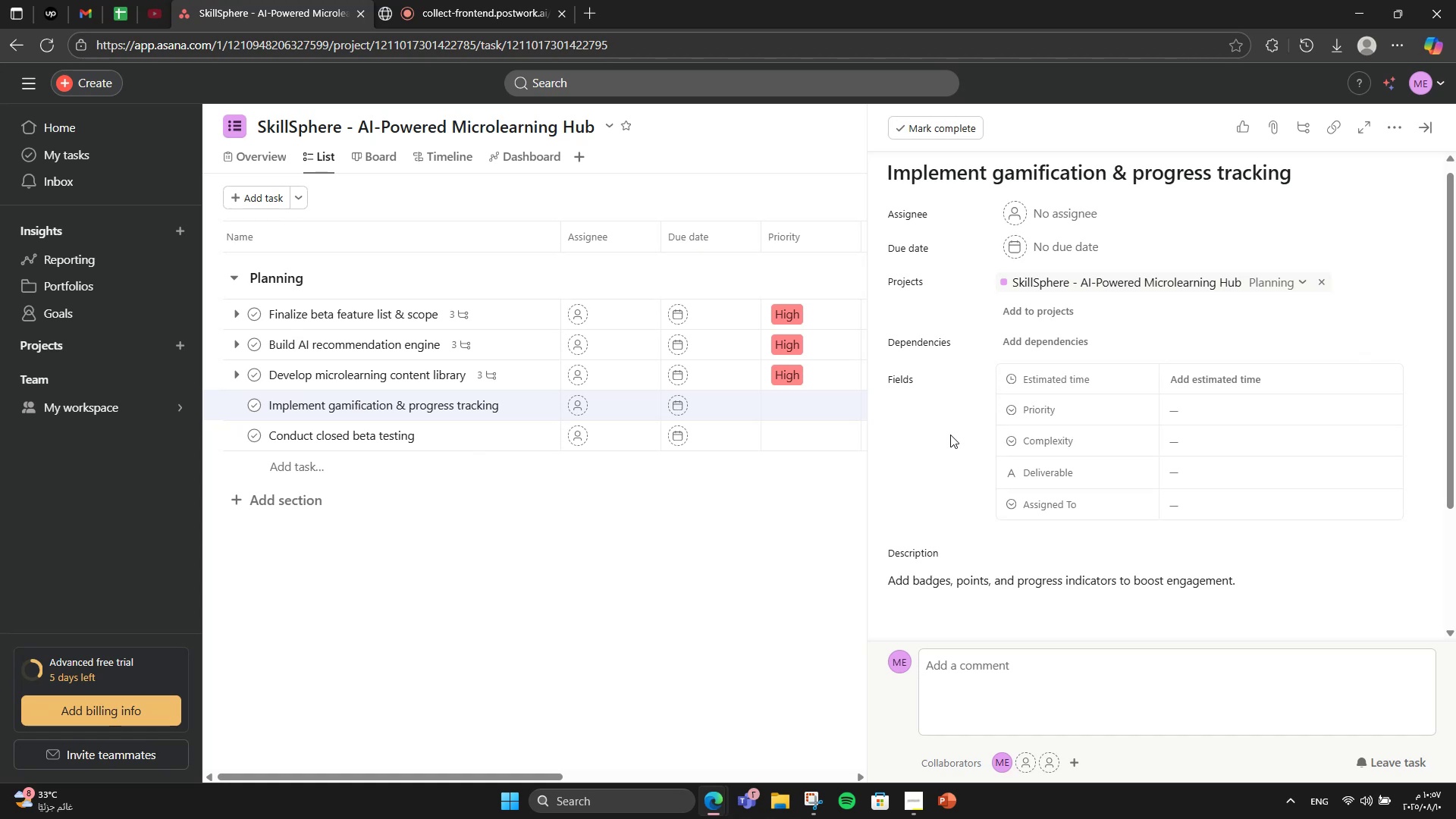 
left_click([1247, 401])
 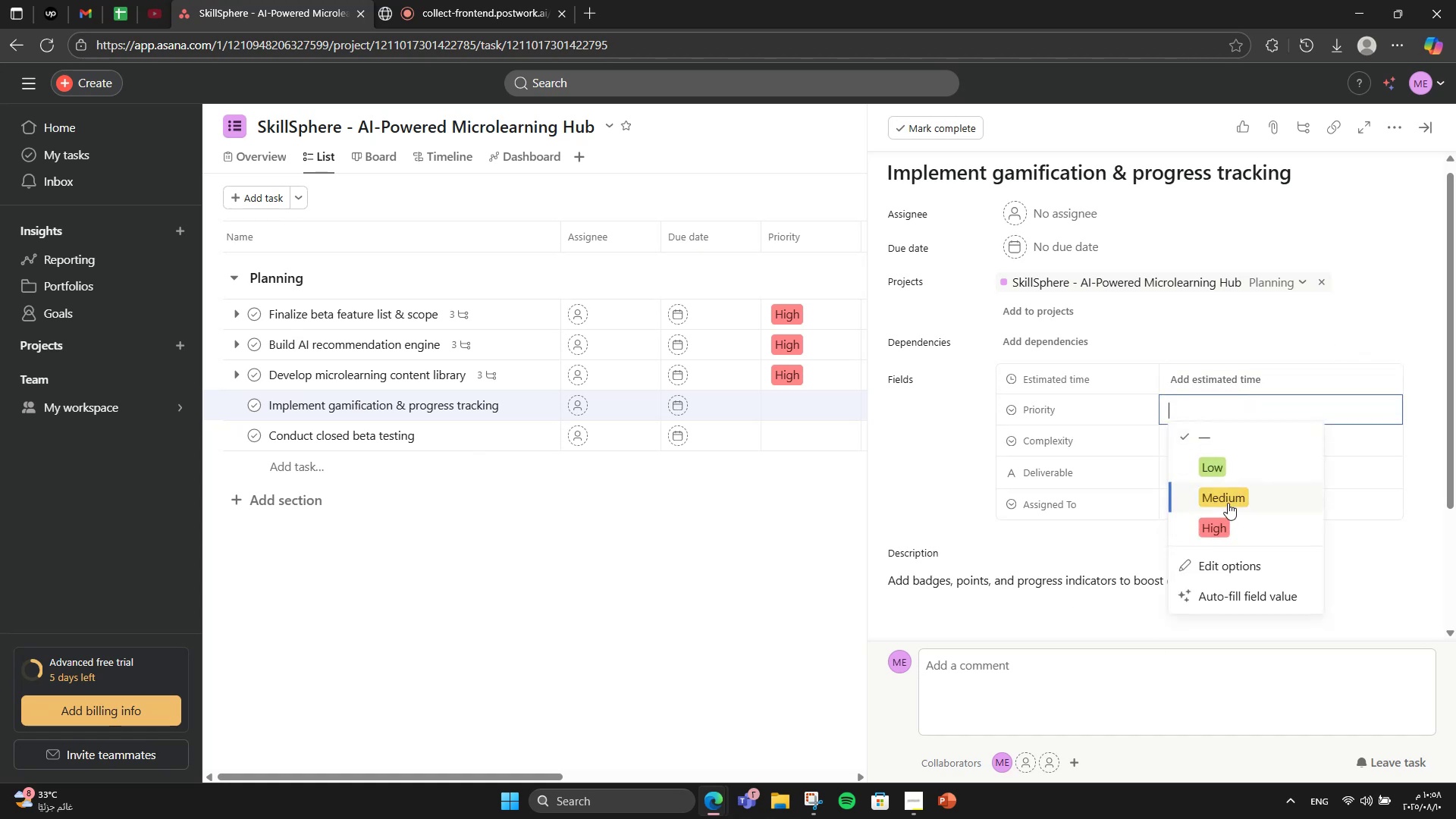 
left_click([1228, 503])
 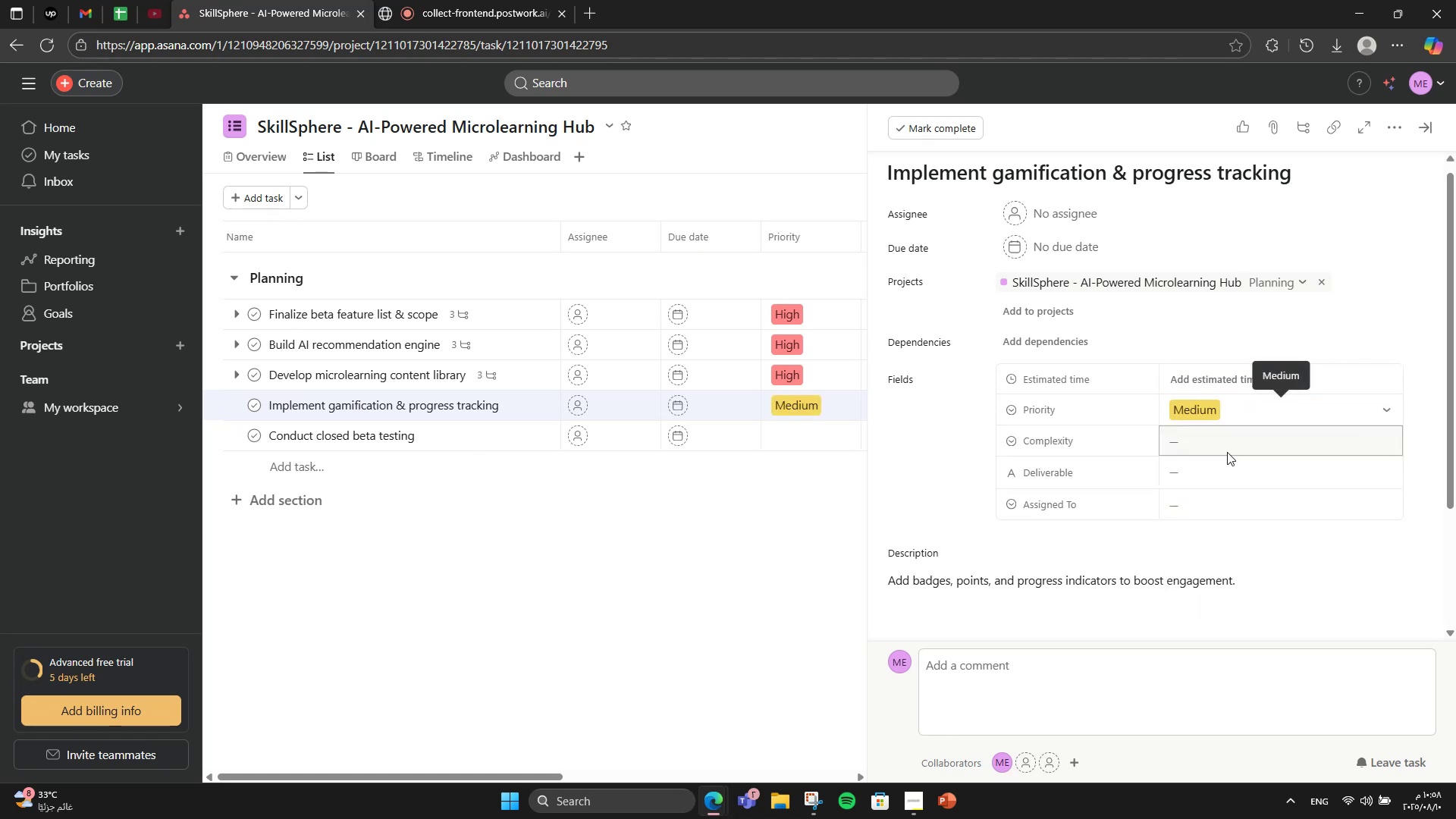 
left_click([1223, 438])
 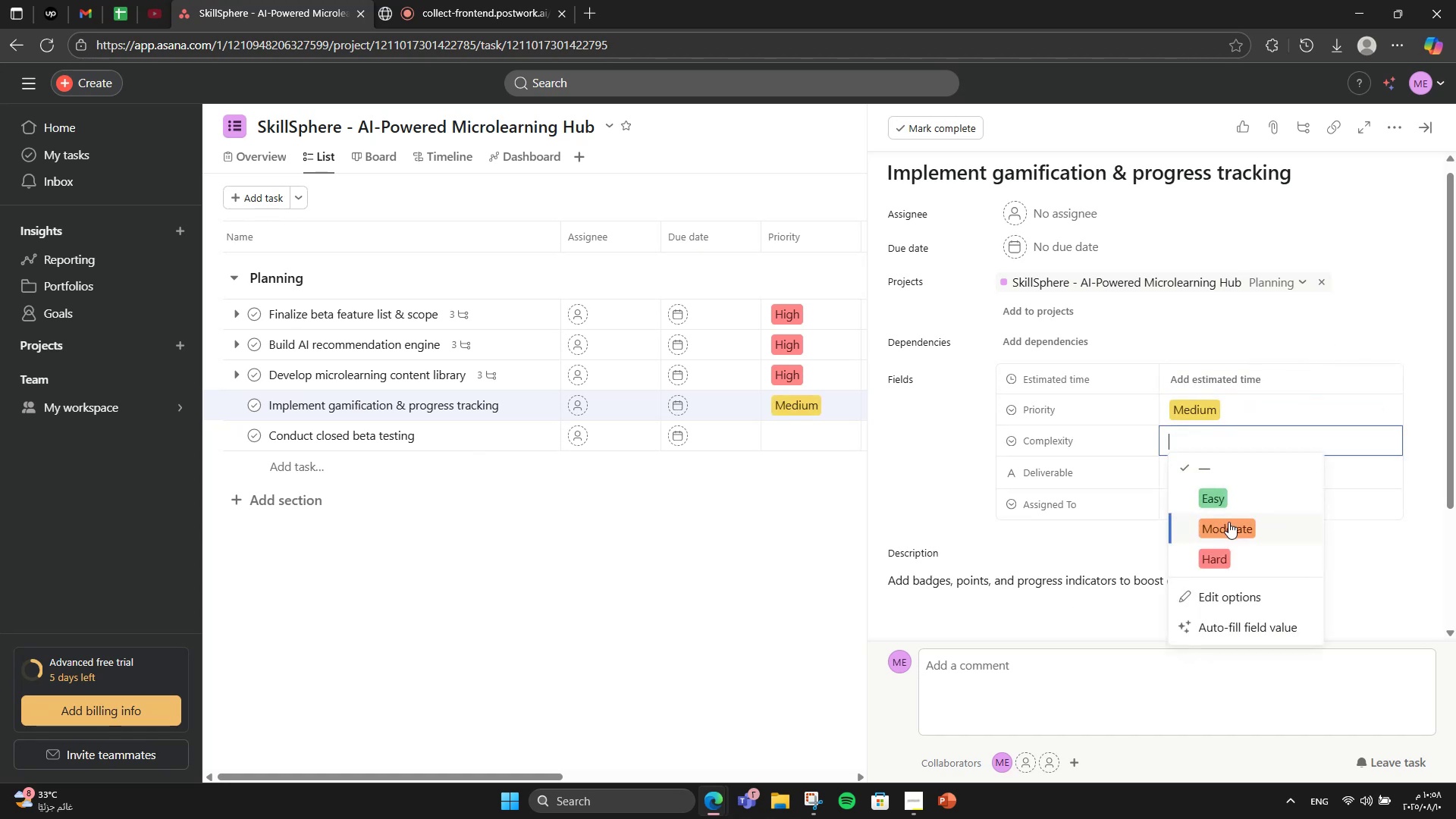 
left_click([1228, 522])
 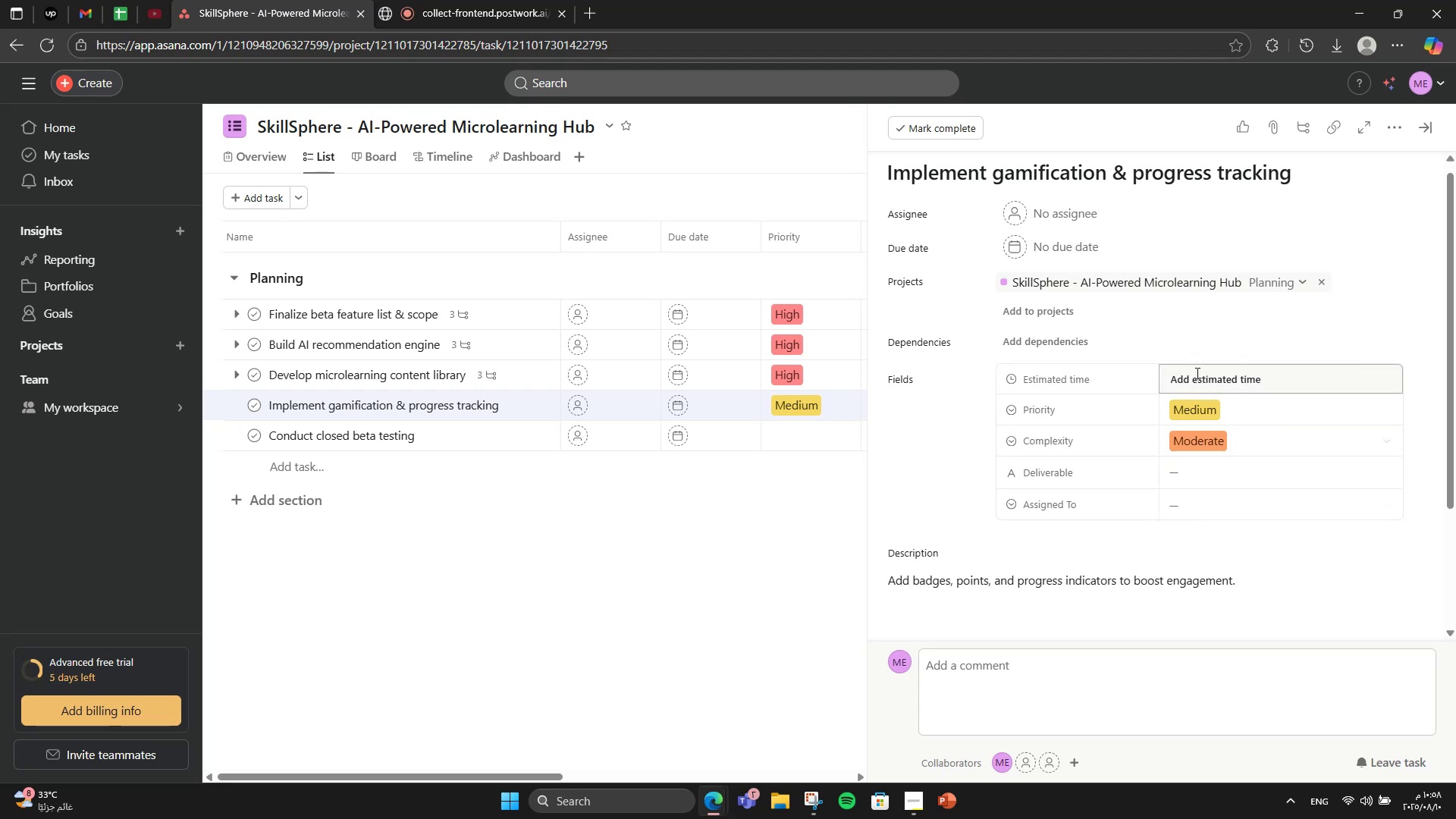 
double_click([1196, 373])
 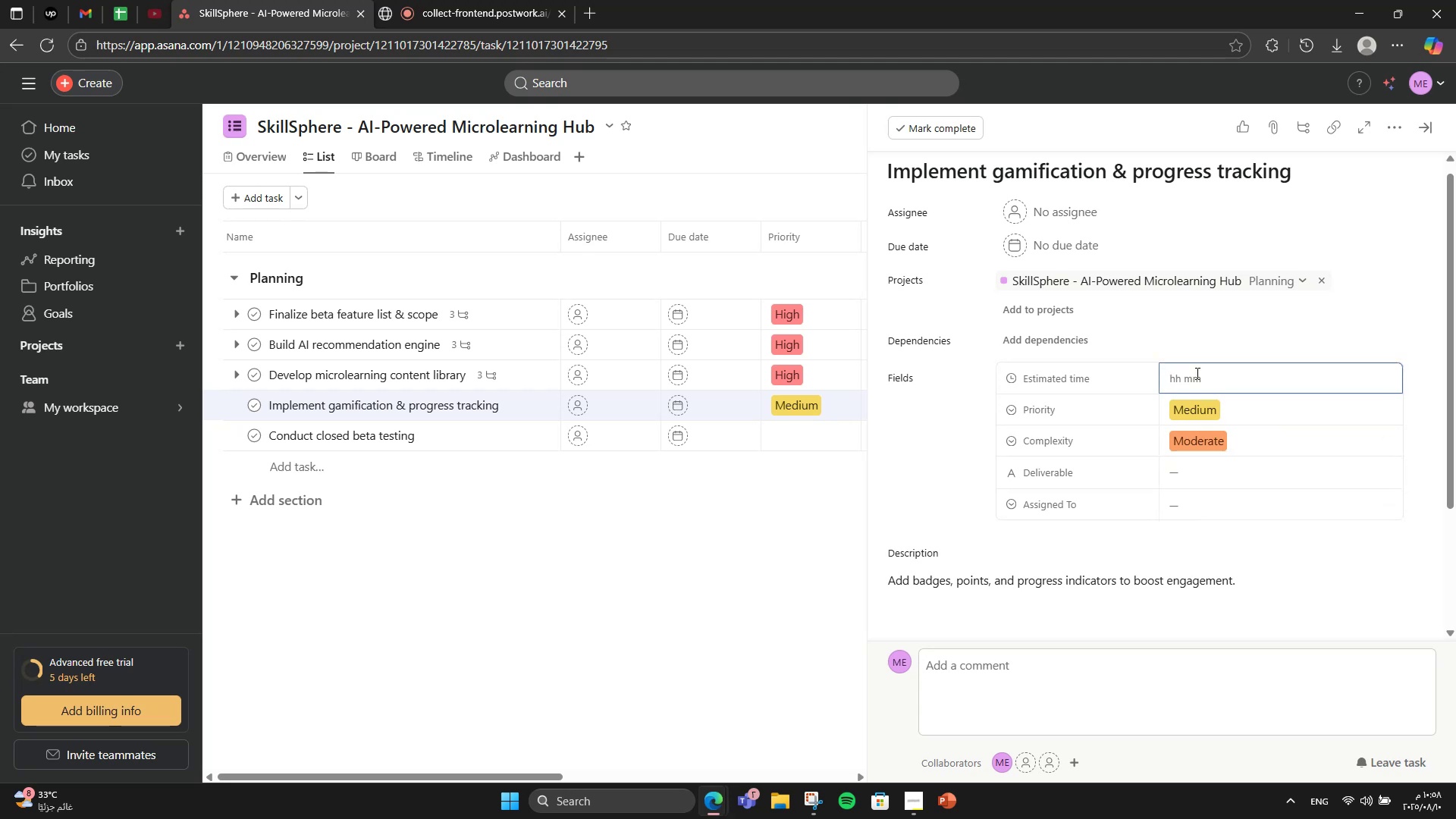 
key(Numpad1)
 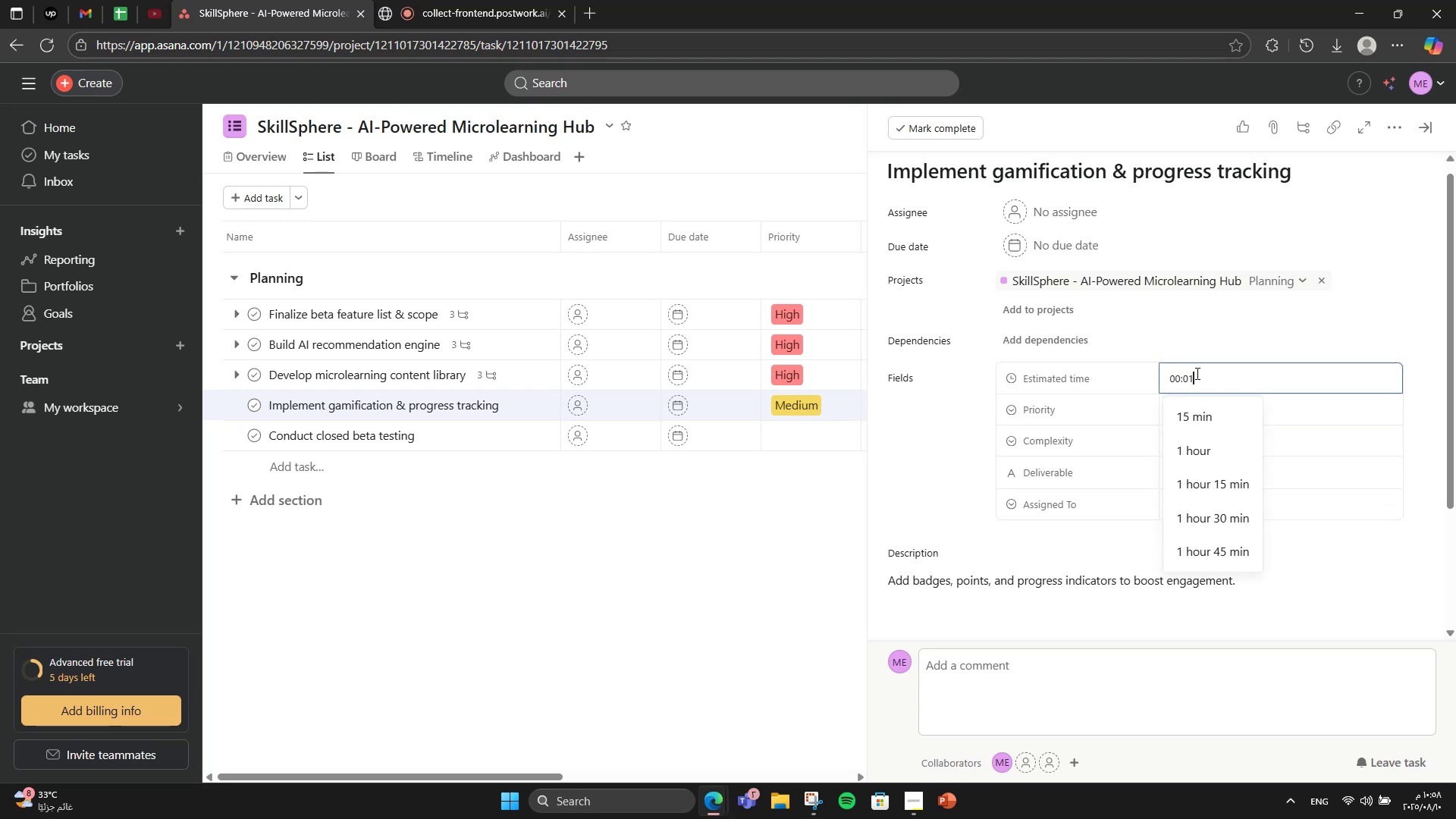 
key(Numpad0)
 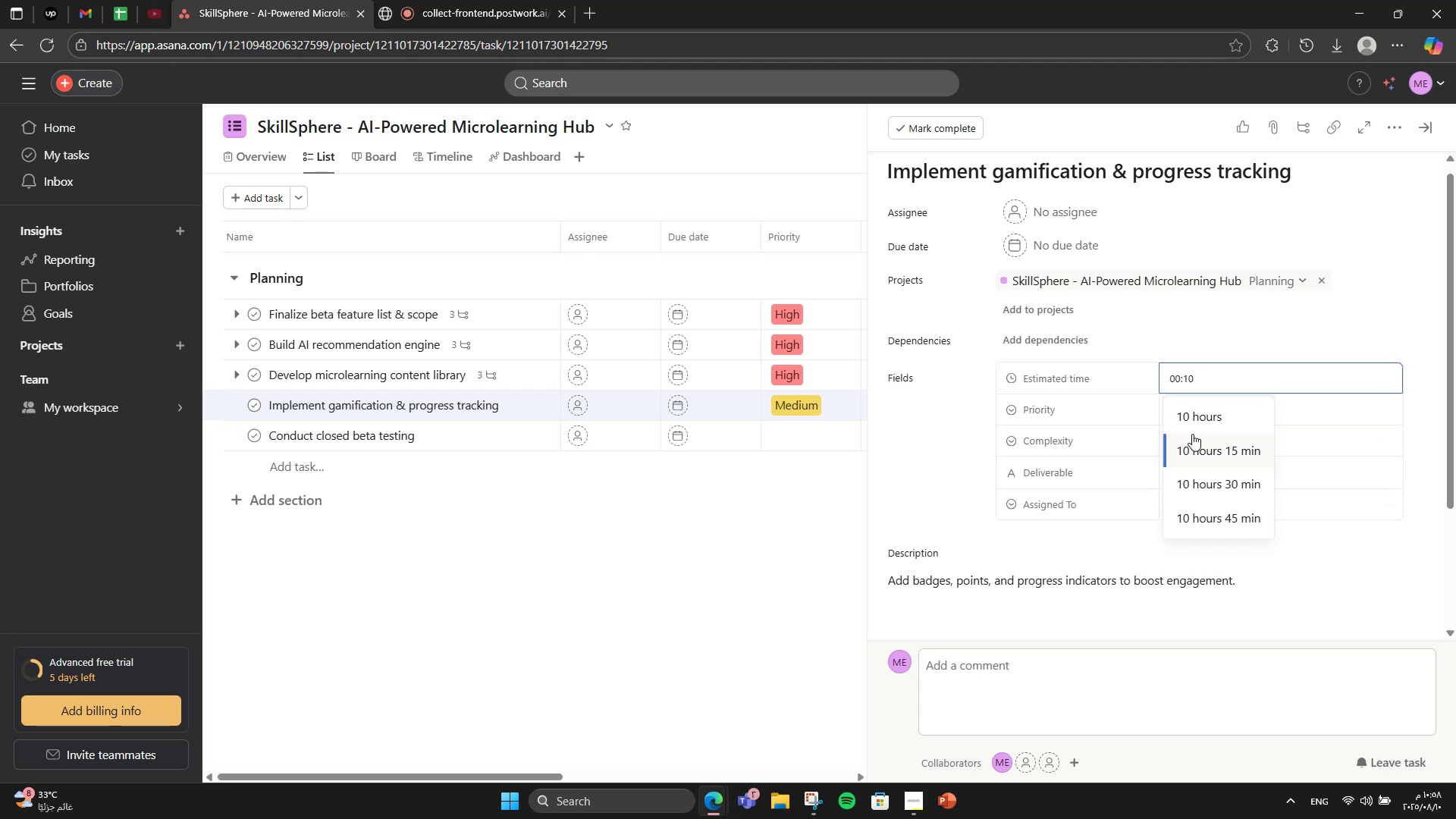 
double_click([1192, 434])
 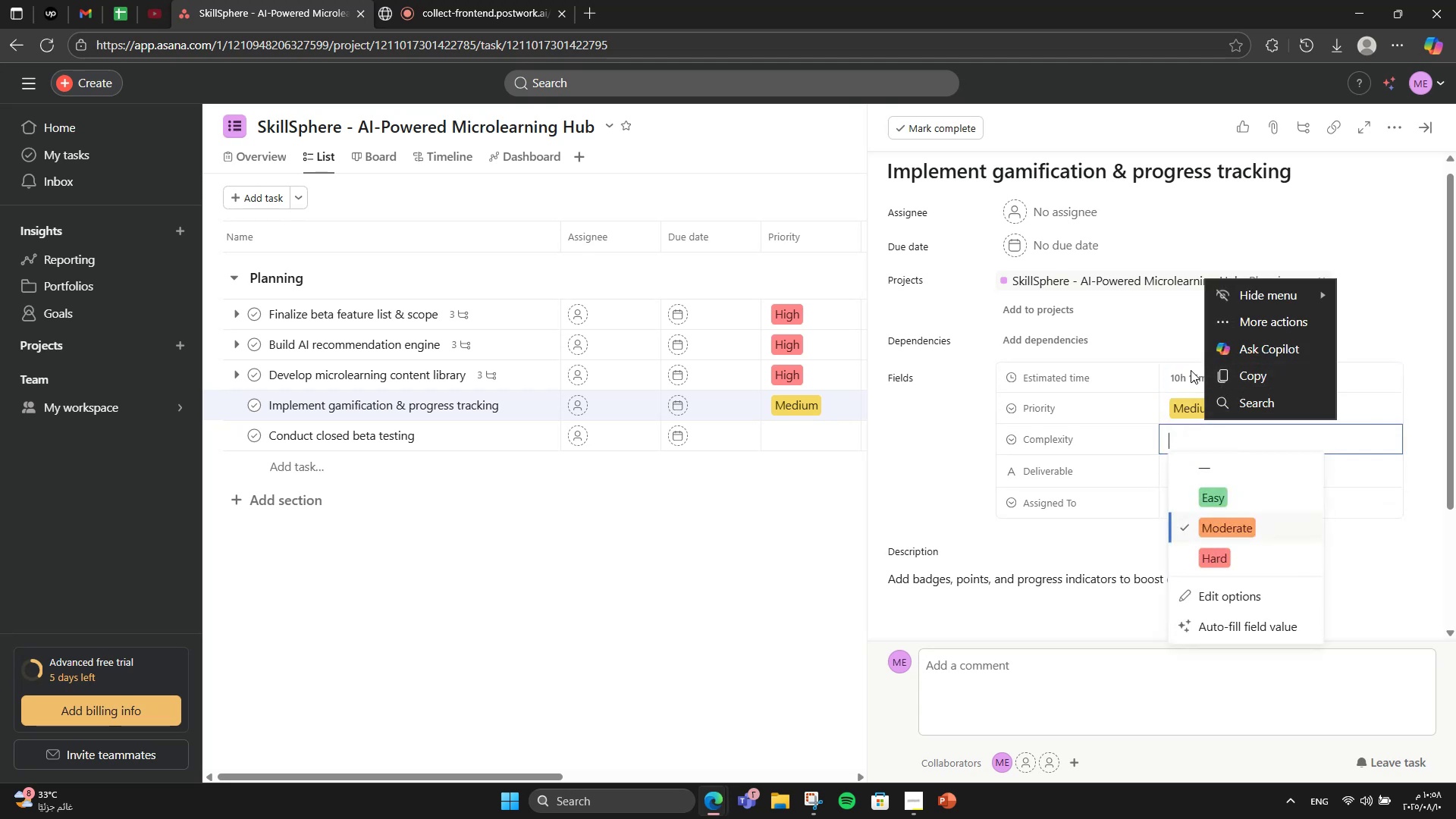 
left_click([1165, 363])
 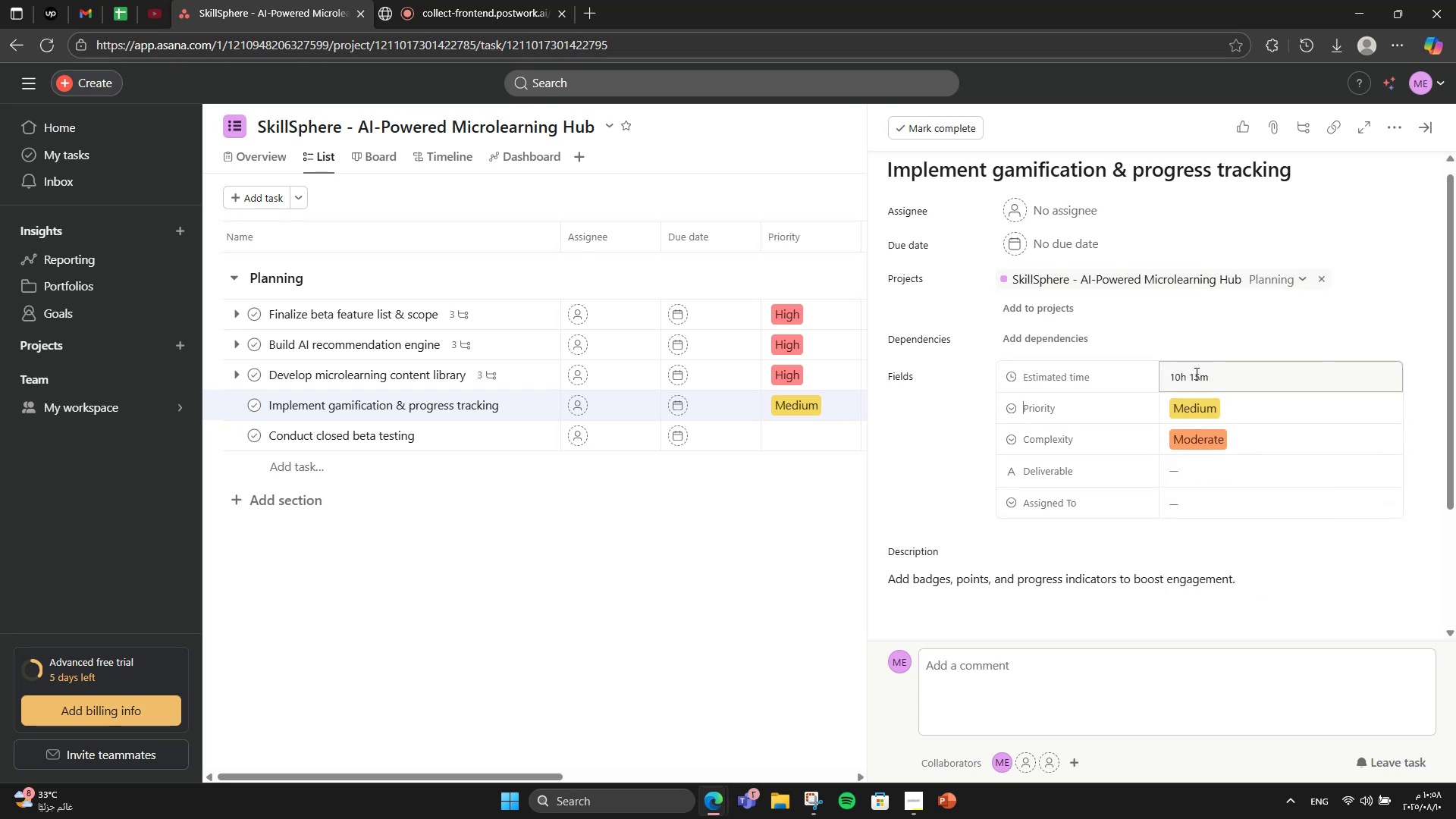 
left_click_drag(start_coordinate=[1189, 375], to_coordinate=[1319, 379])
 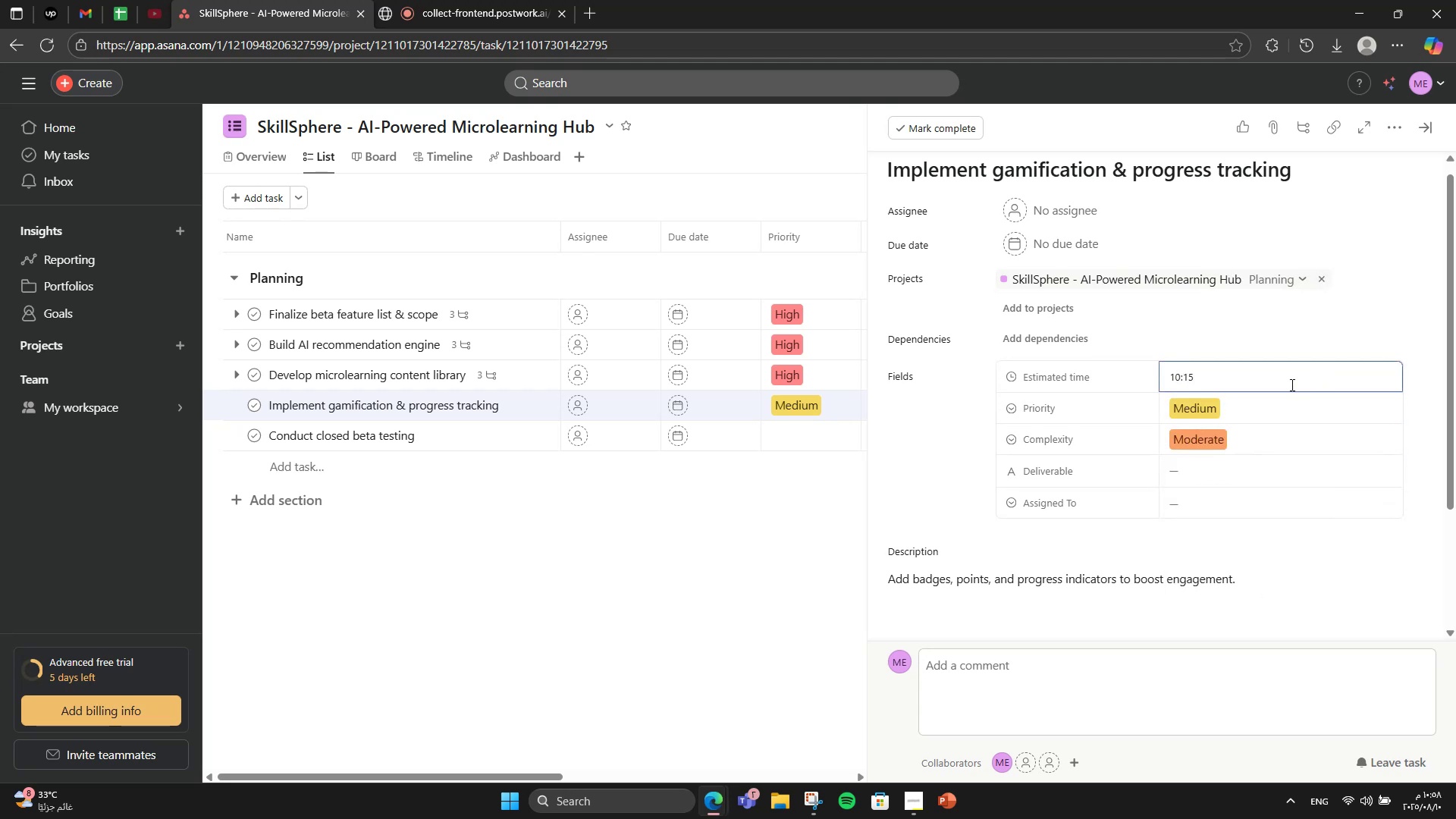 
key(Backspace)
 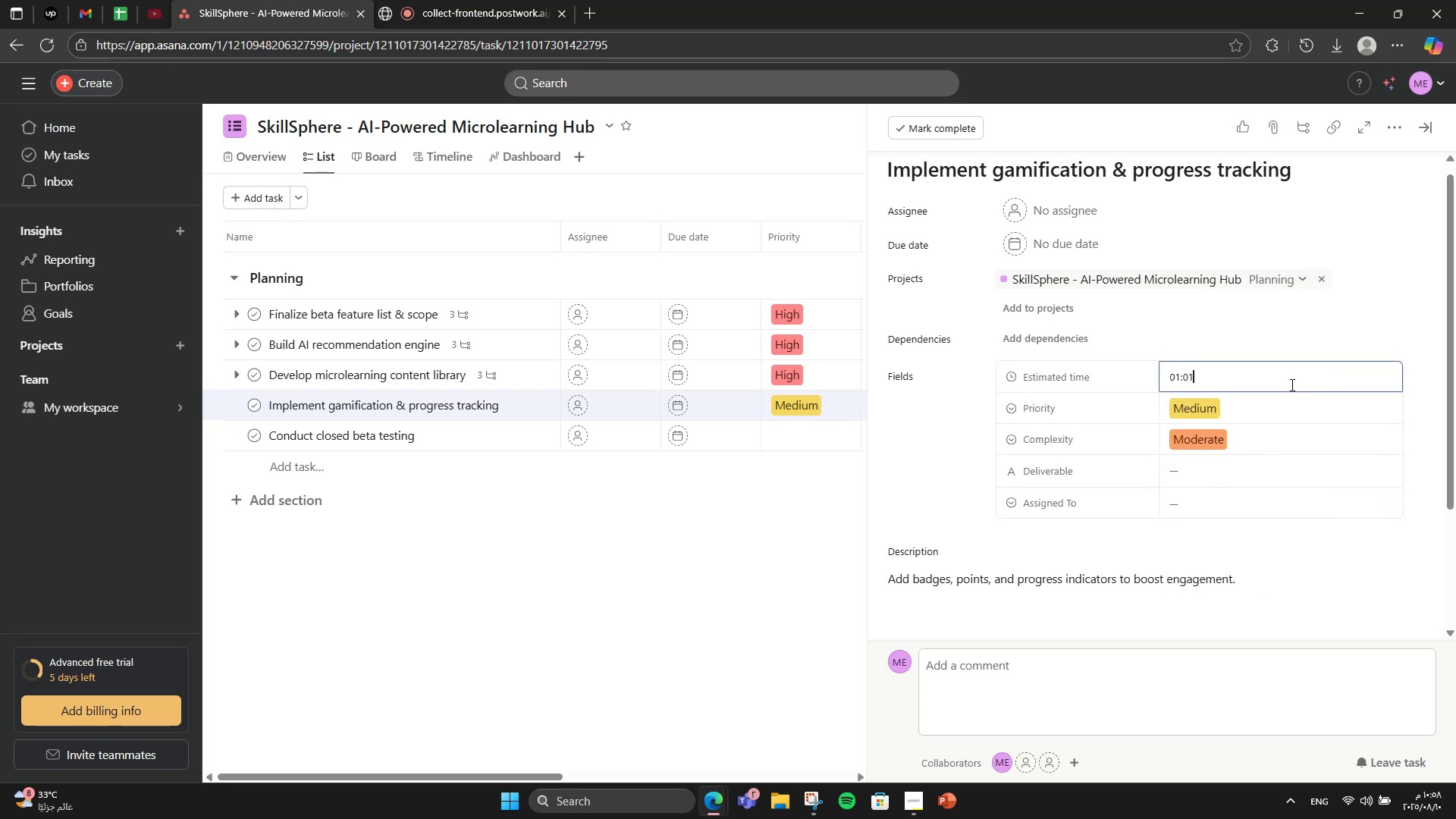 
key(Backspace)
 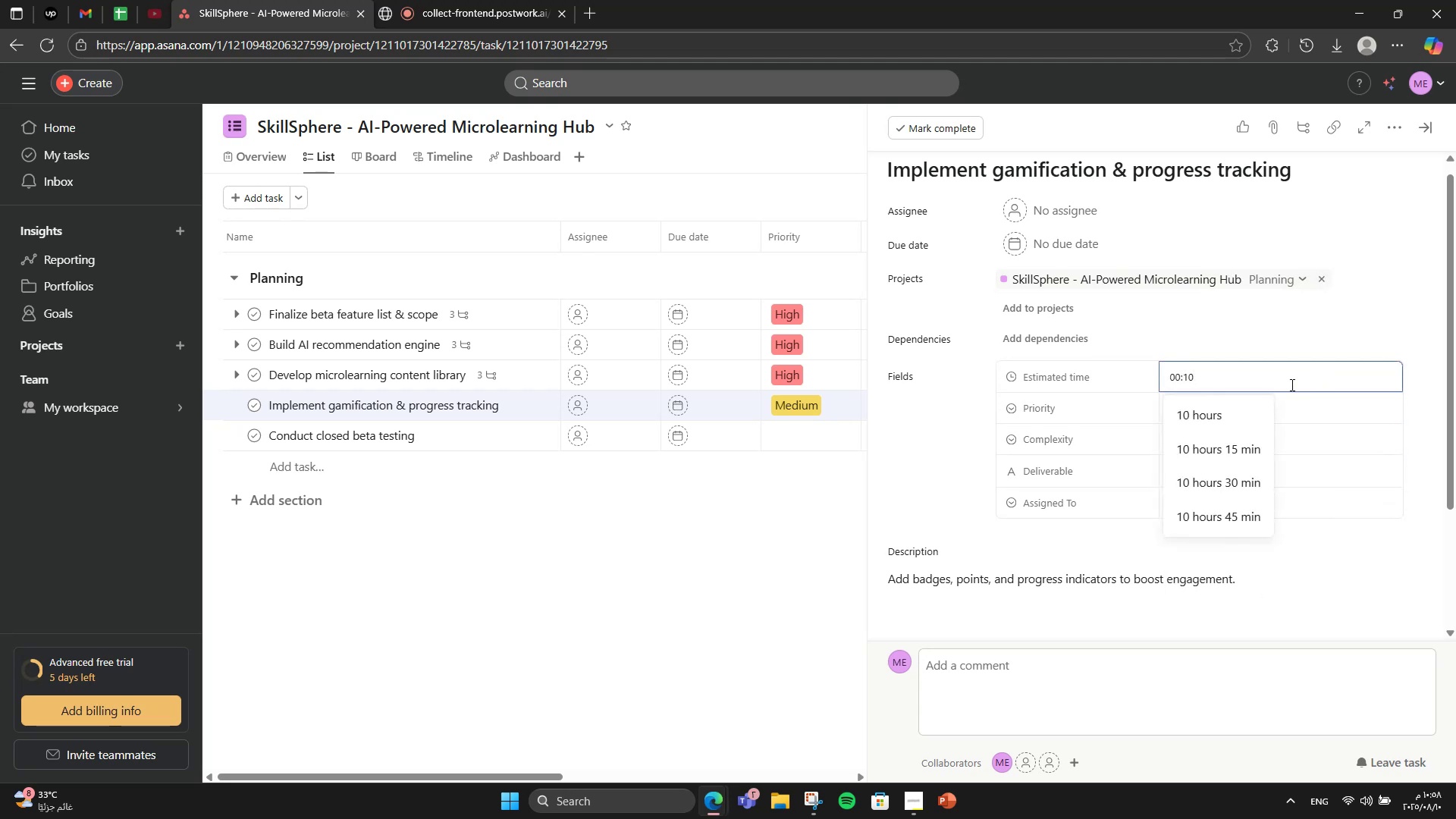 
key(Numpad0)
 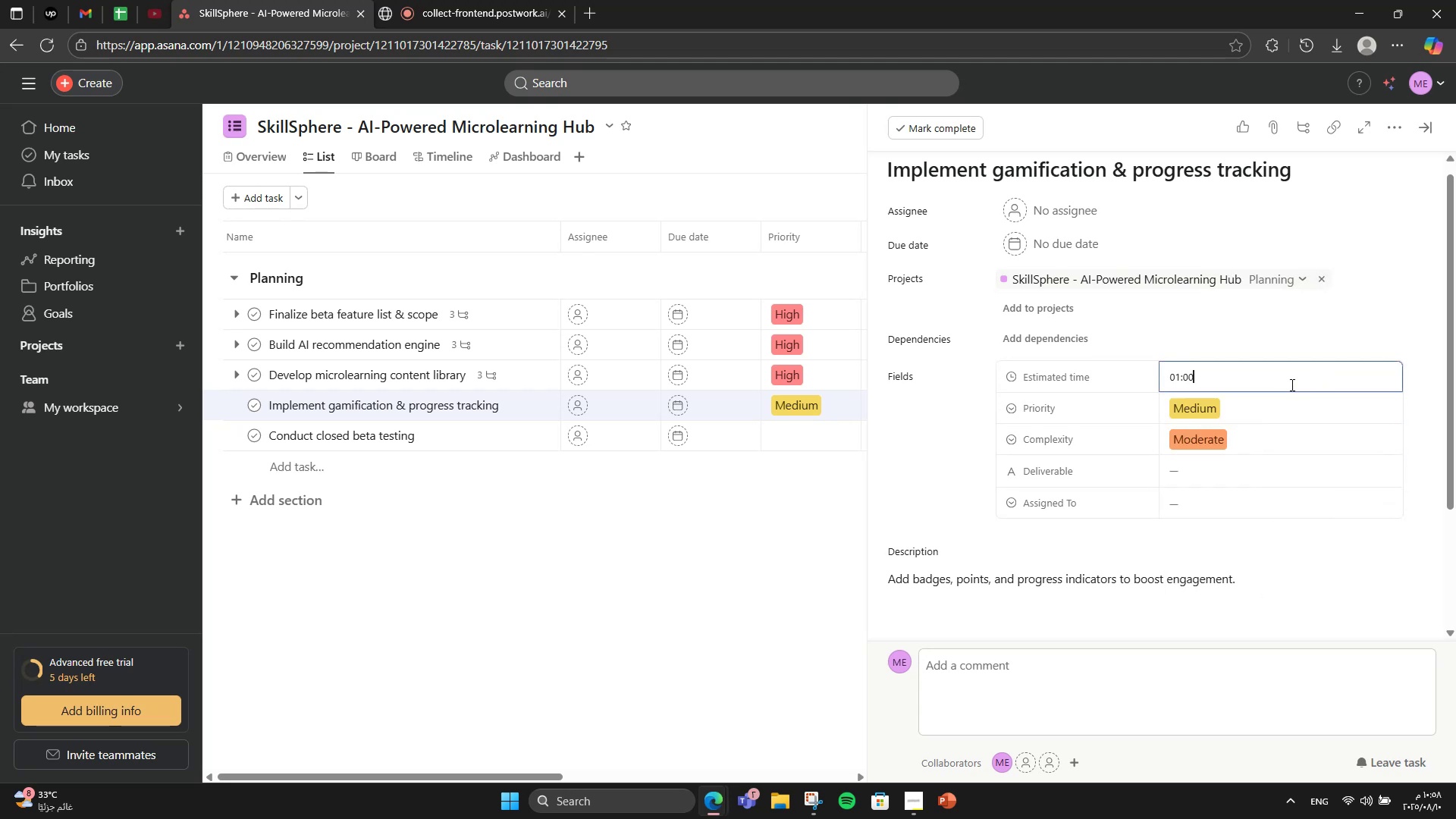 
key(Numpad0)
 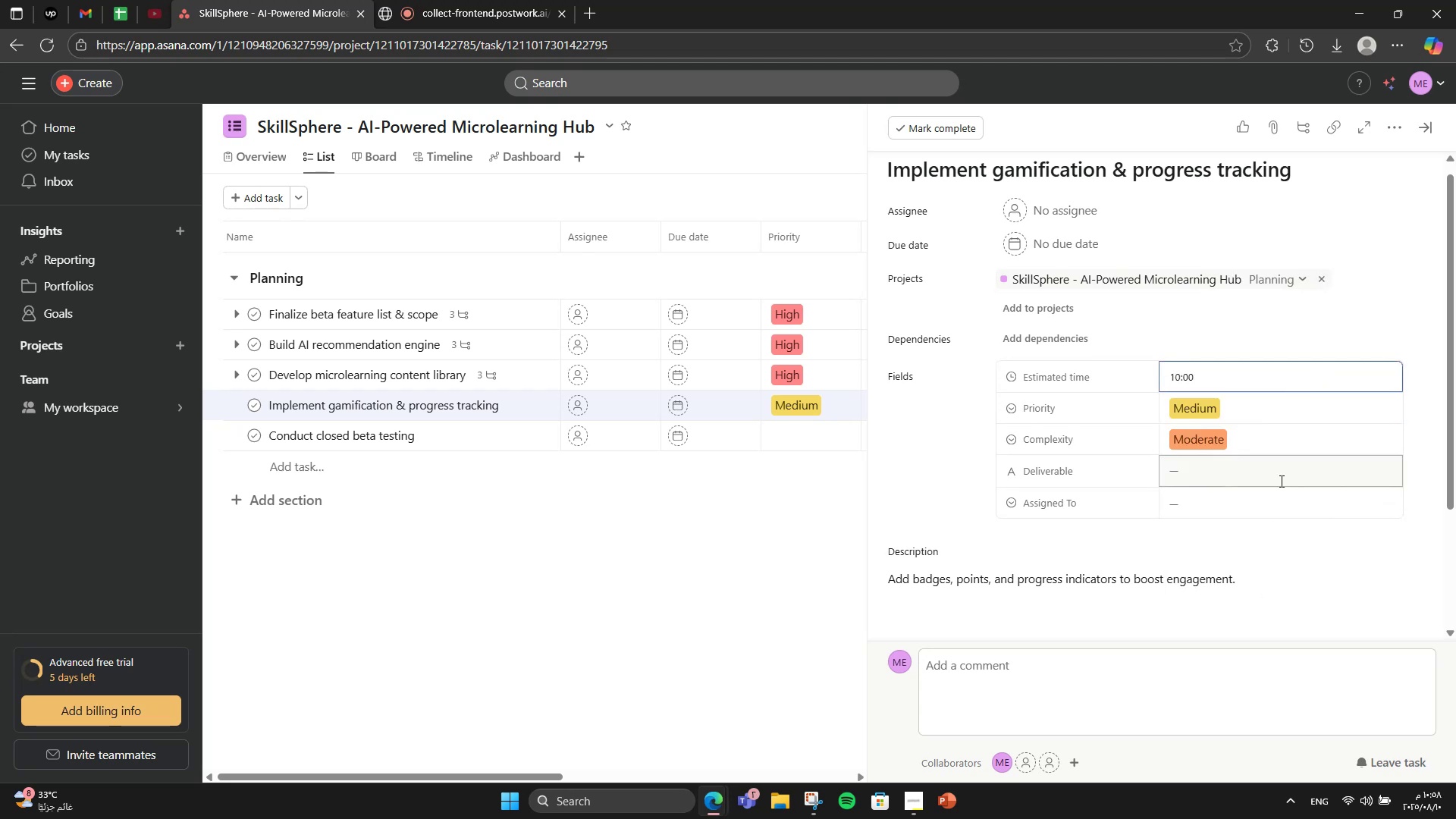 
left_click([1279, 482])
 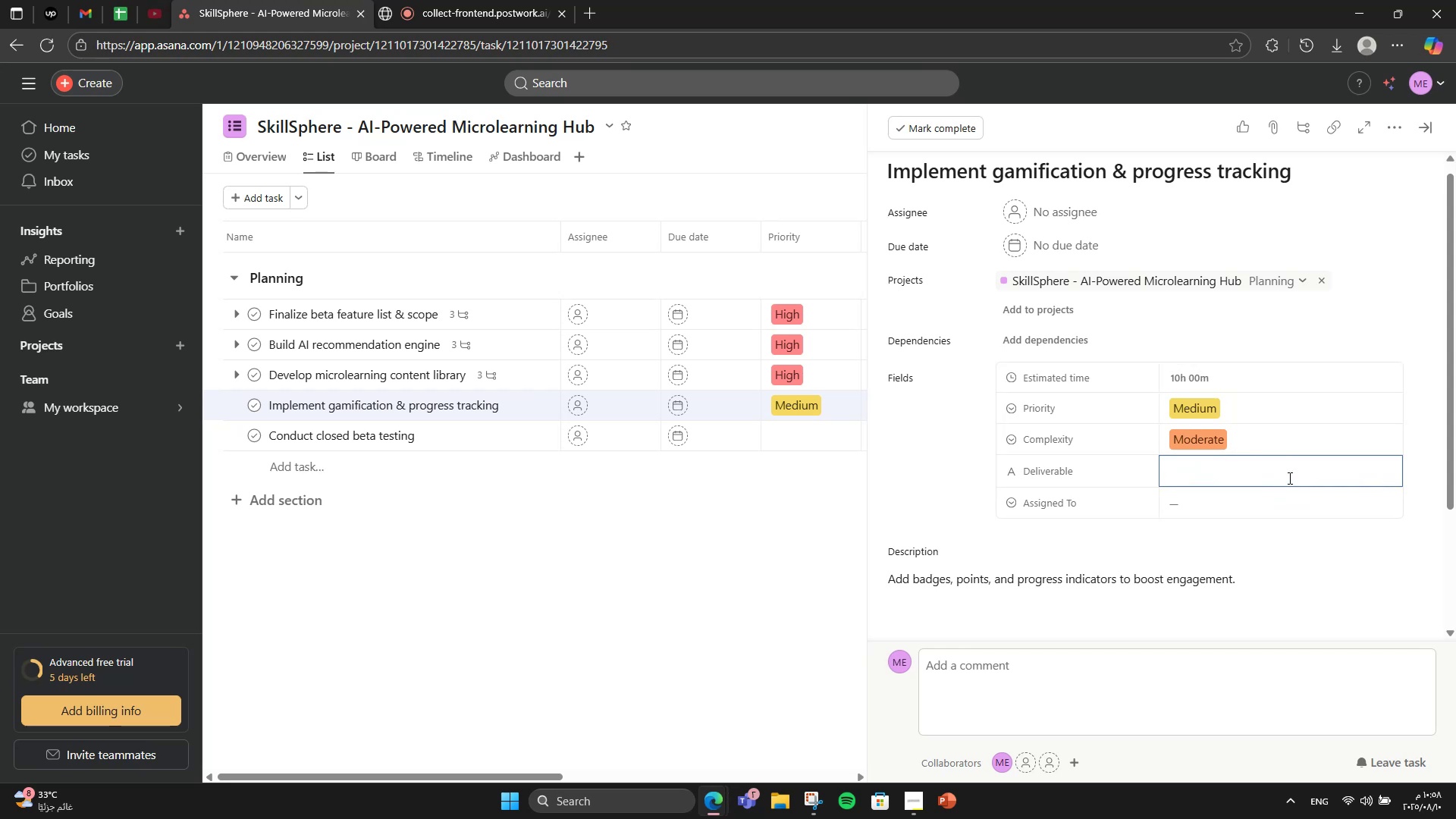 
wait(7.99)
 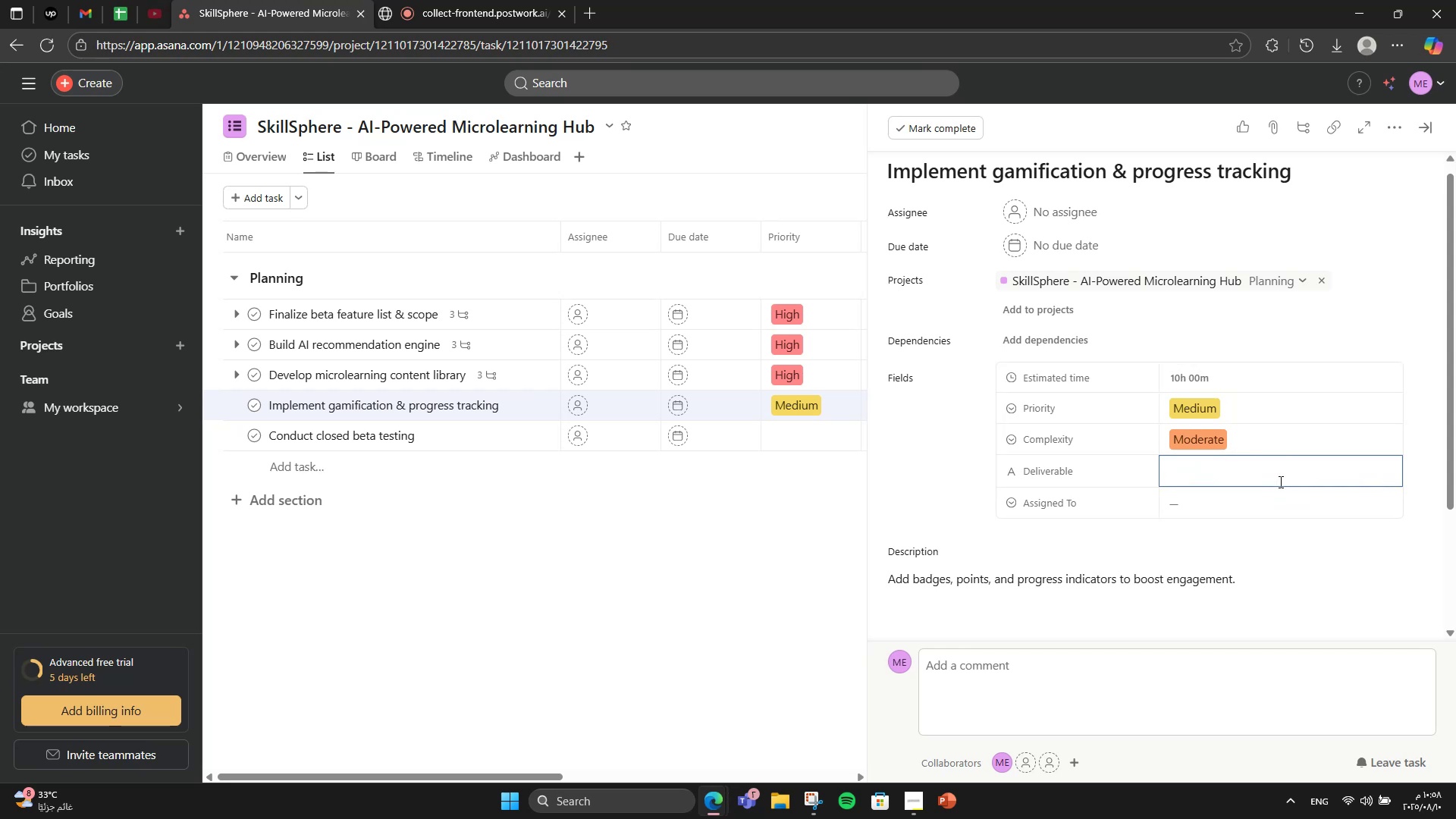 
type(Gamification Module)
 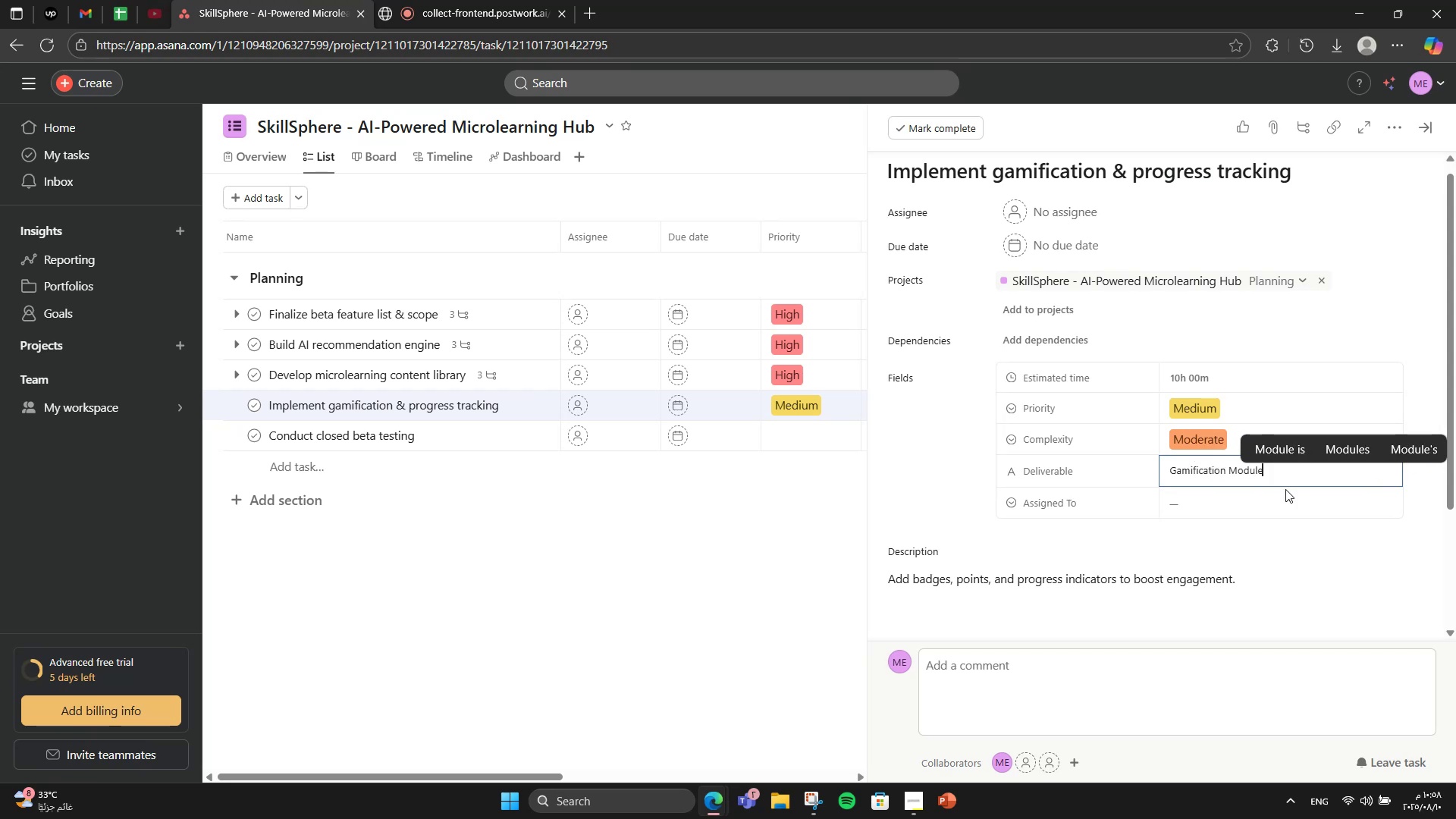 
left_click([1274, 505])
 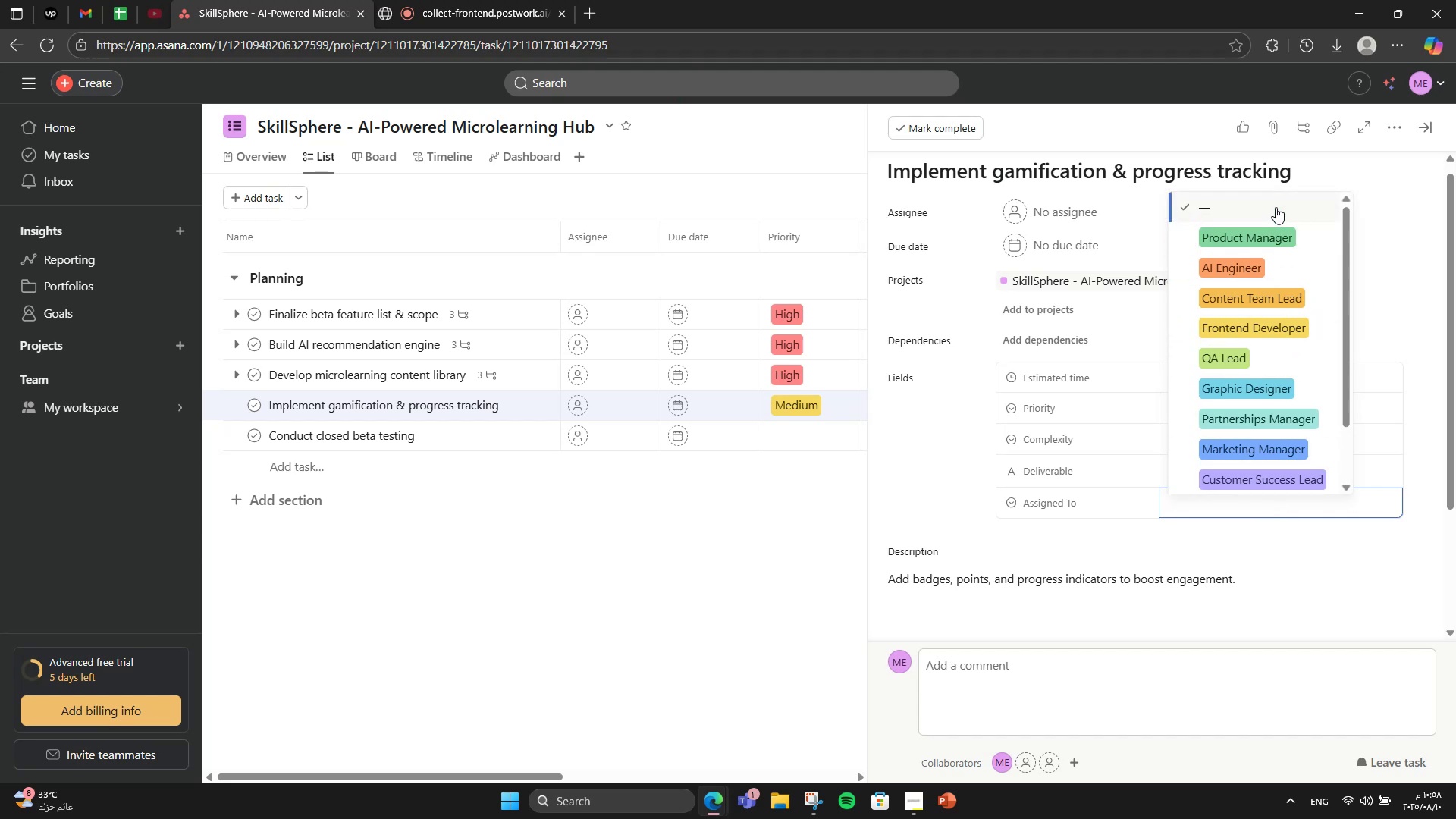 
wait(5.23)
 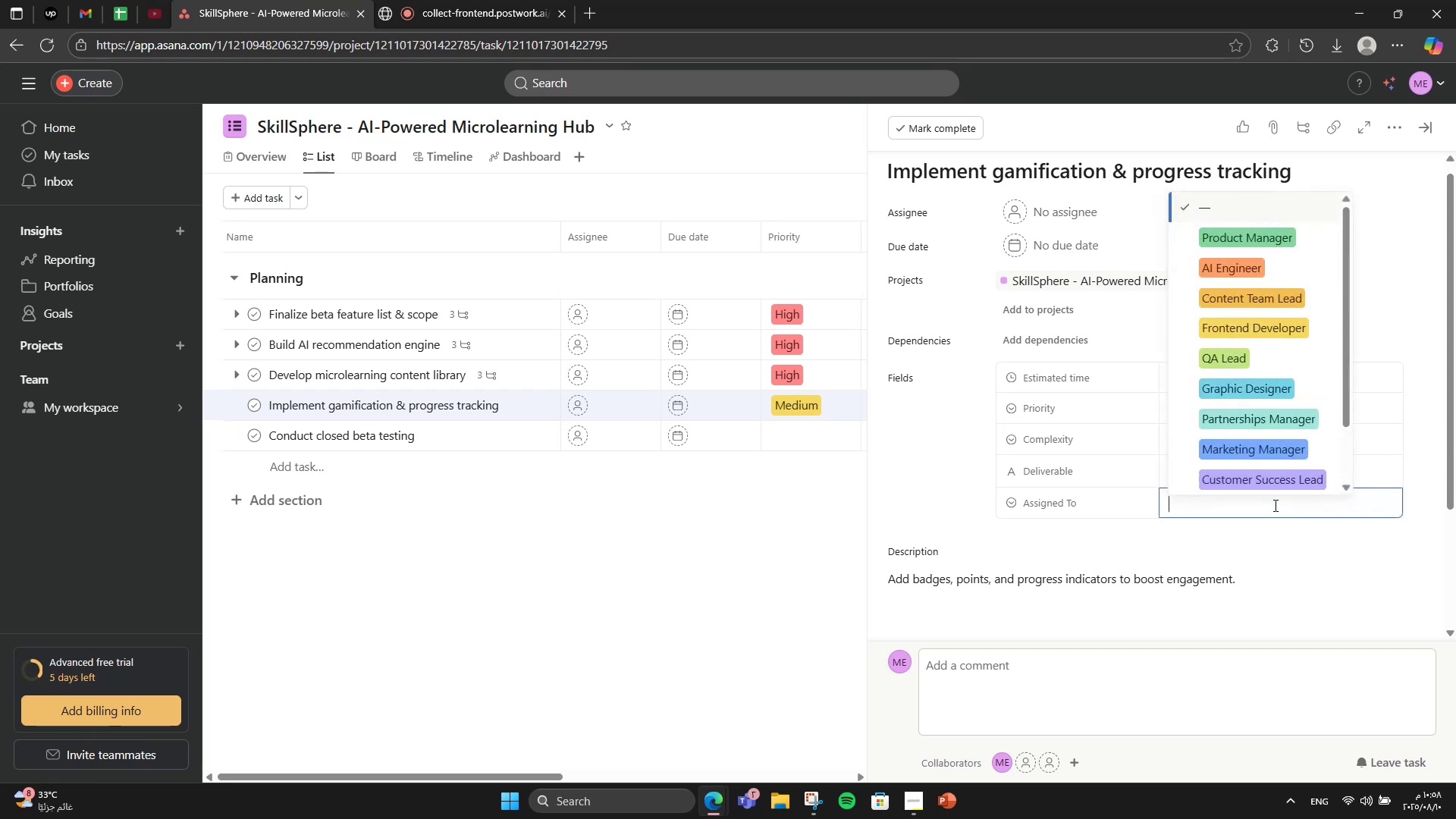 
left_click([1258, 328])
 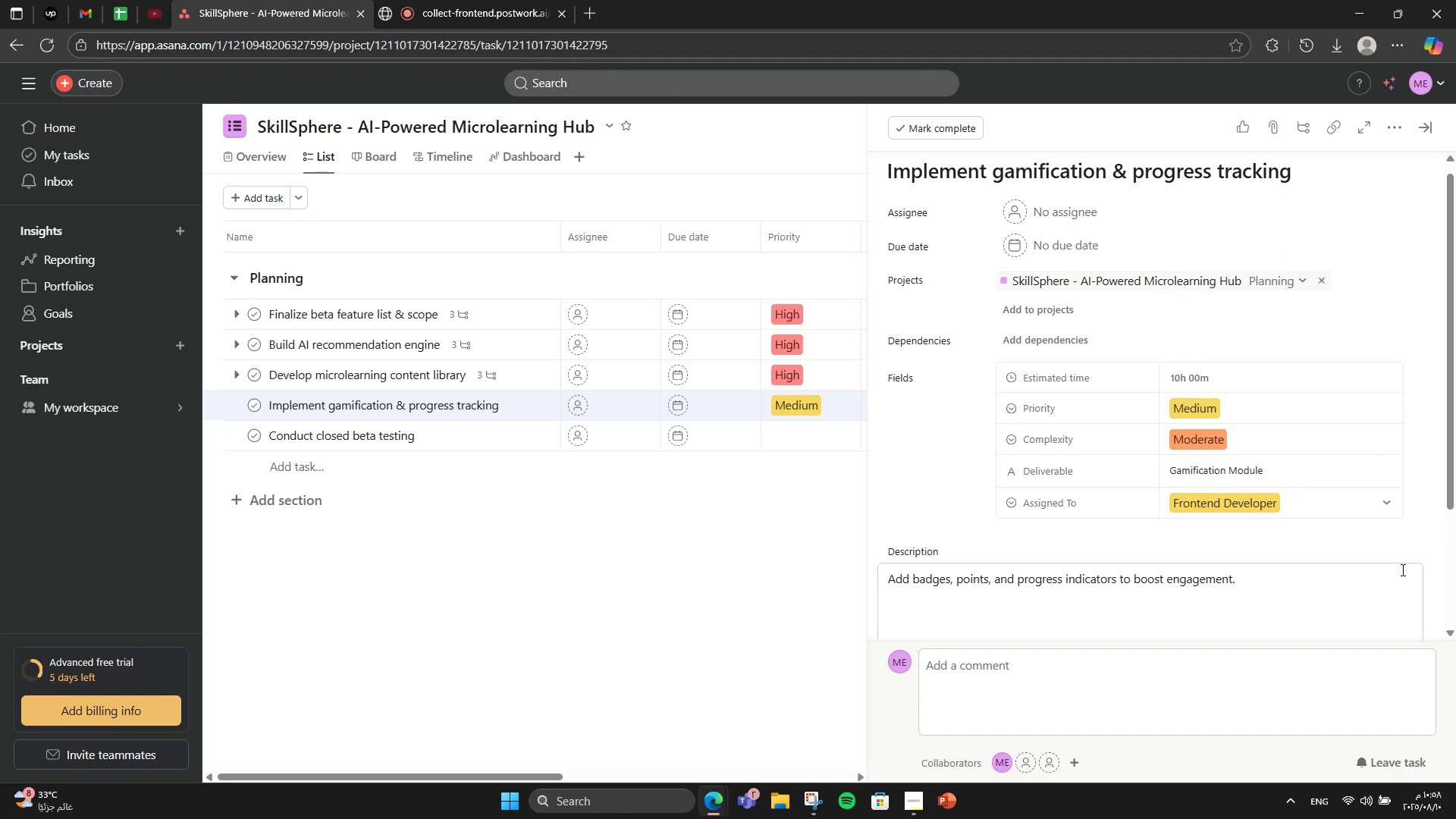 
left_click([1404, 553])
 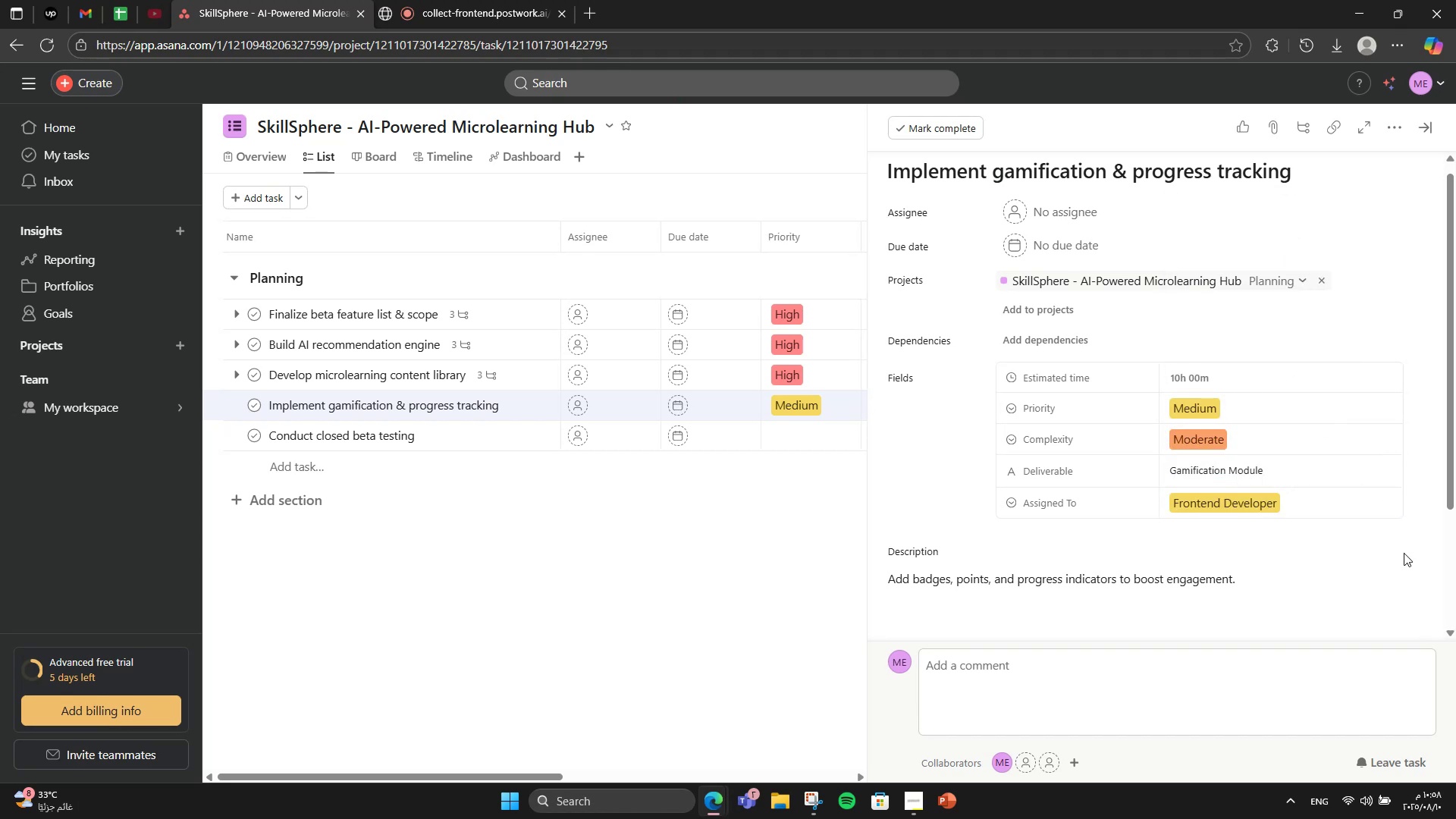 
scroll: coordinate [1404, 553], scroll_direction: down, amount: 1.0
 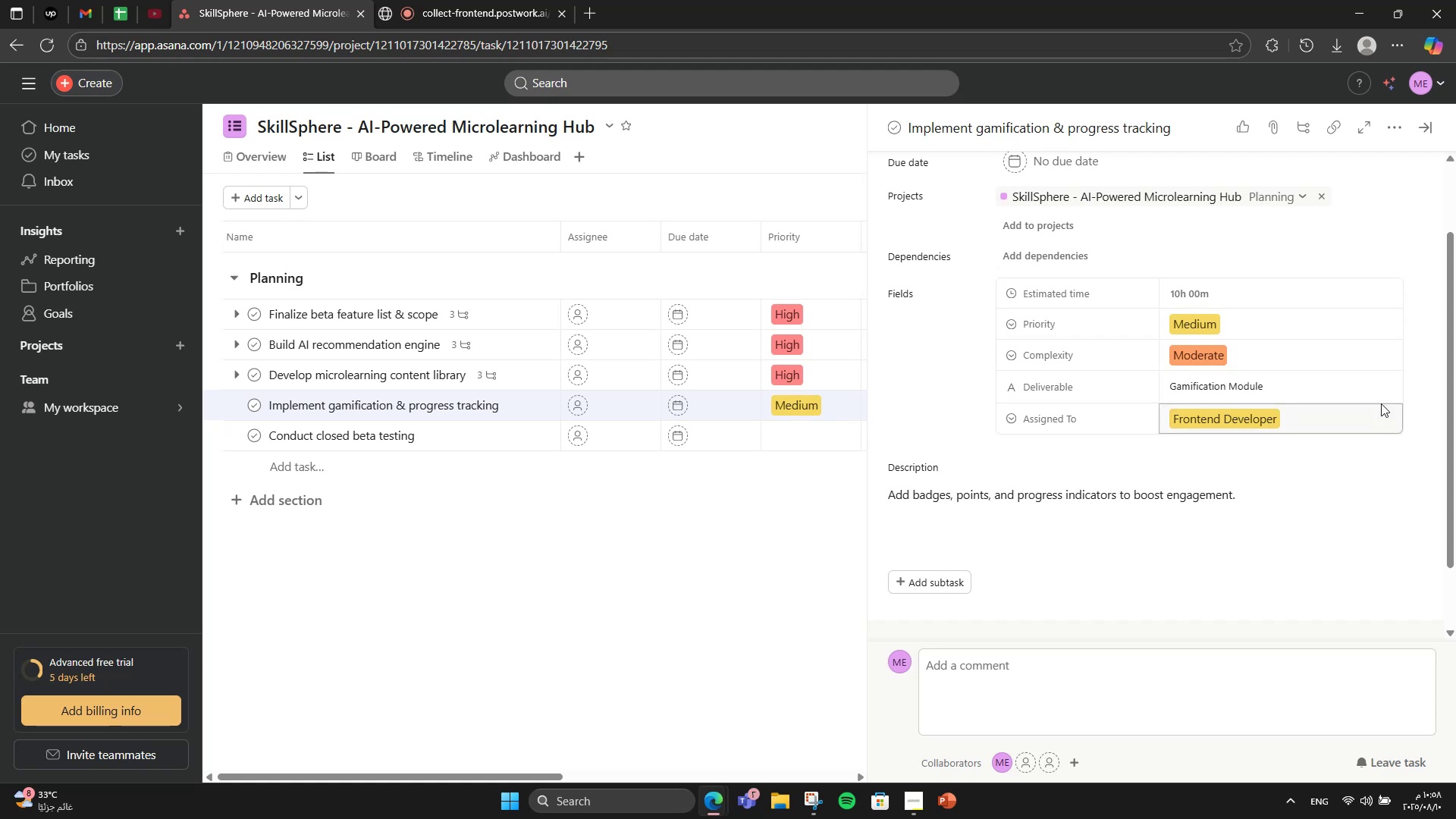 
wait(13.99)
 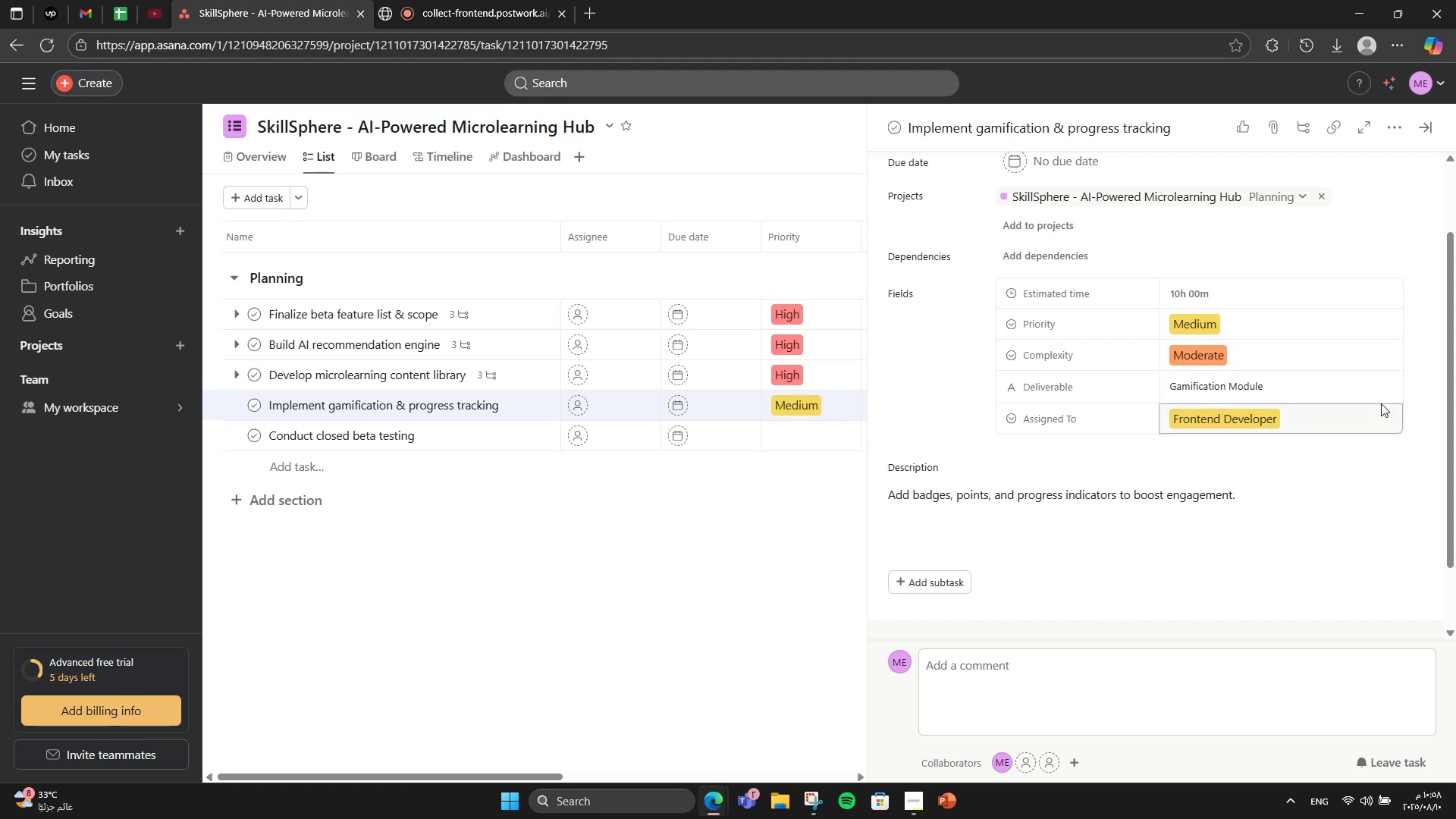 
scroll: coordinate [1236, 407], scroll_direction: down, amount: 2.0
 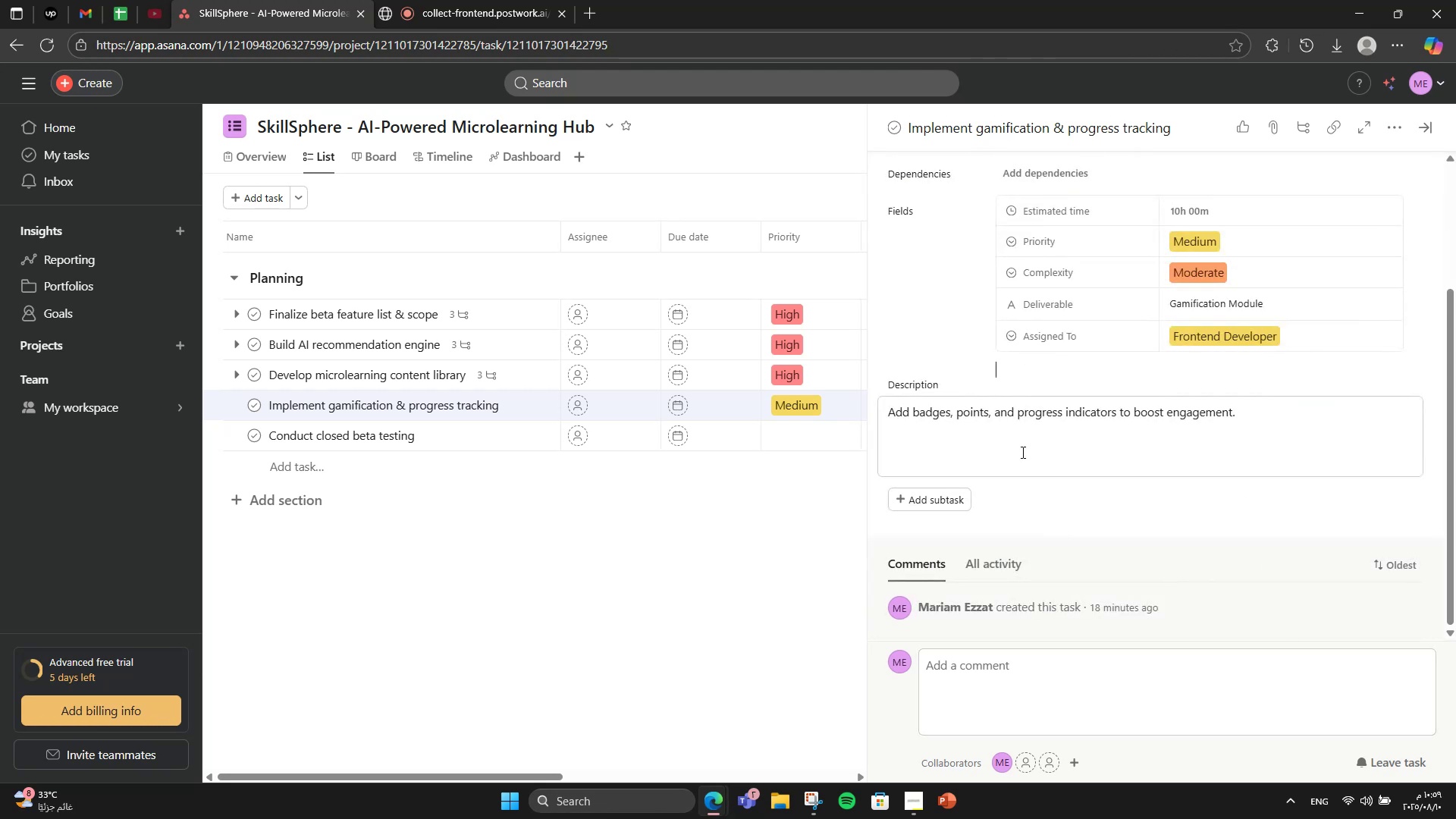 
wait(9.99)
 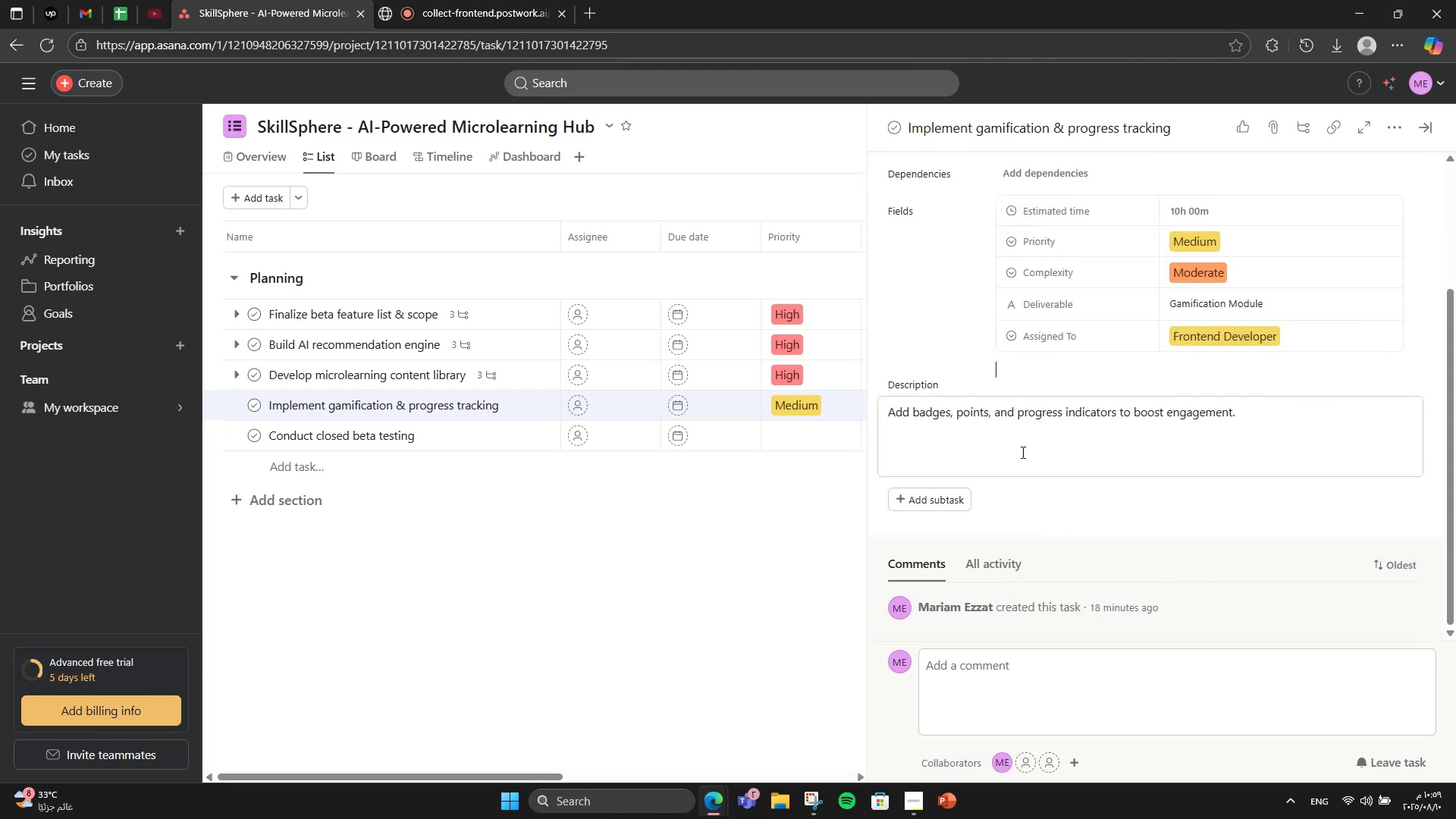 
scroll: coordinate [1216, 466], scroll_direction: down, amount: 1.0
 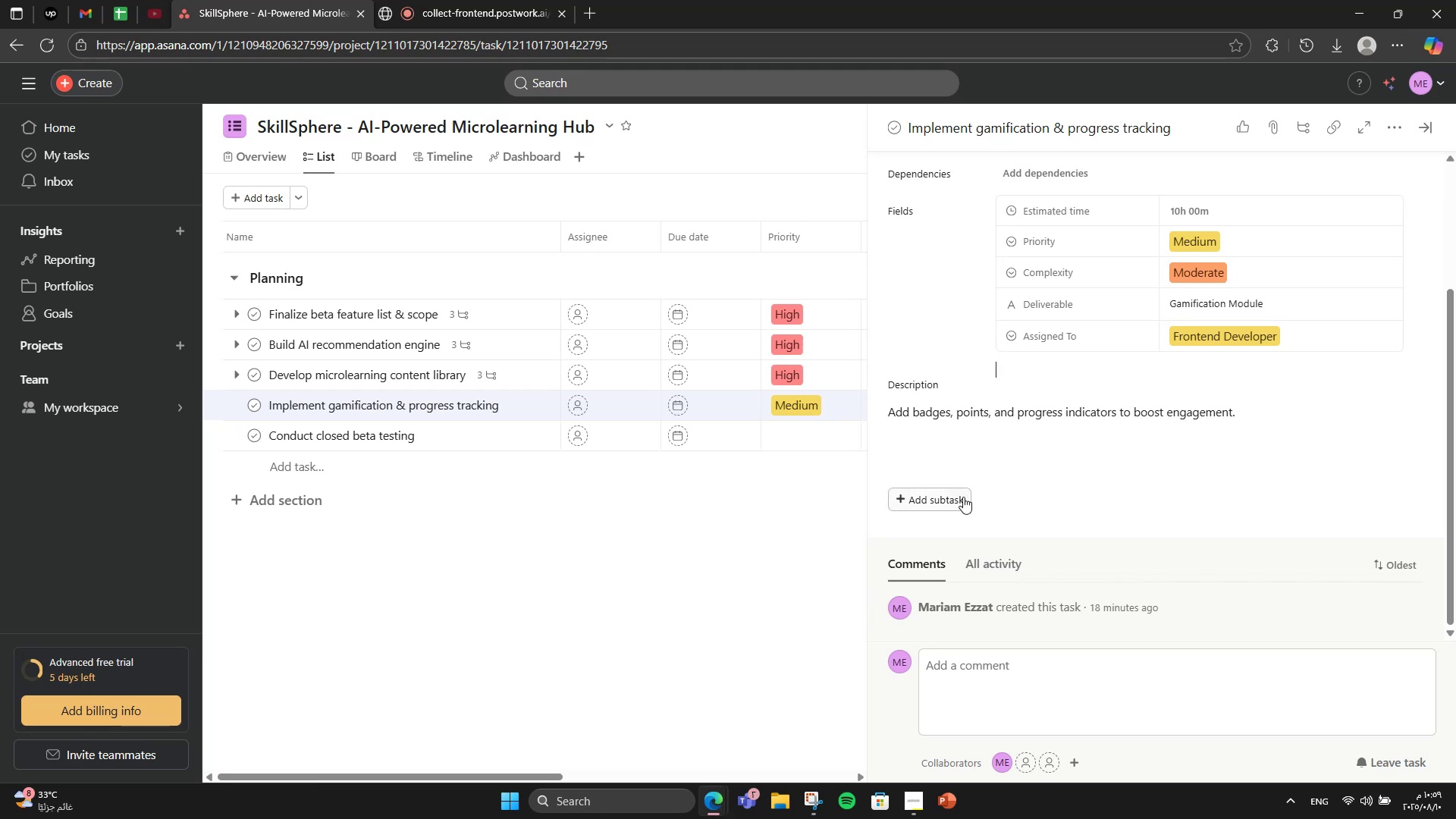 
left_click([963, 497])
 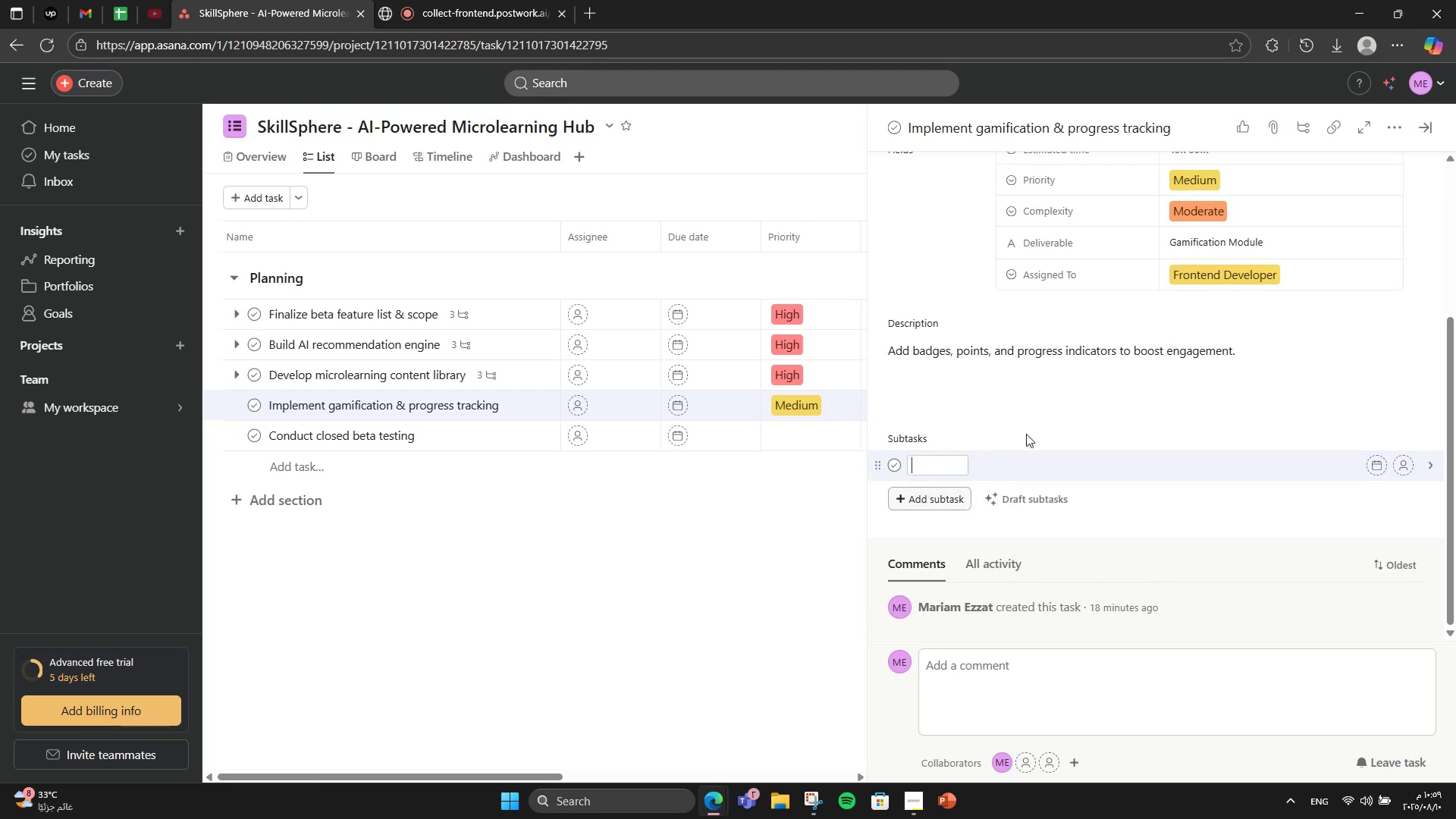 
scroll: coordinate [1160, 347], scroll_direction: down, amount: 1.0
 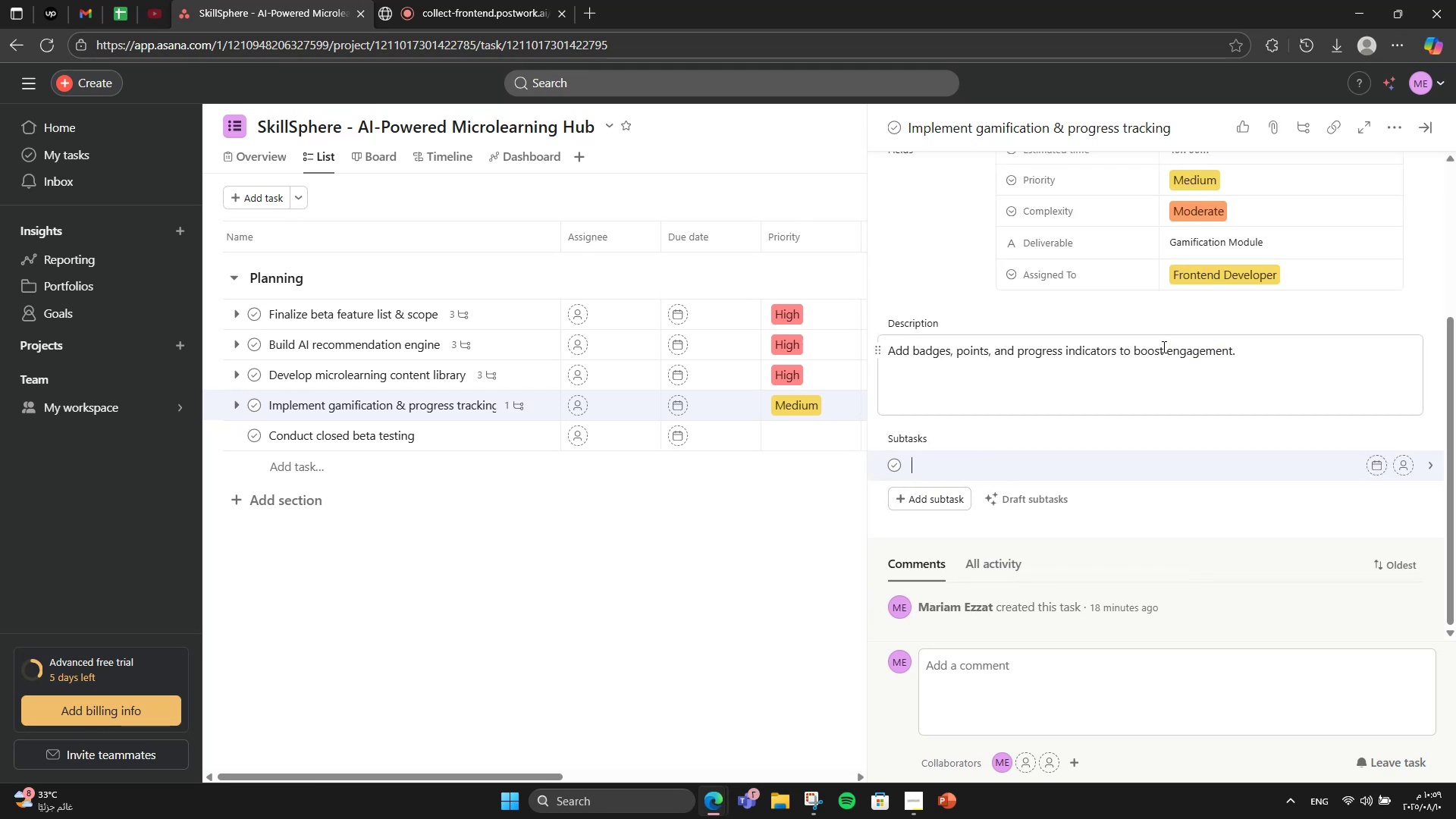 
type(Badge design)
 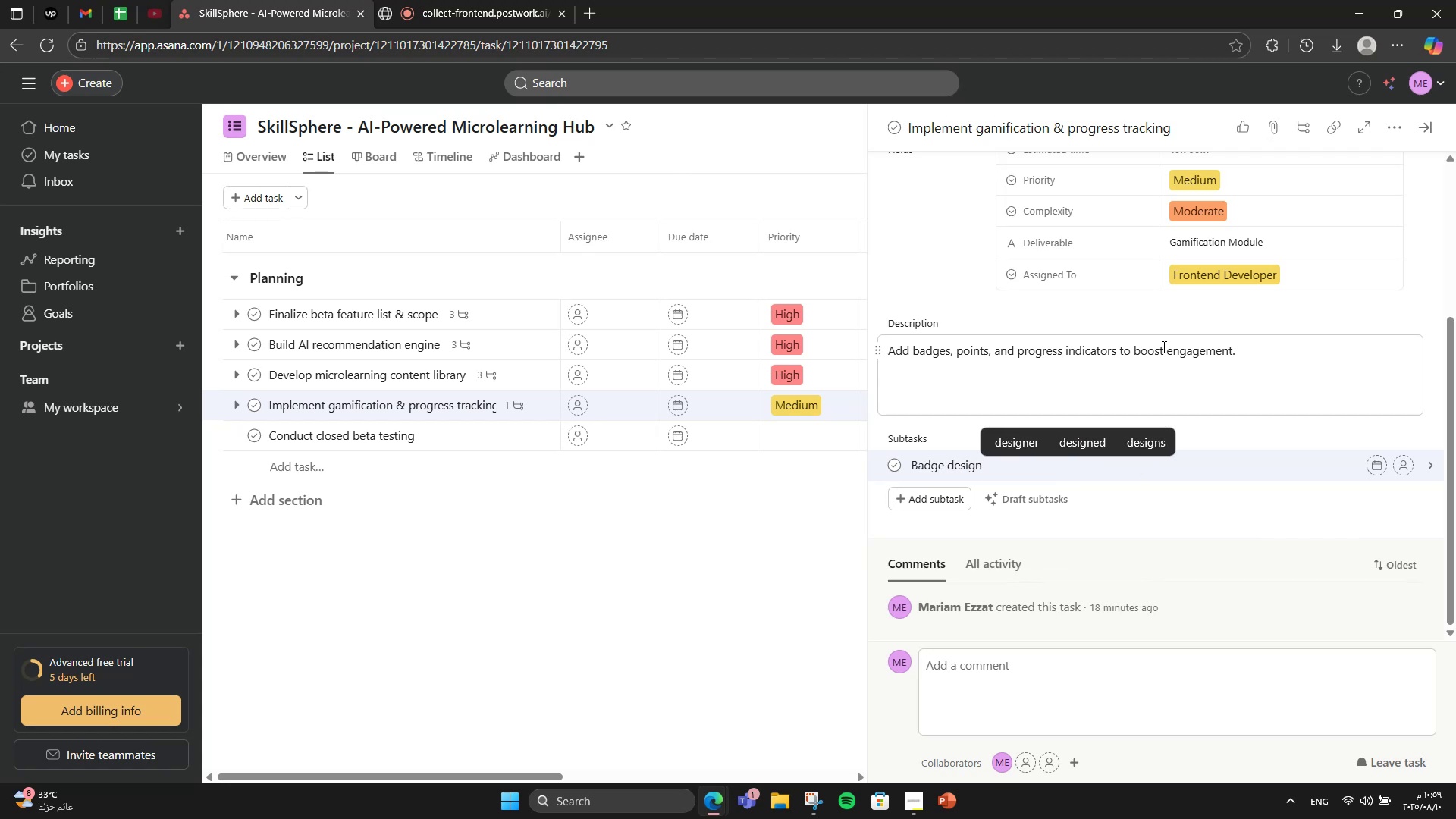 
key(Enter)
 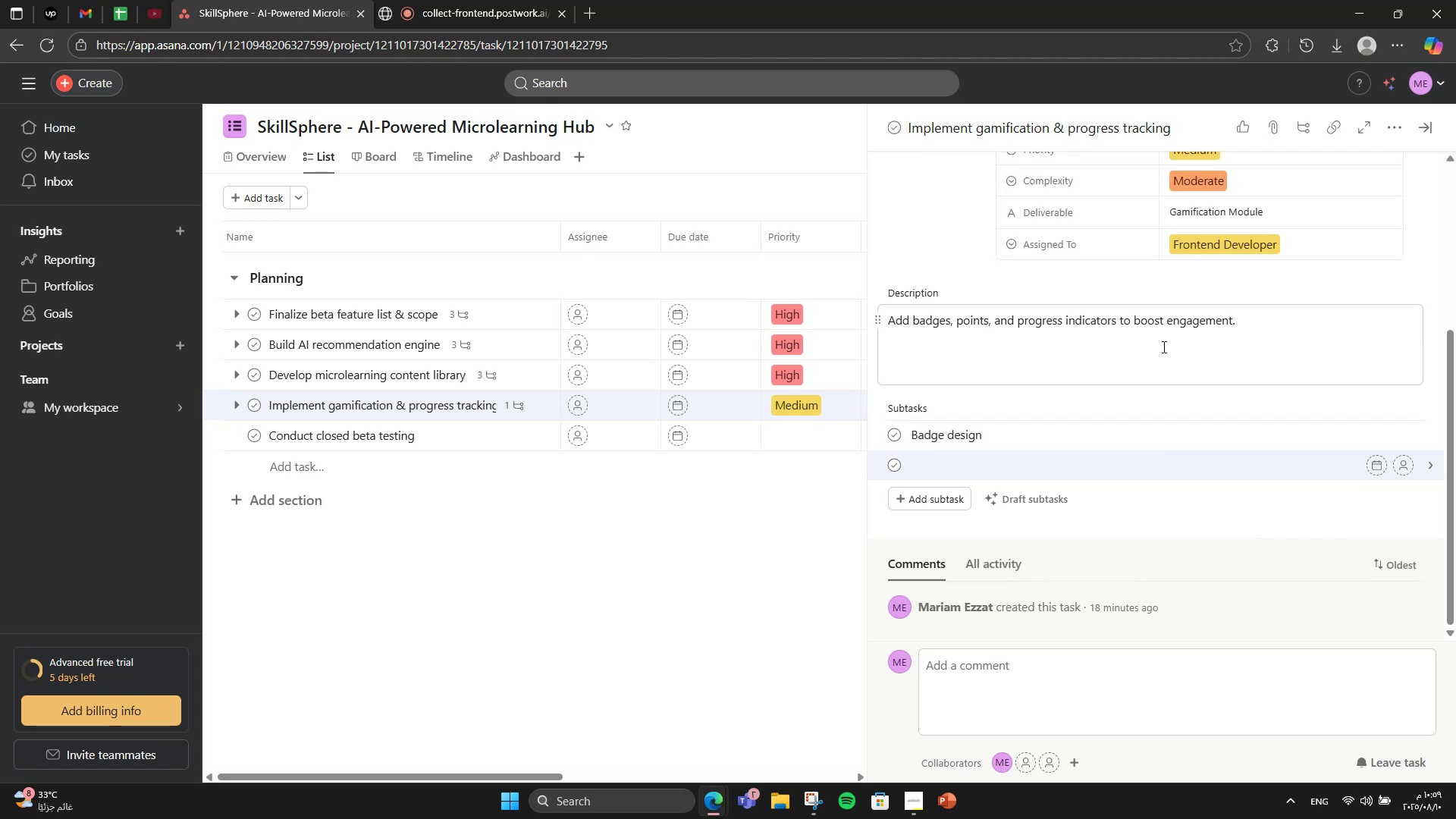 
type(Points system)
 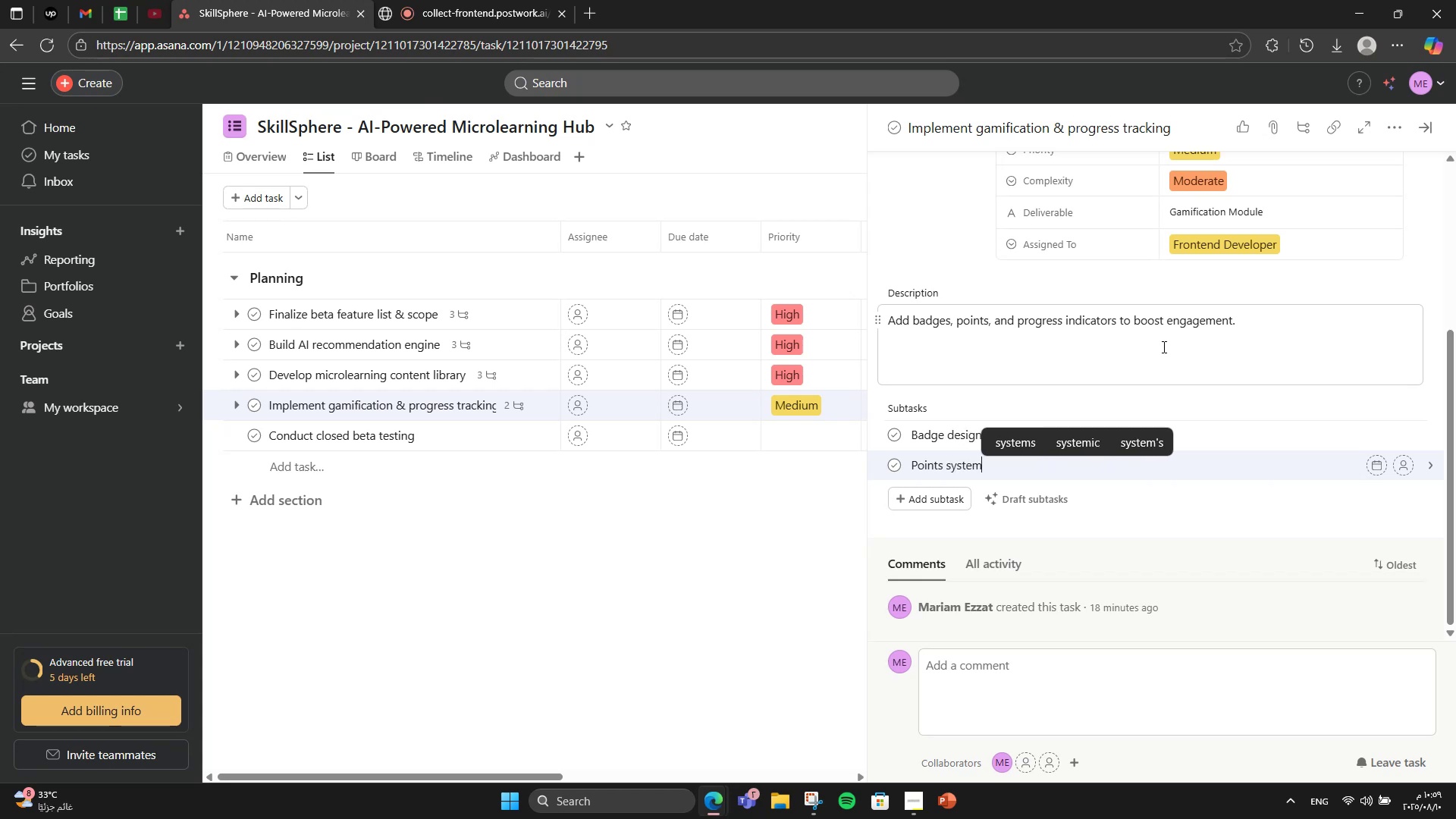 
key(Enter)
 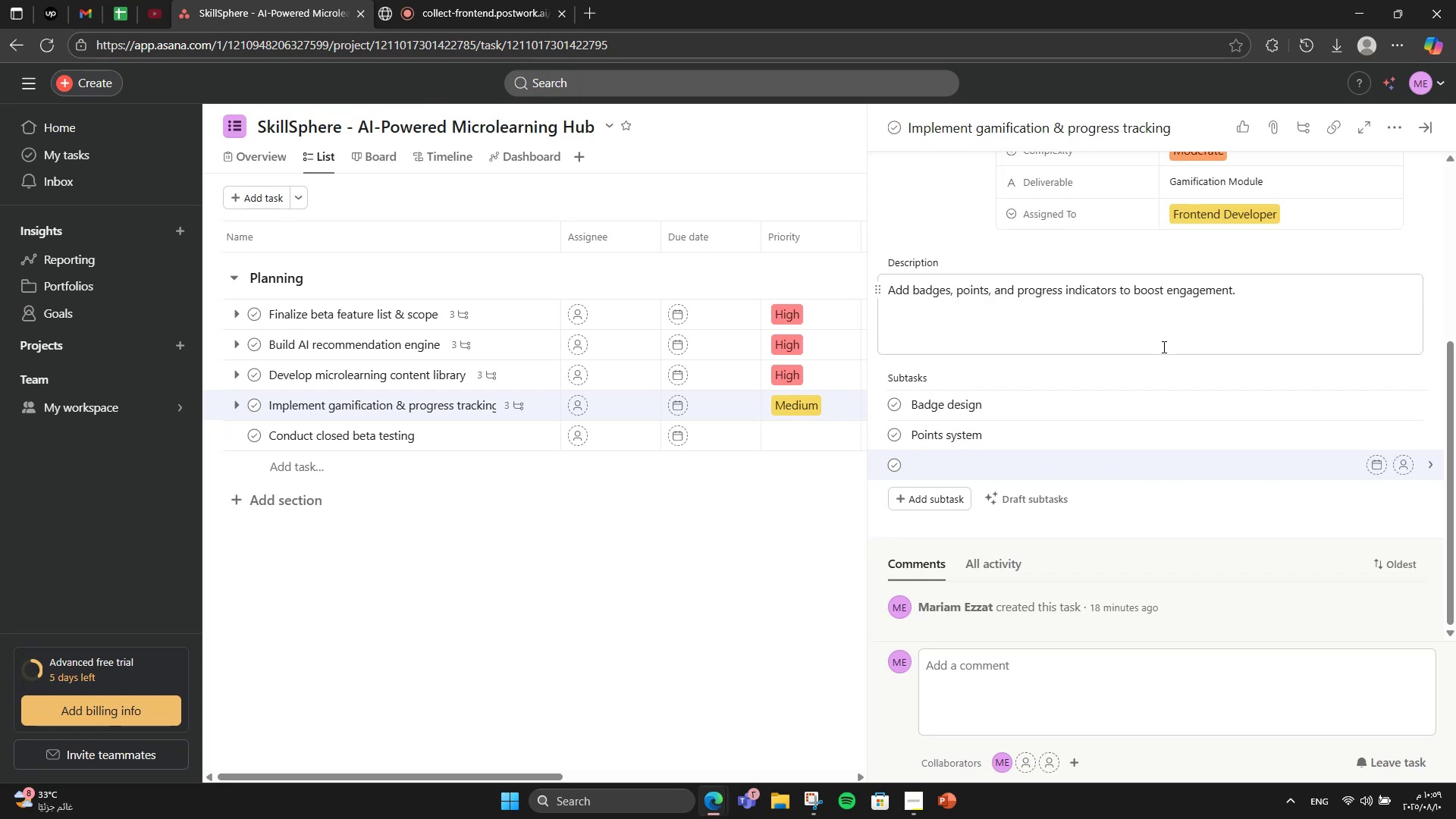 
type(Progress bar integration)
 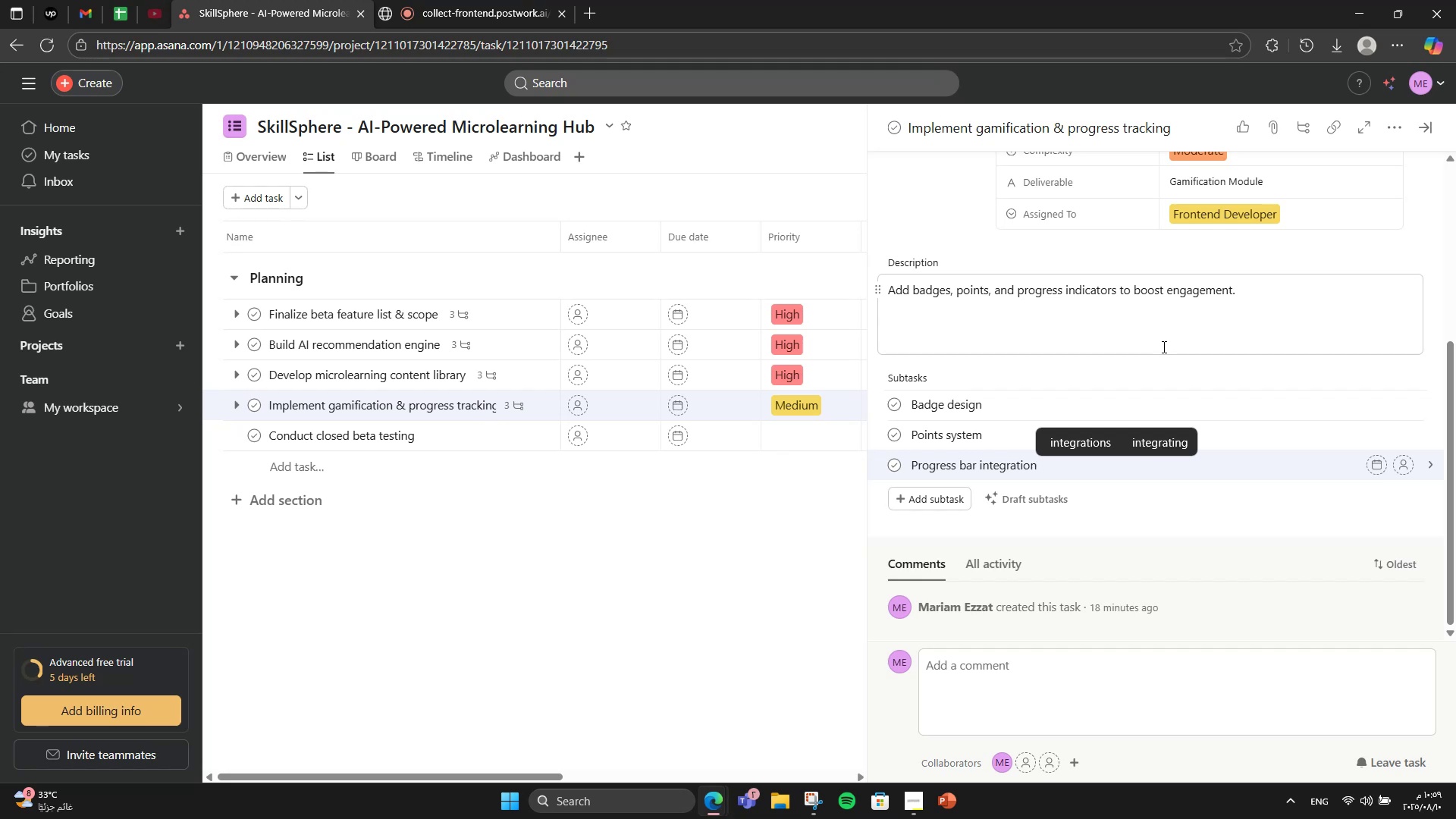 
scroll: coordinate [1210, 371], scroll_direction: up, amount: 3.0
 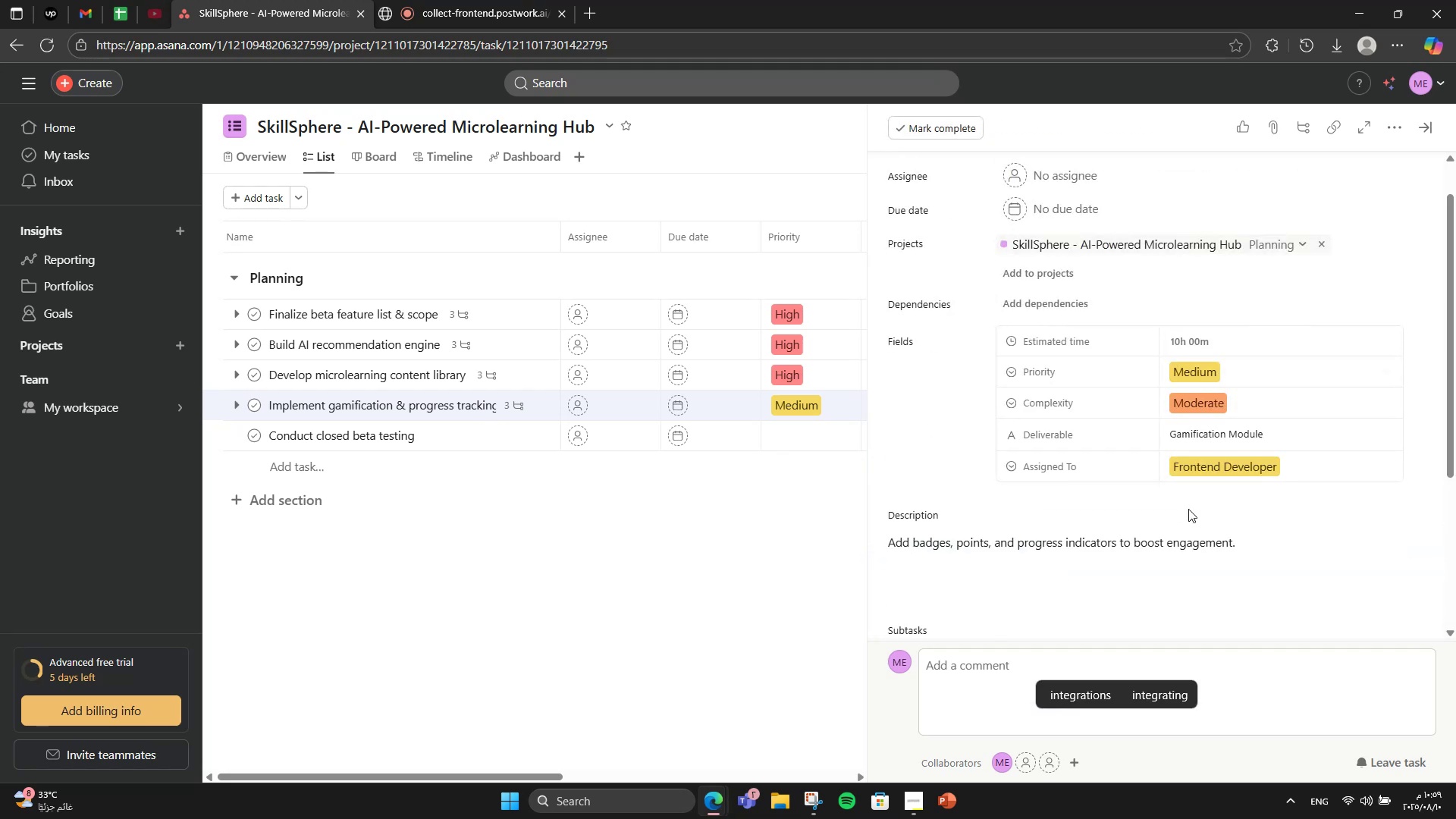 
left_click([1191, 508])
 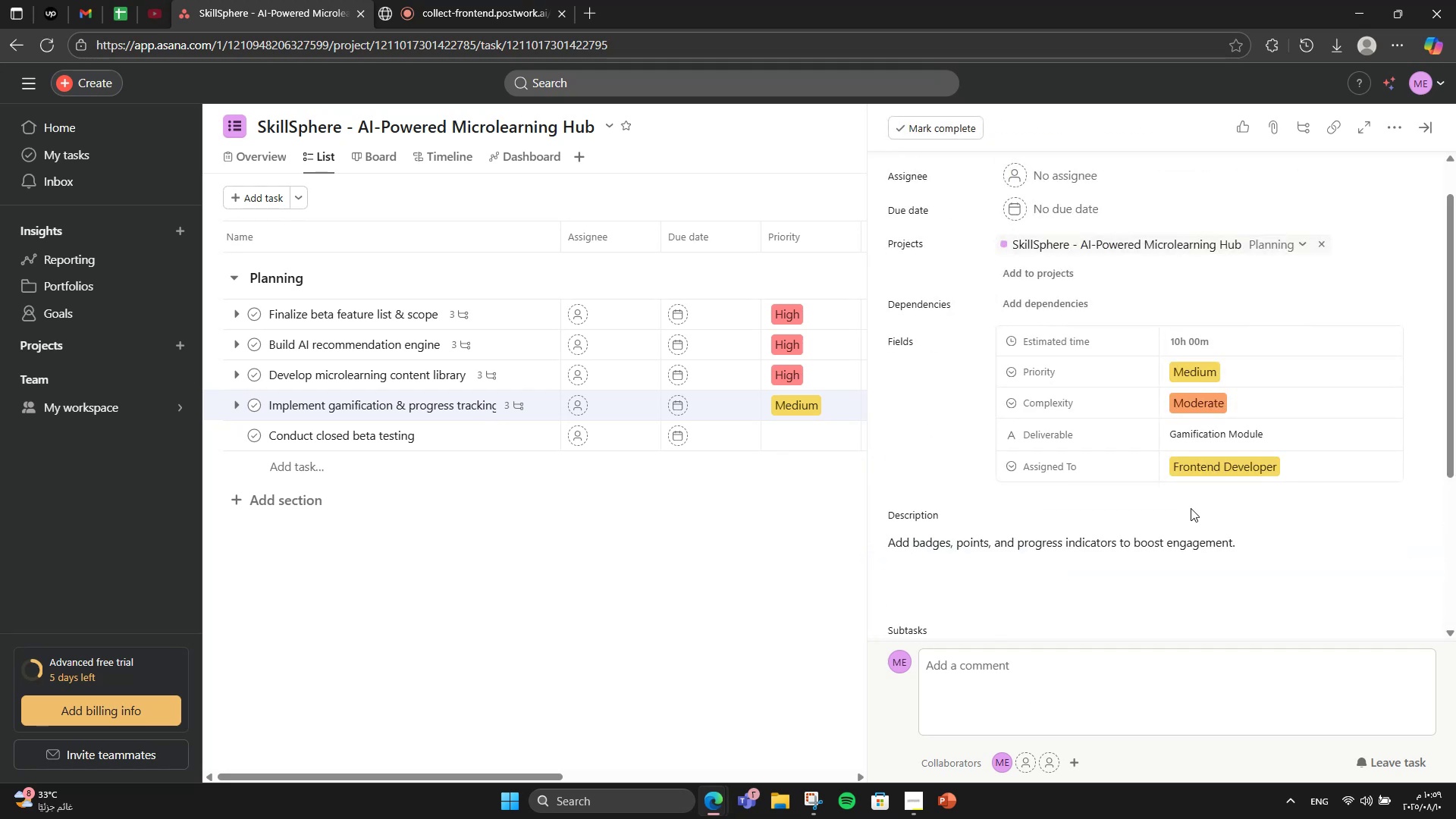 
scroll: coordinate [1191, 508], scroll_direction: down, amount: 5.0
 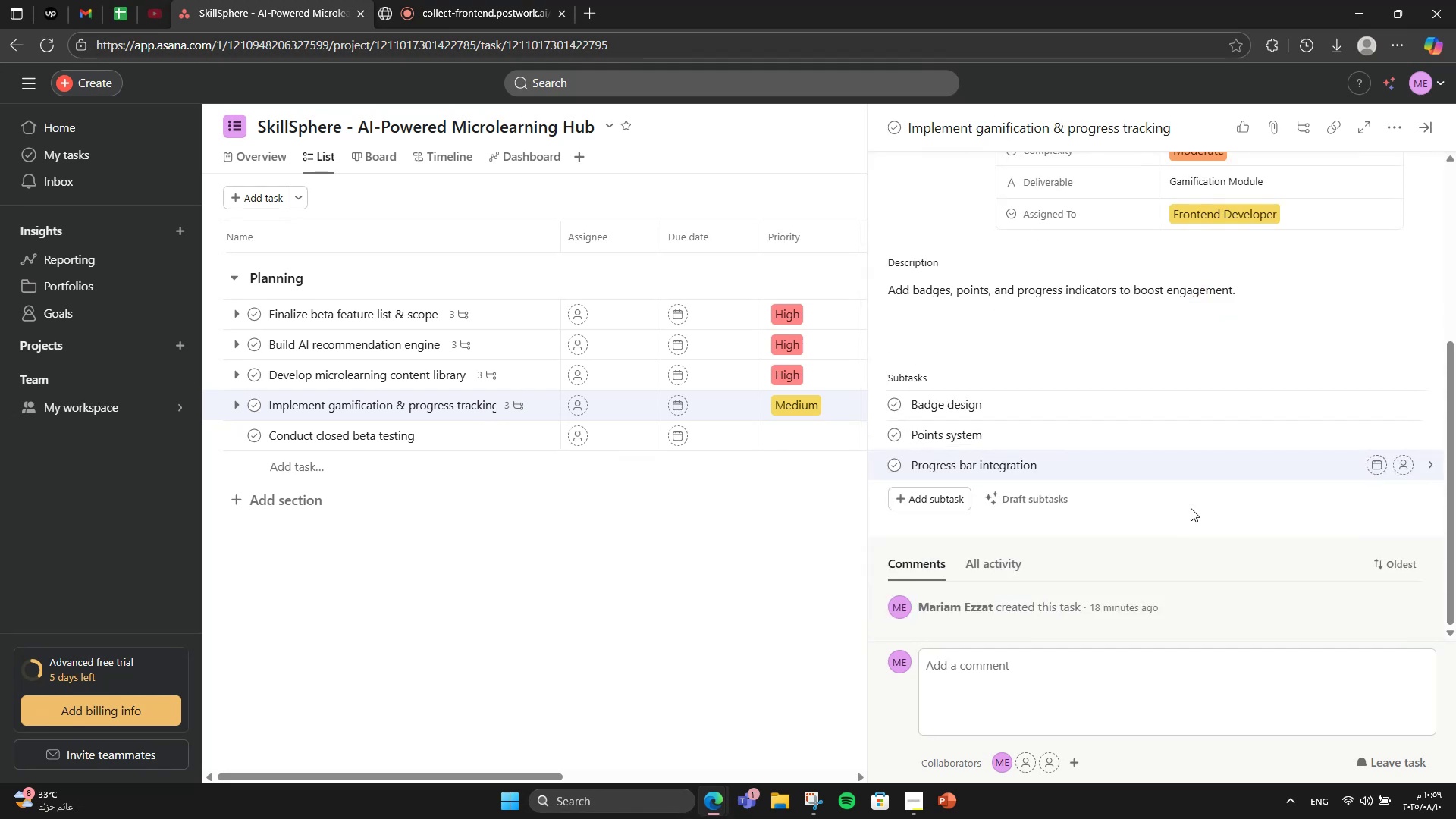 
left_click([1191, 508])
 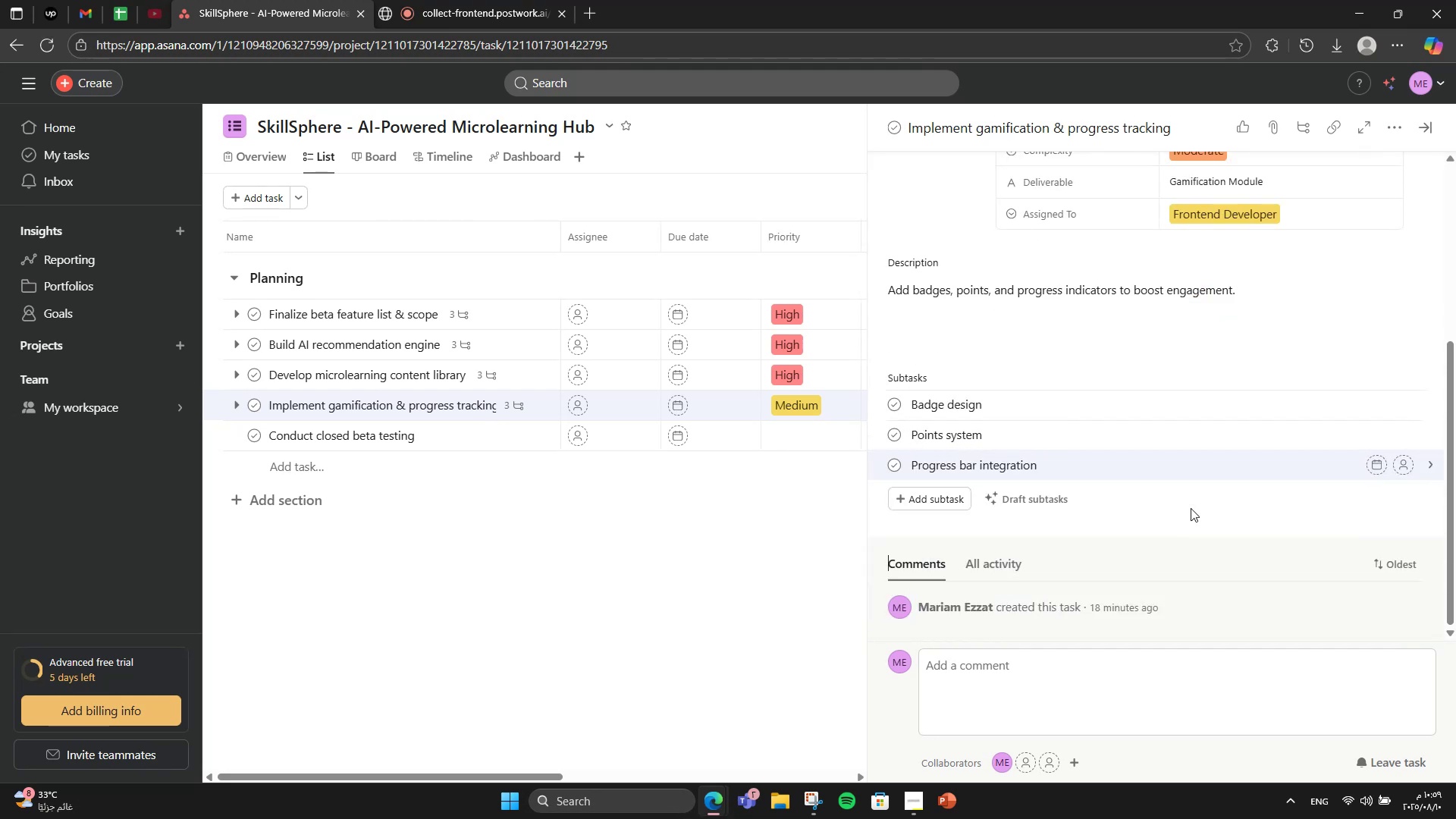 
scroll: coordinate [990, 450], scroll_direction: up, amount: 2.0
 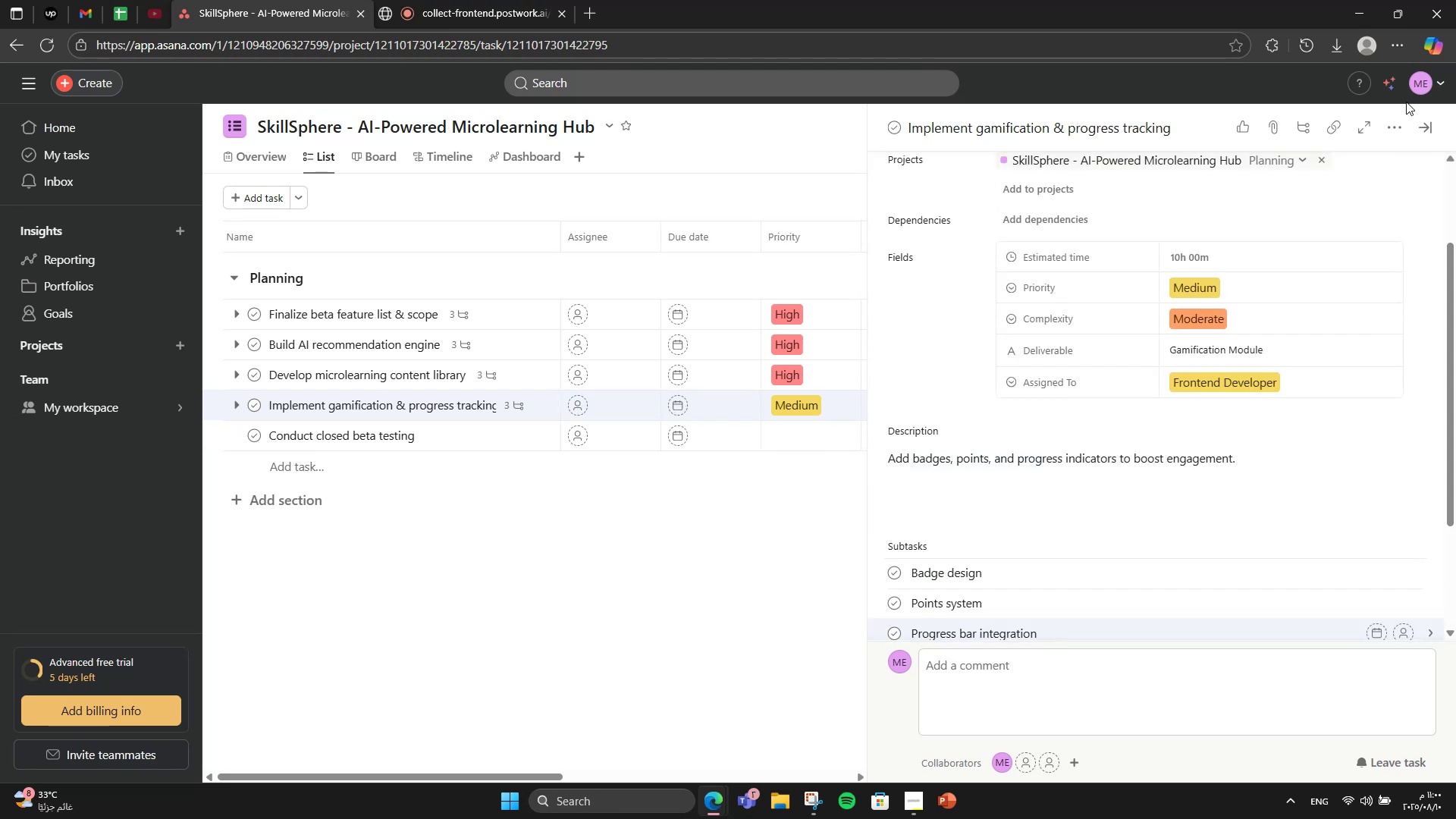 
left_click([1422, 122])
 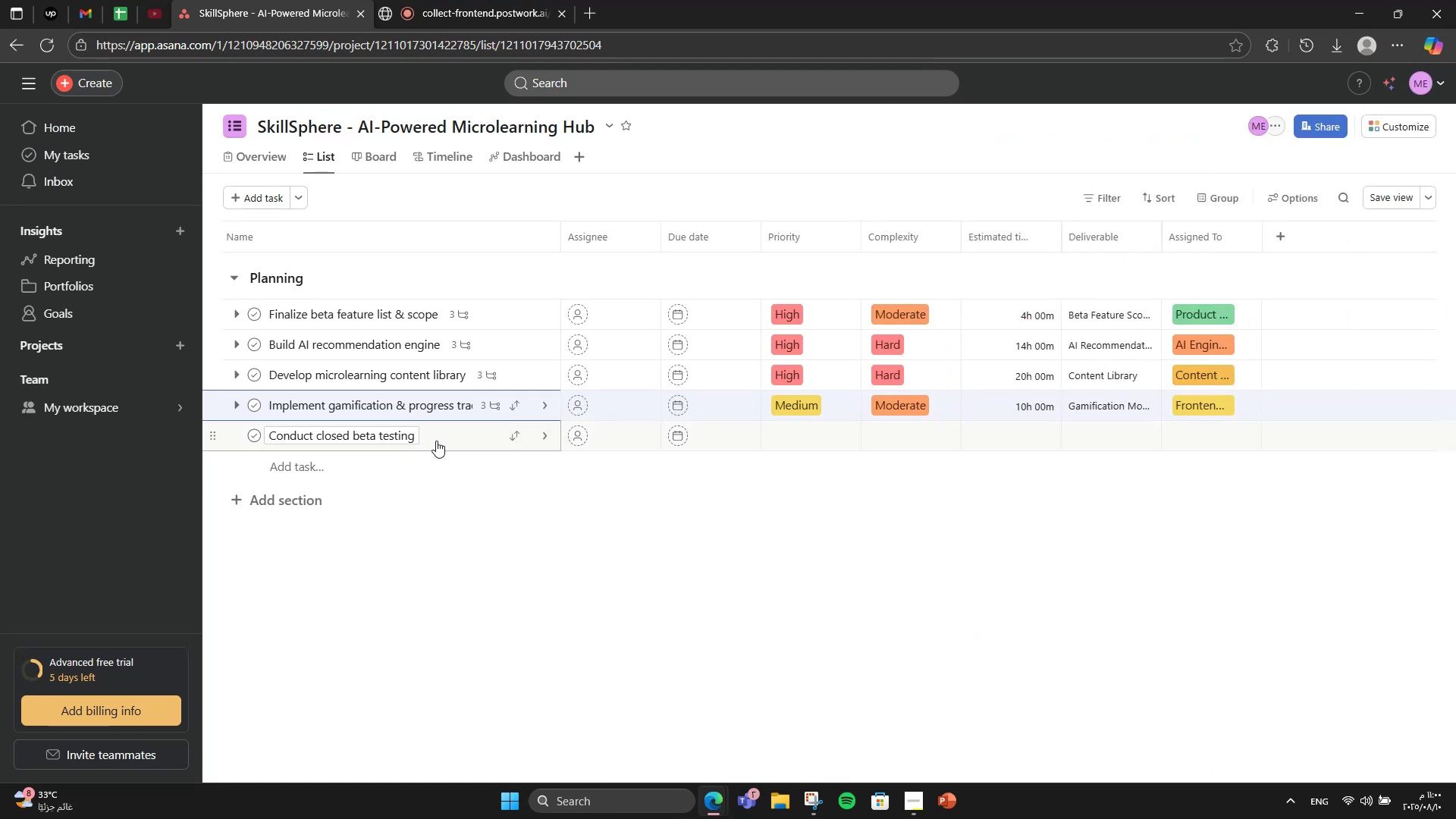 
left_click([453, 444])
 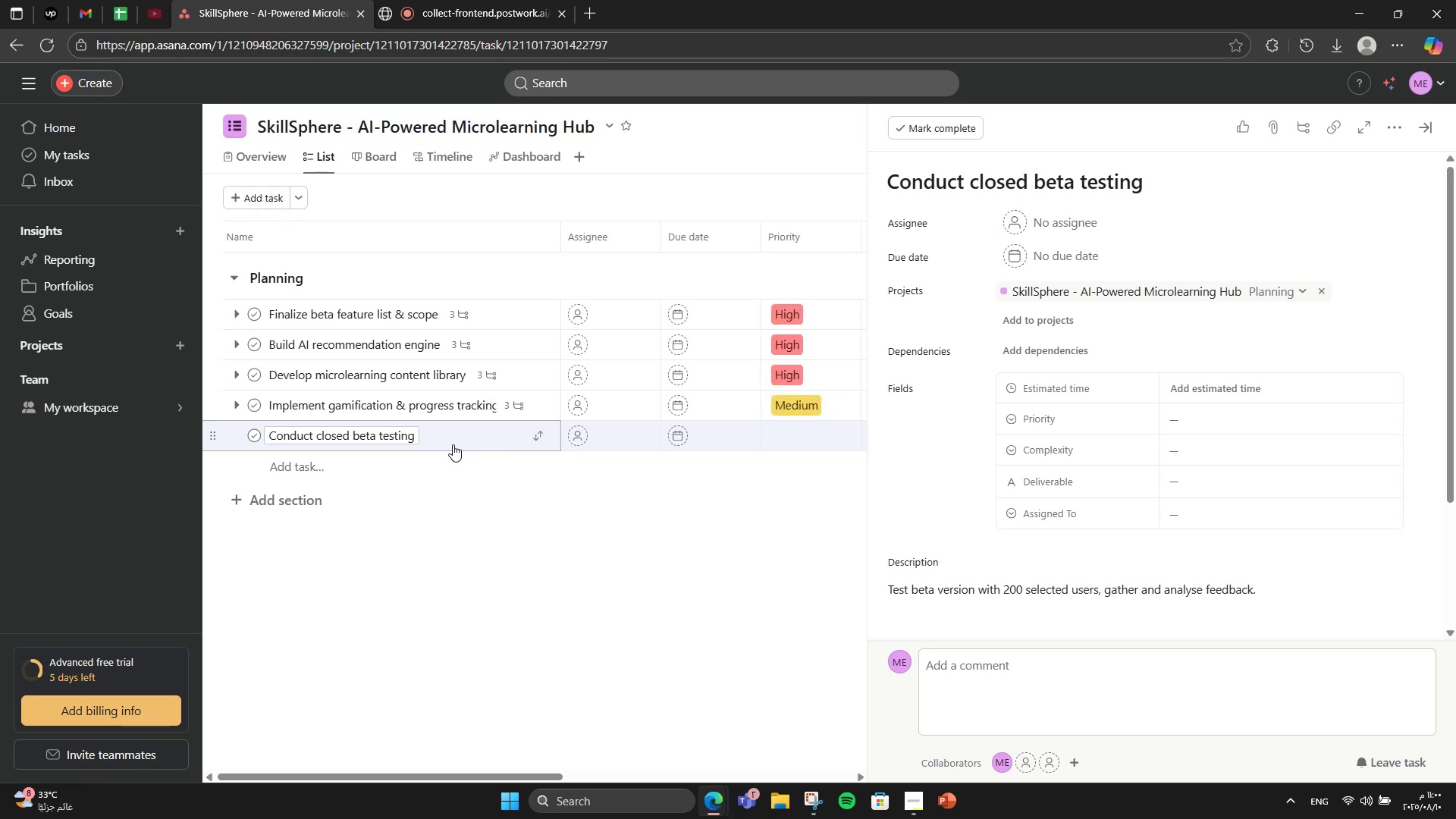 
scroll: coordinate [1032, 519], scroll_direction: down, amount: 2.0
 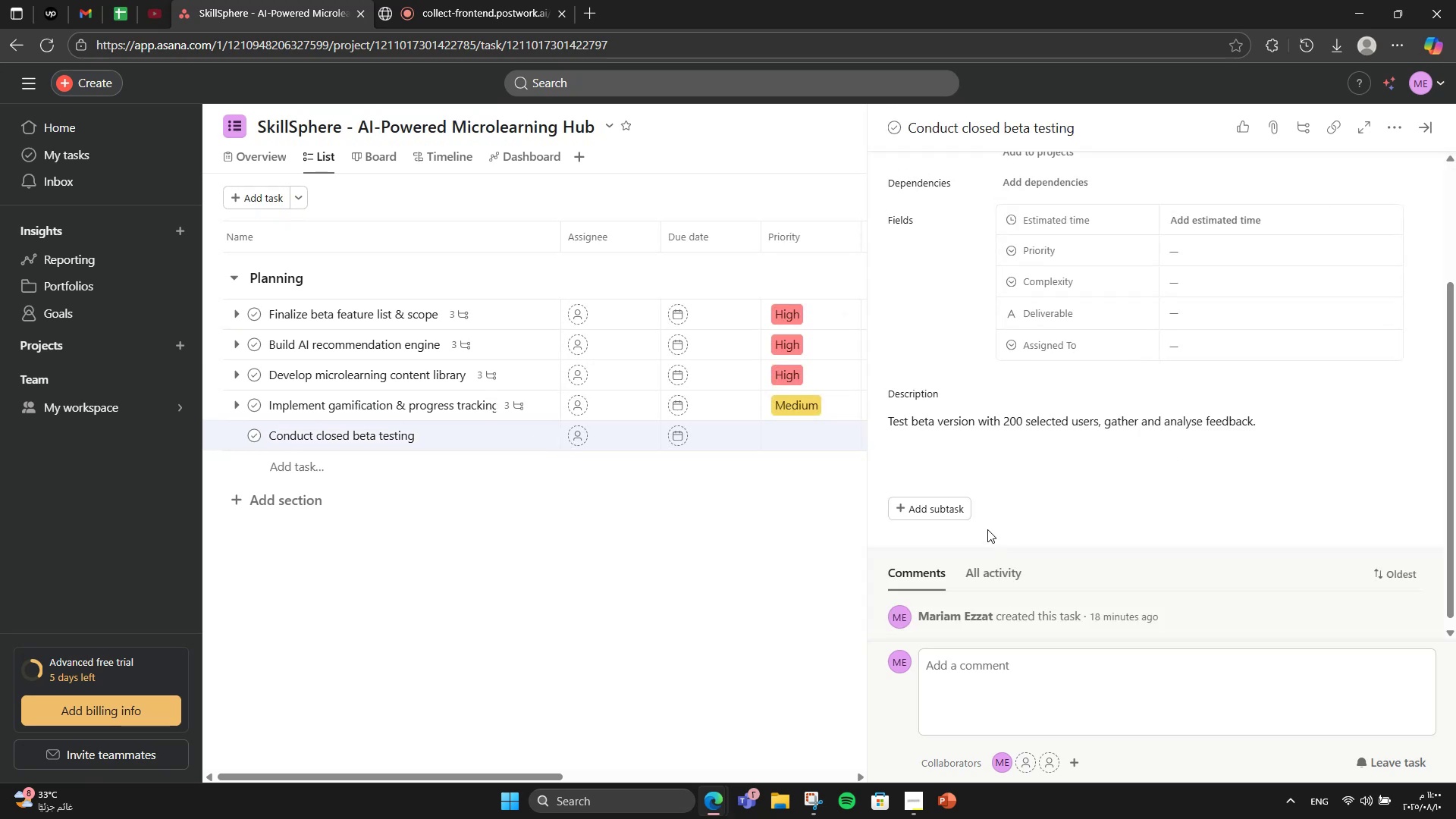 
left_click([932, 513])
 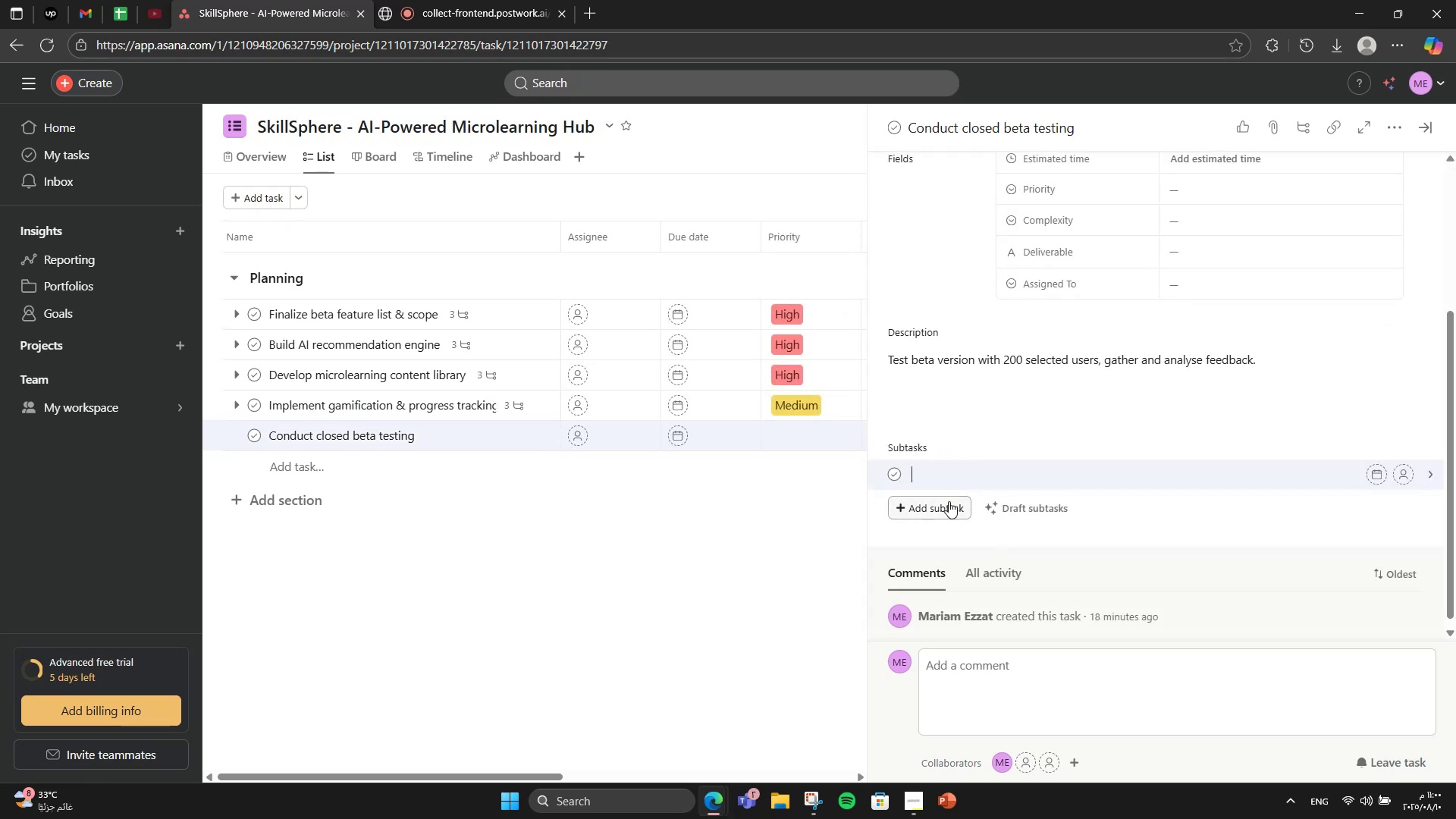 
scroll: coordinate [1074, 421], scroll_direction: down, amount: 1.0
 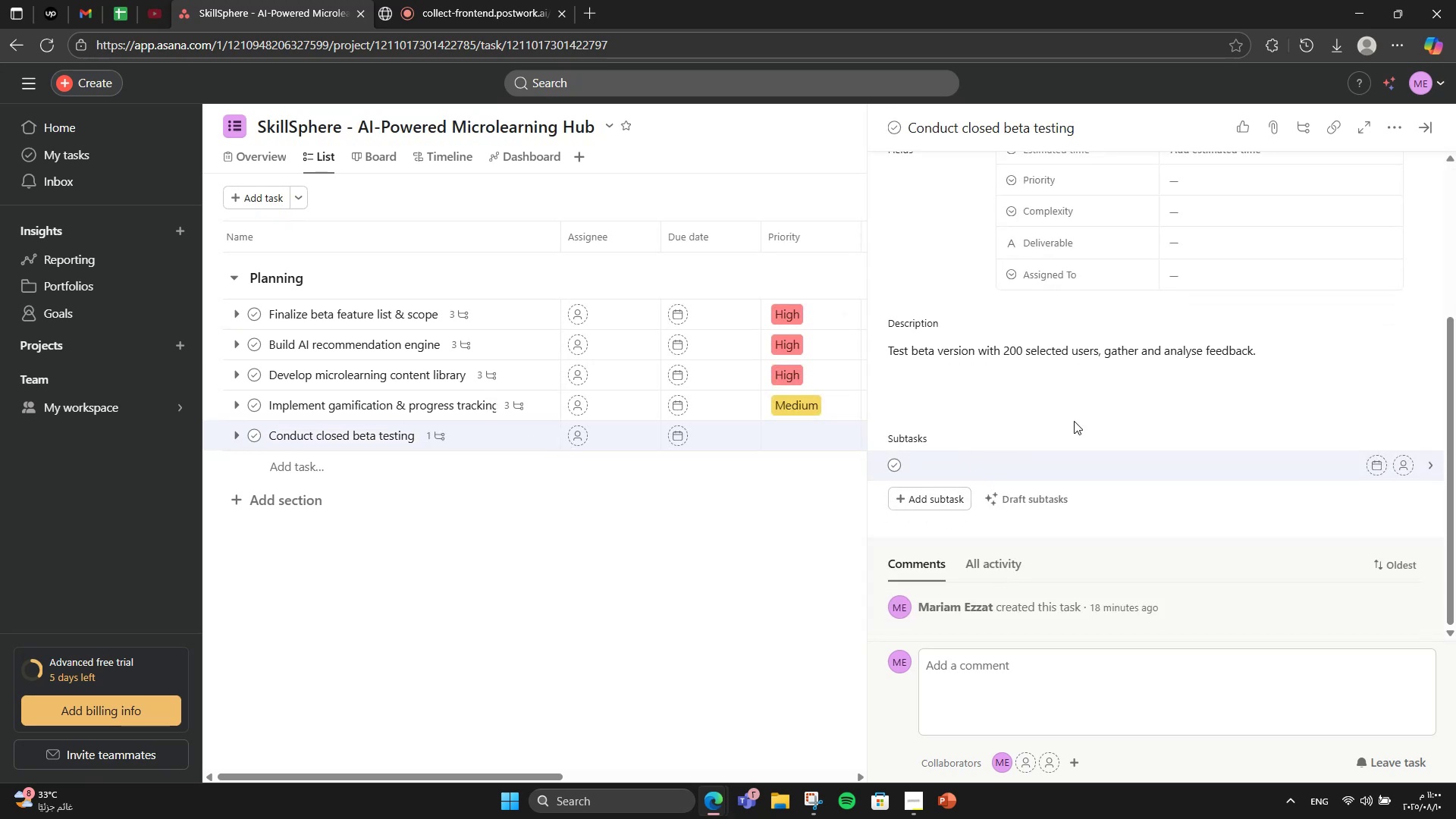 
type(Res)
key(Backspace)
type(cruit testers)
 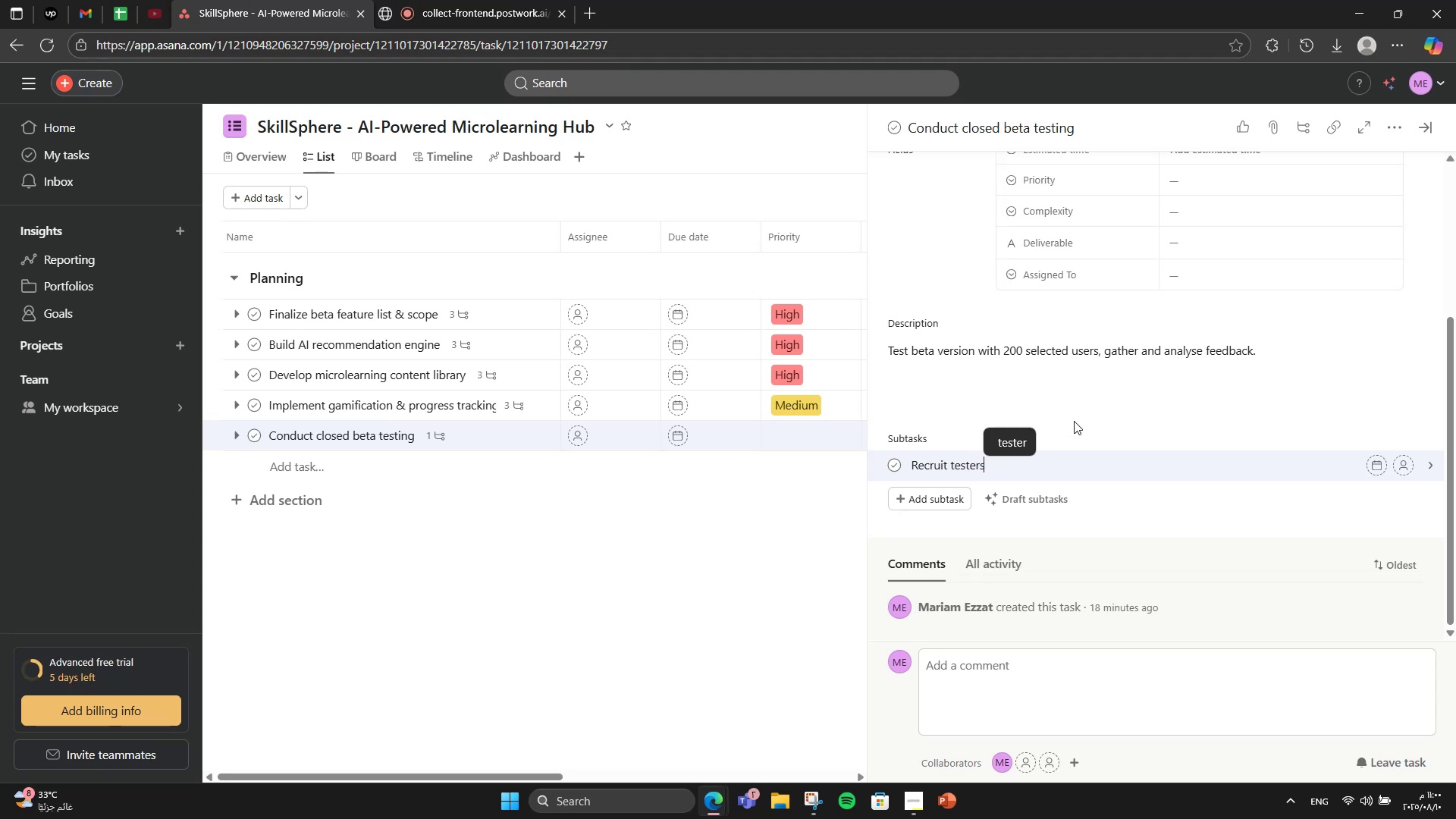 
key(Enter)
 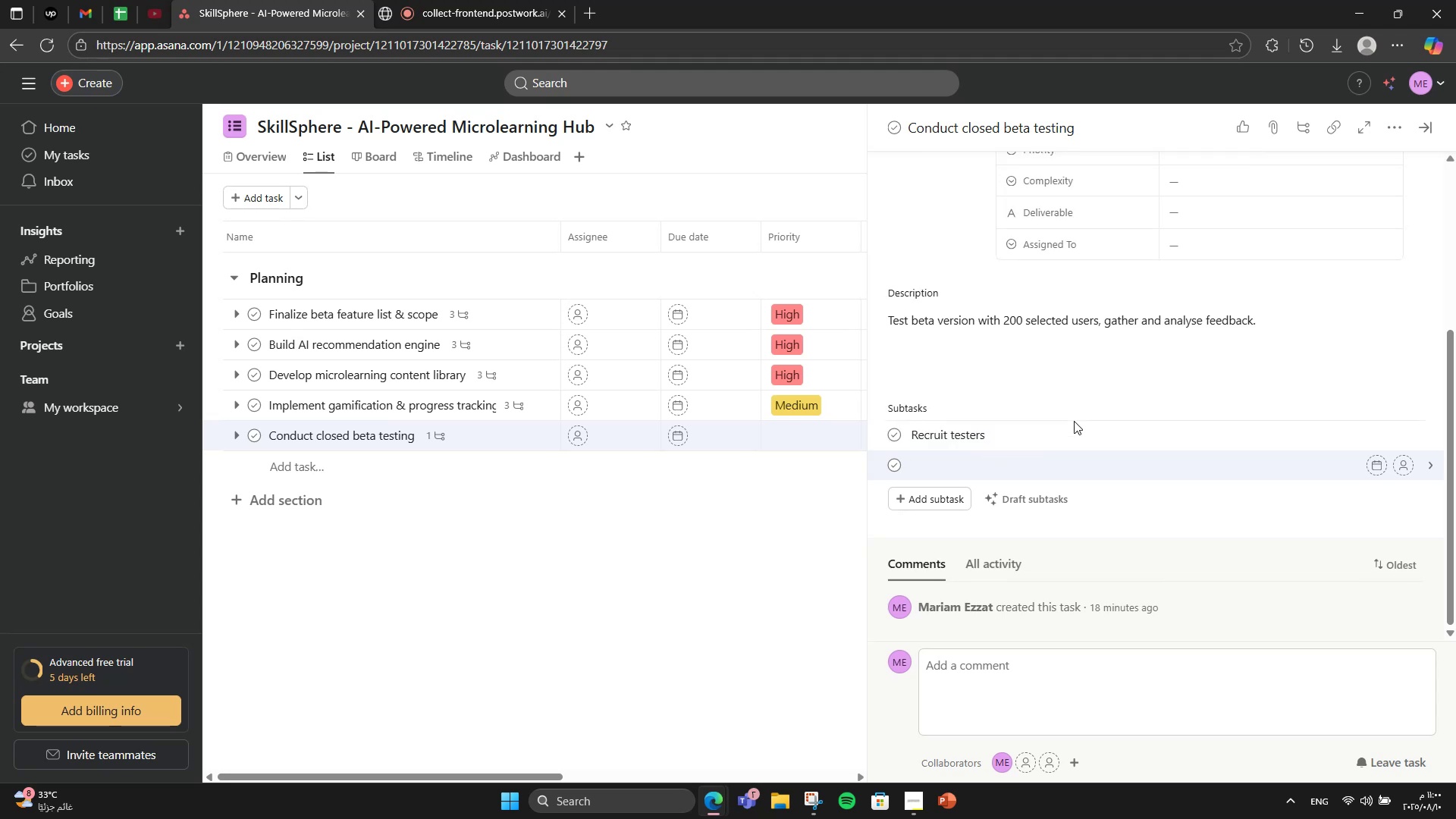 
type(Collect feedc)
key(Backspace)
type(back)
 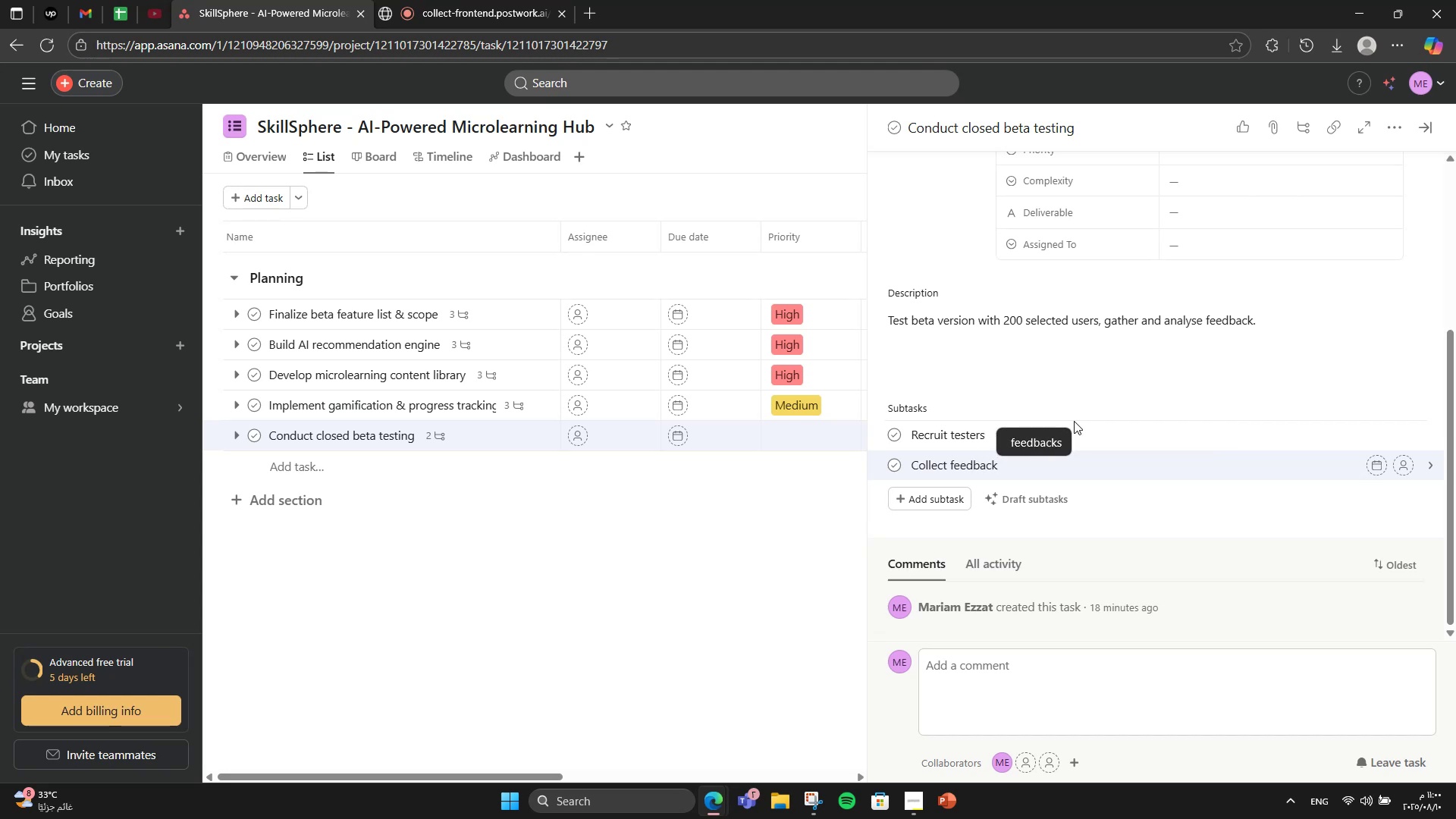 
key(Enter)
 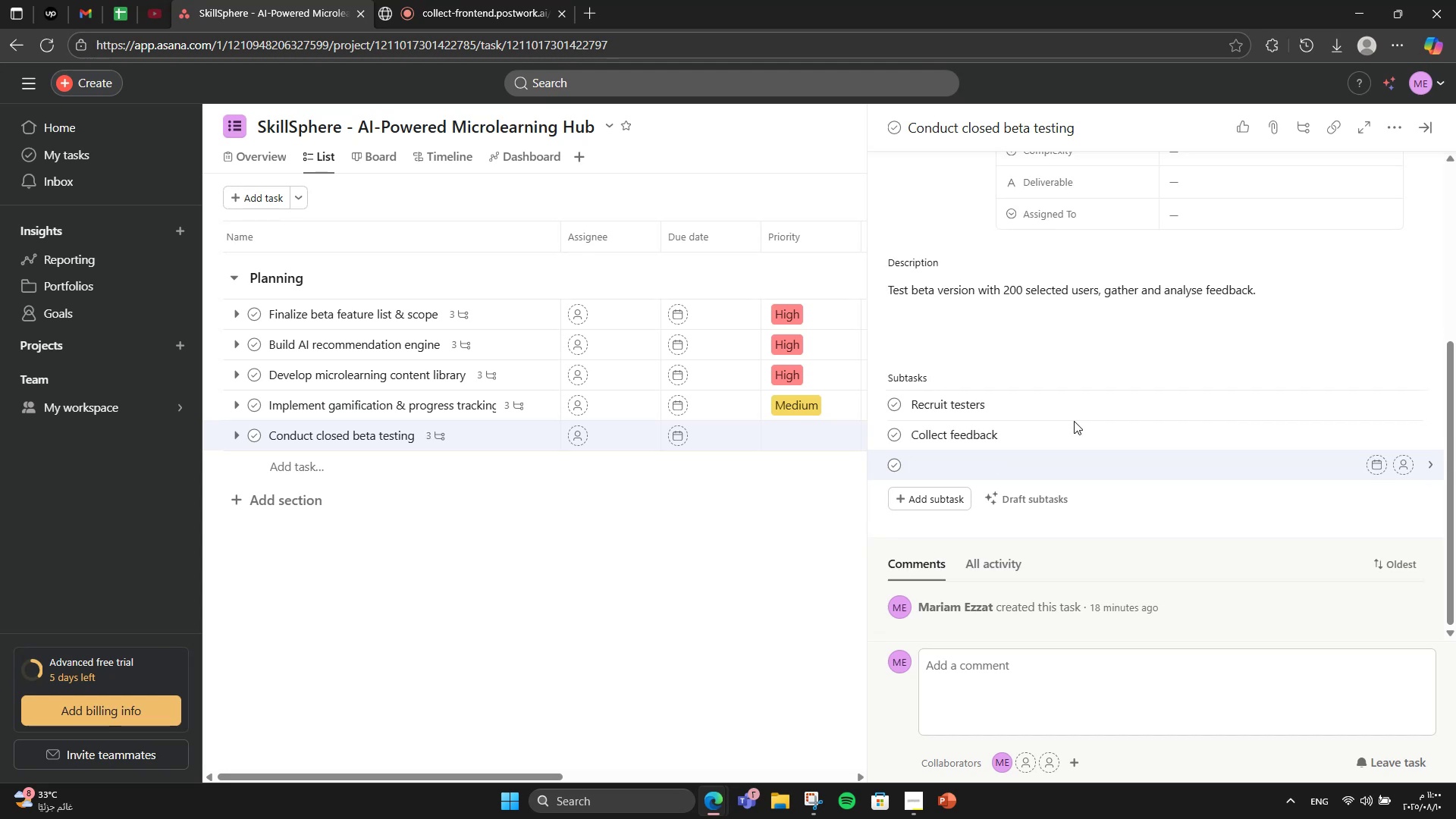 
type(Analyse )
 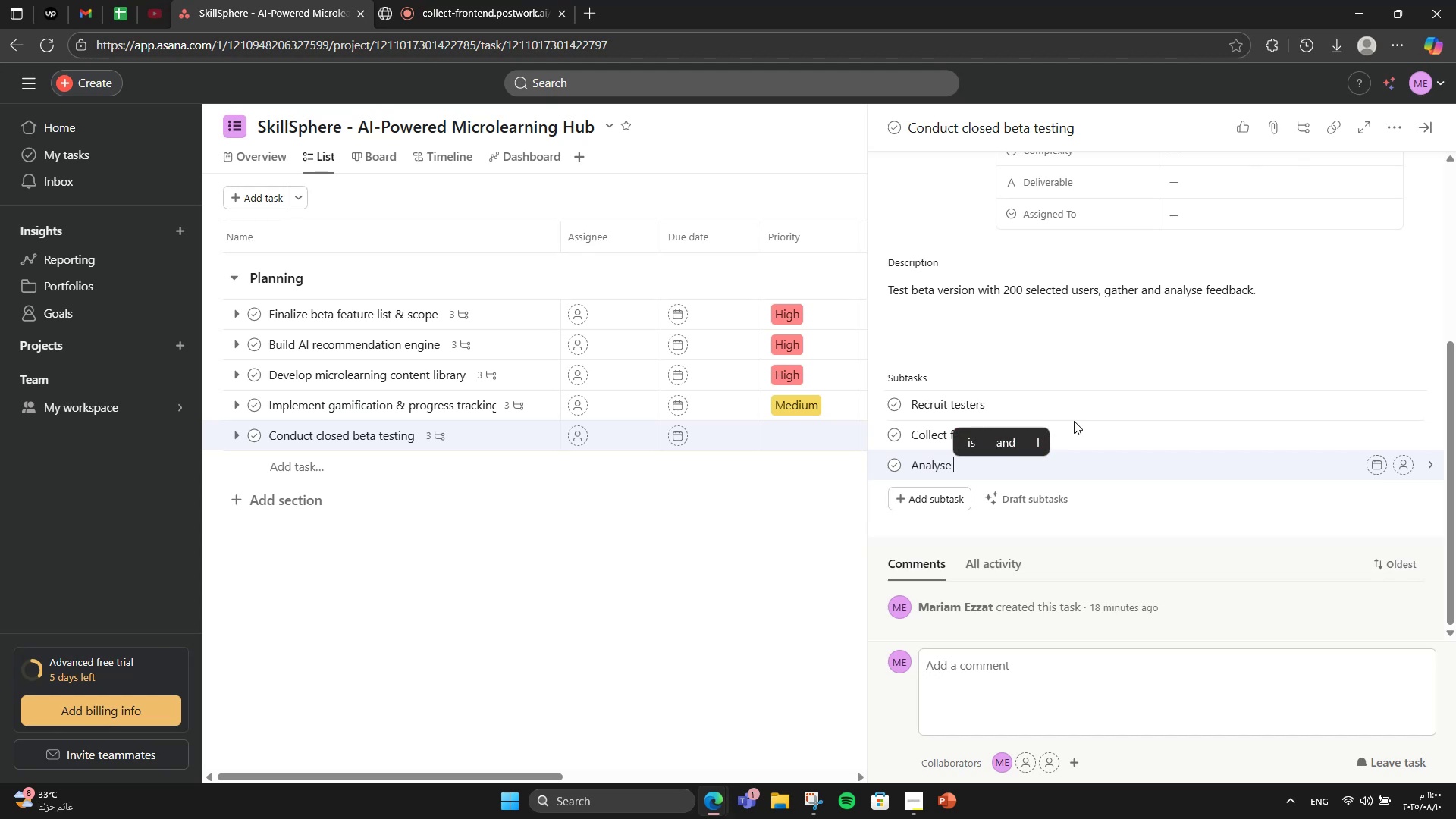 
type(results)
 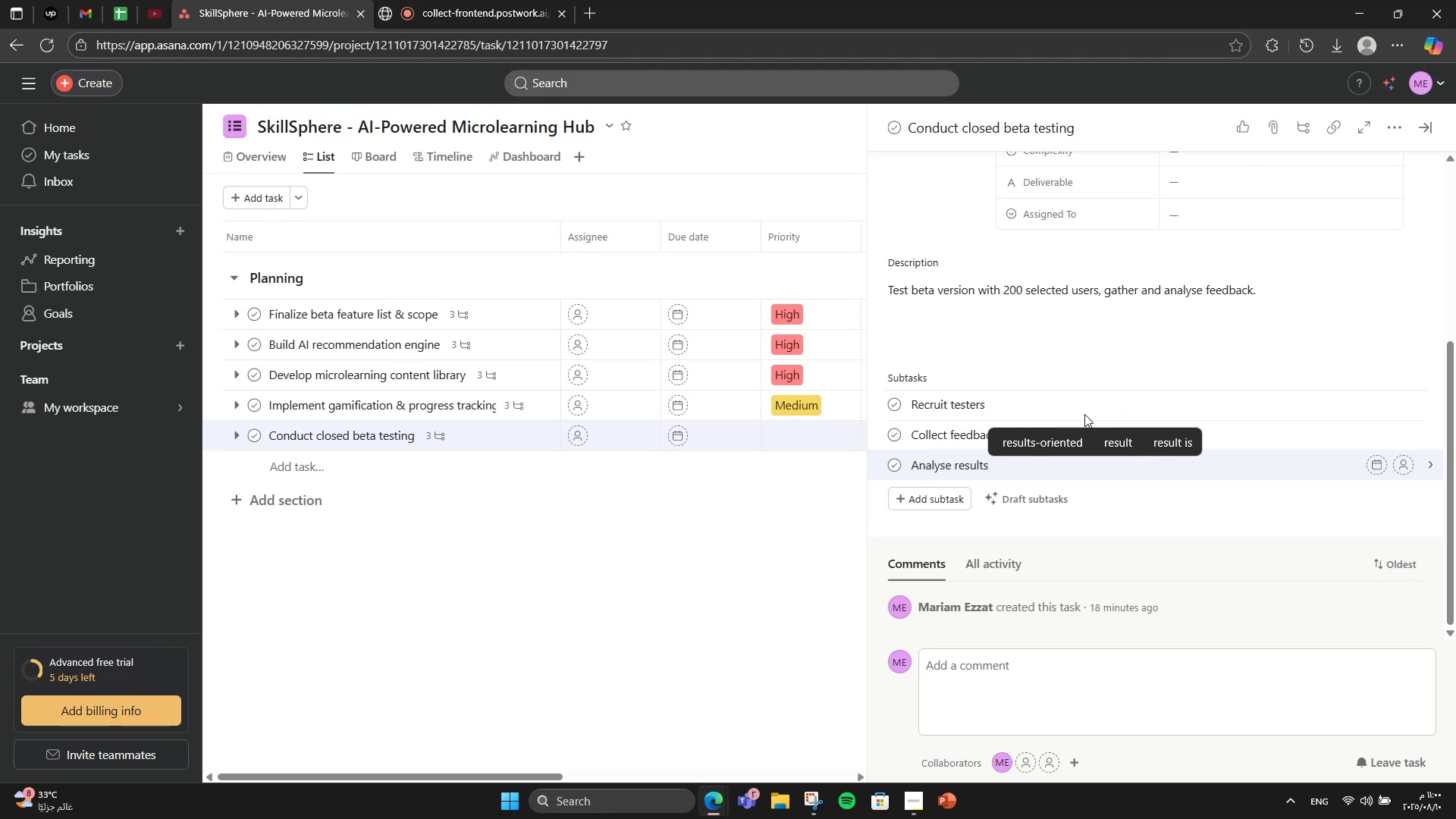 
left_click([1050, 370])
 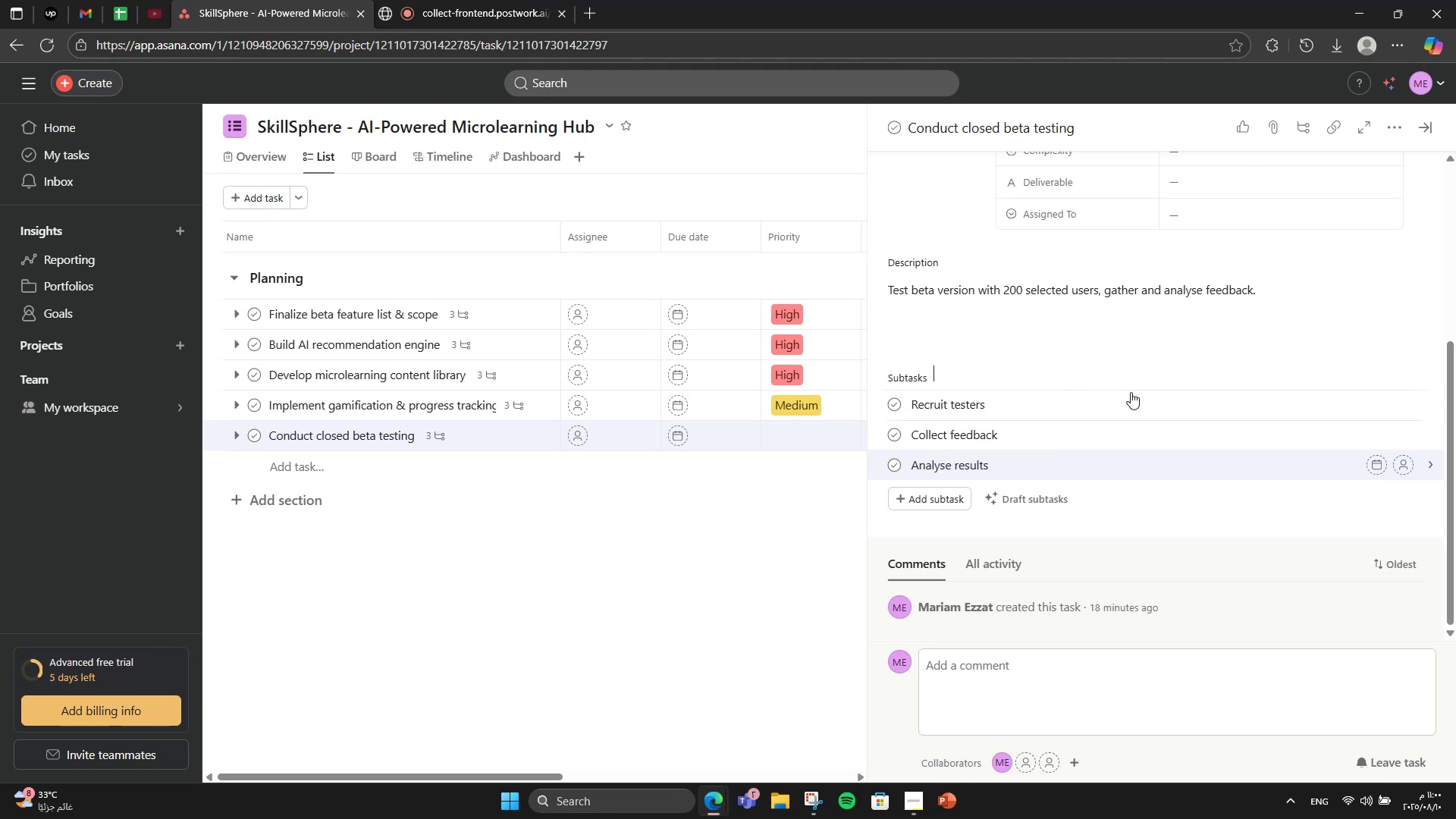 
scroll: coordinate [943, 339], scroll_direction: up, amount: 5.0
 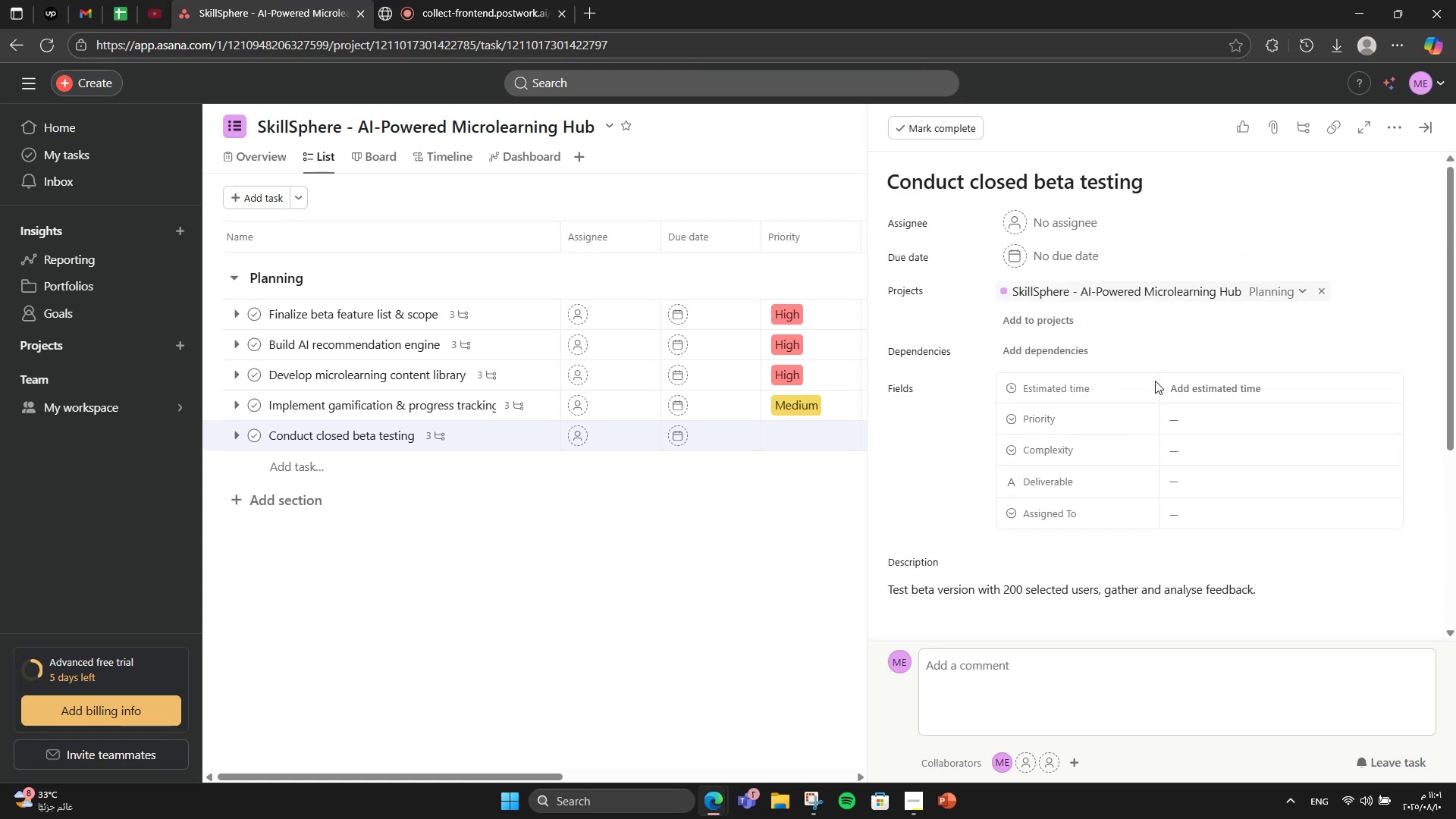 
wait(7.63)
 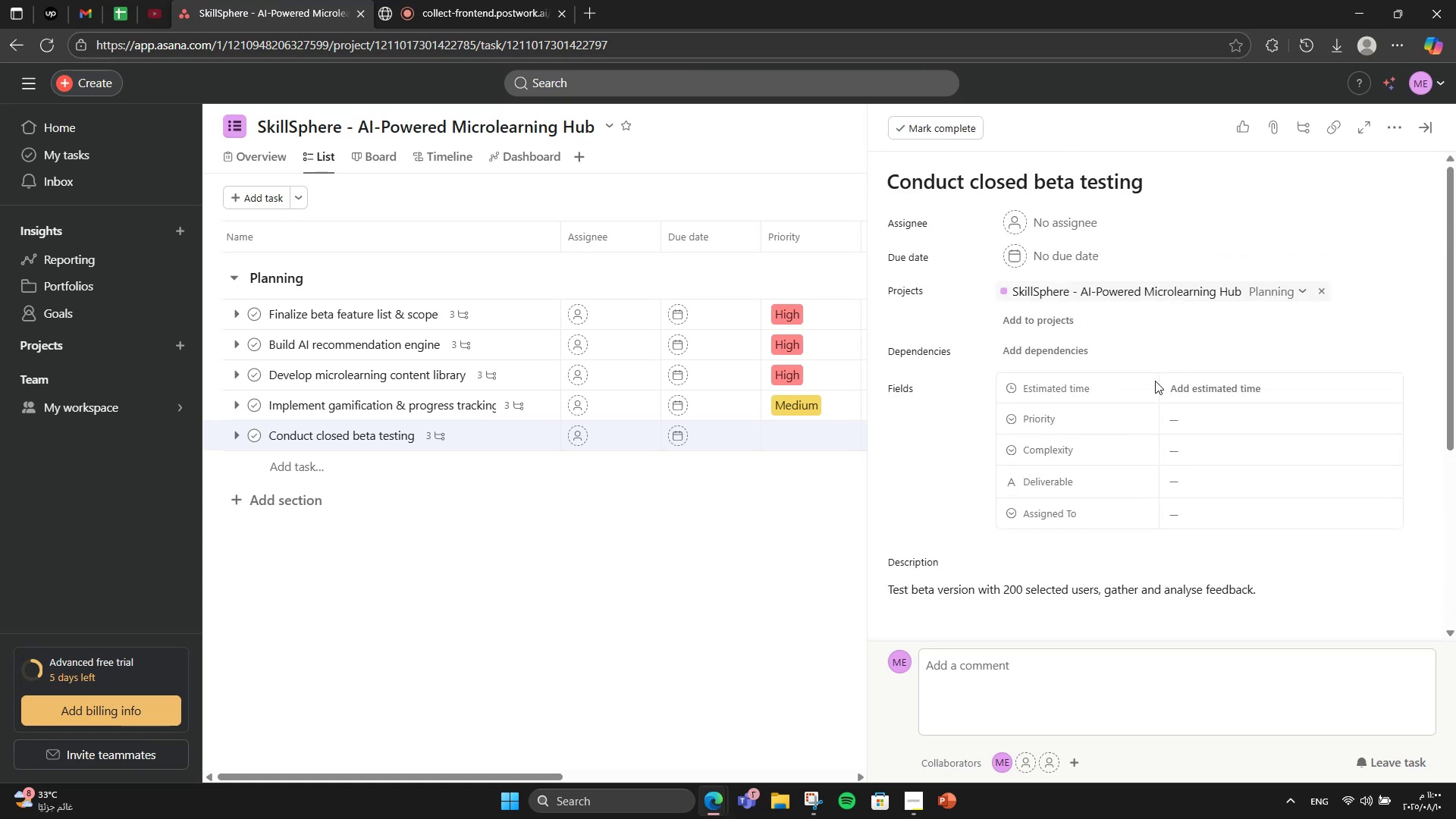 
left_click([1210, 504])
 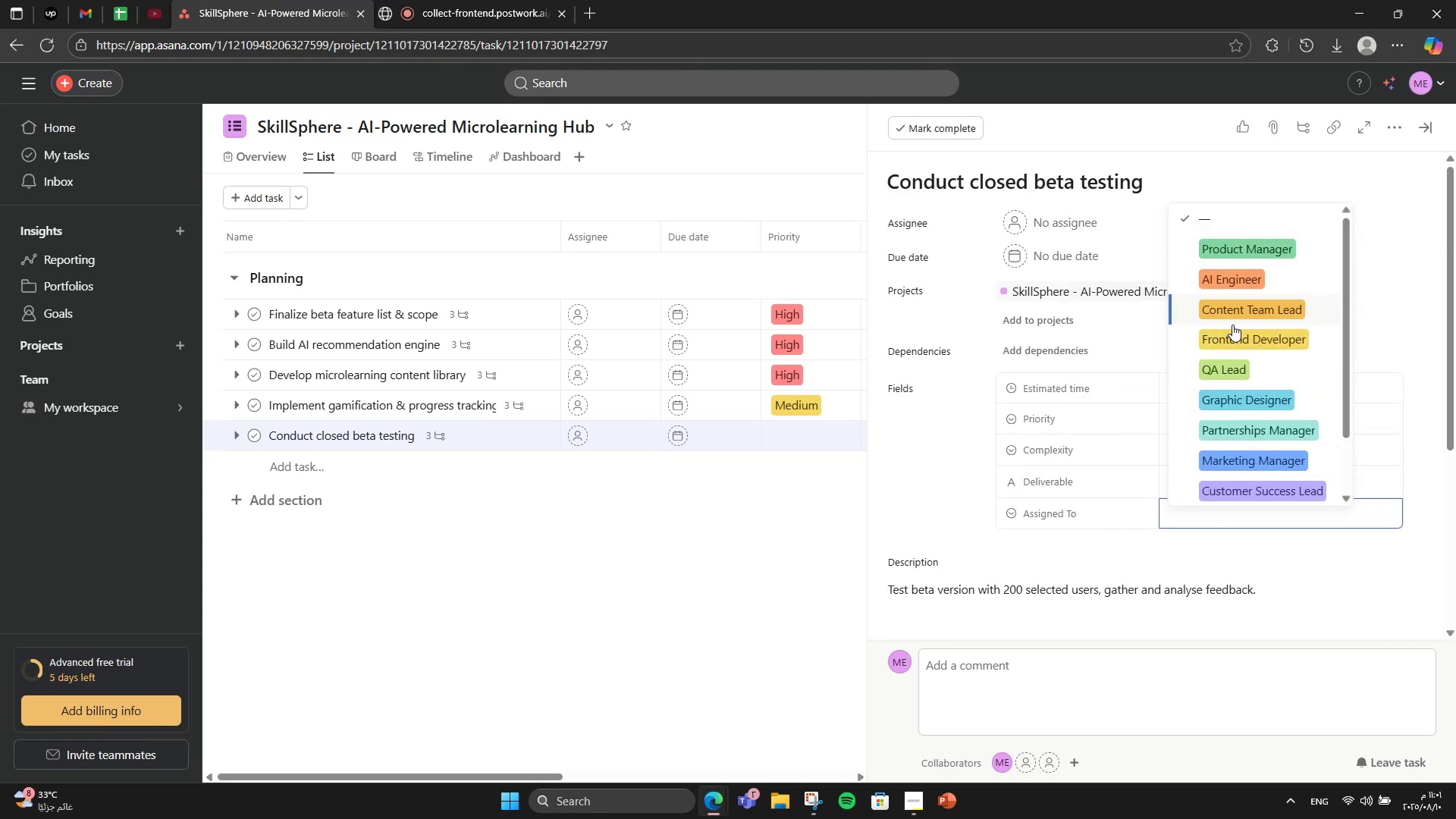 
left_click([1221, 362])
 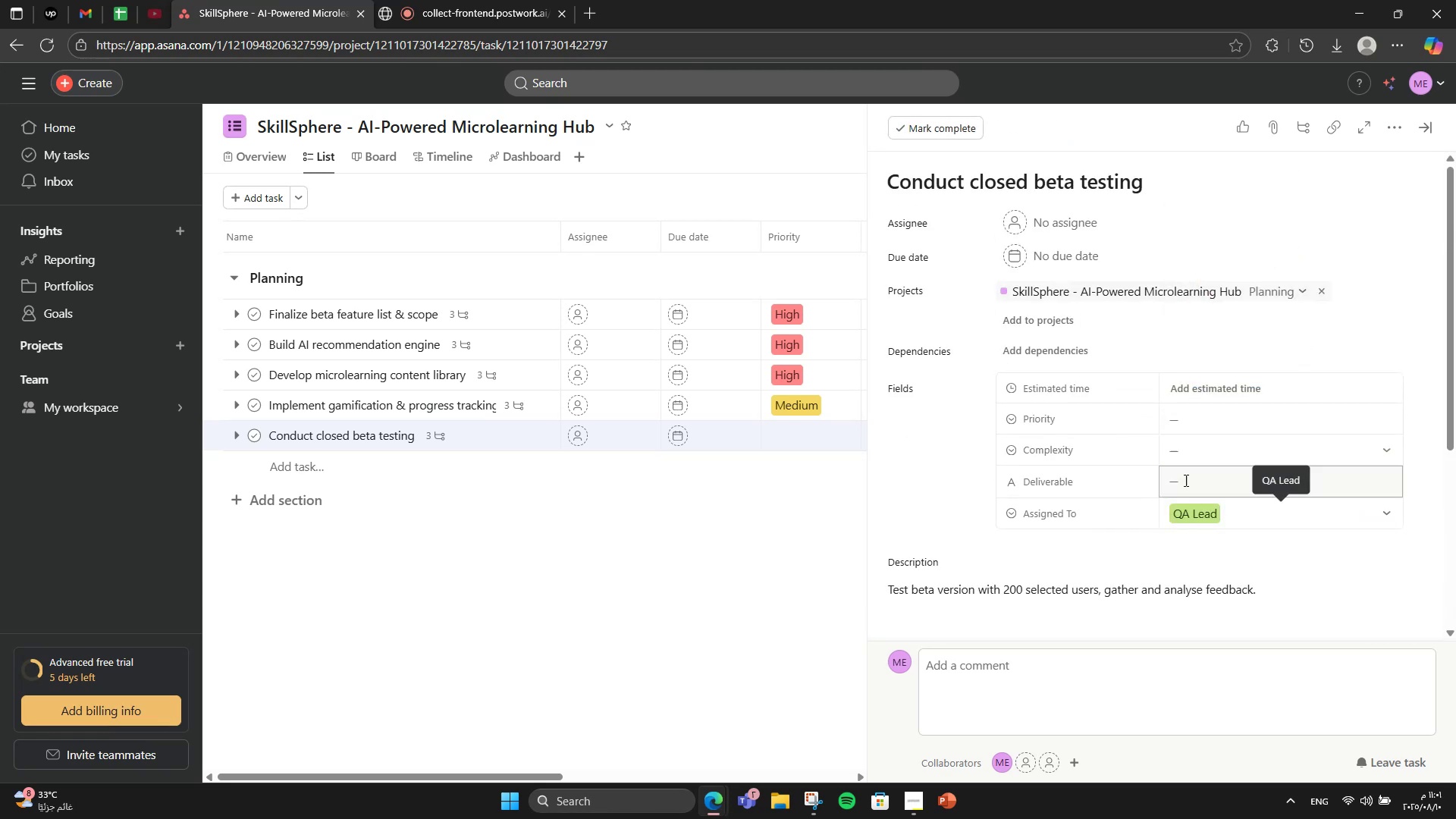 
left_click([1185, 481])
 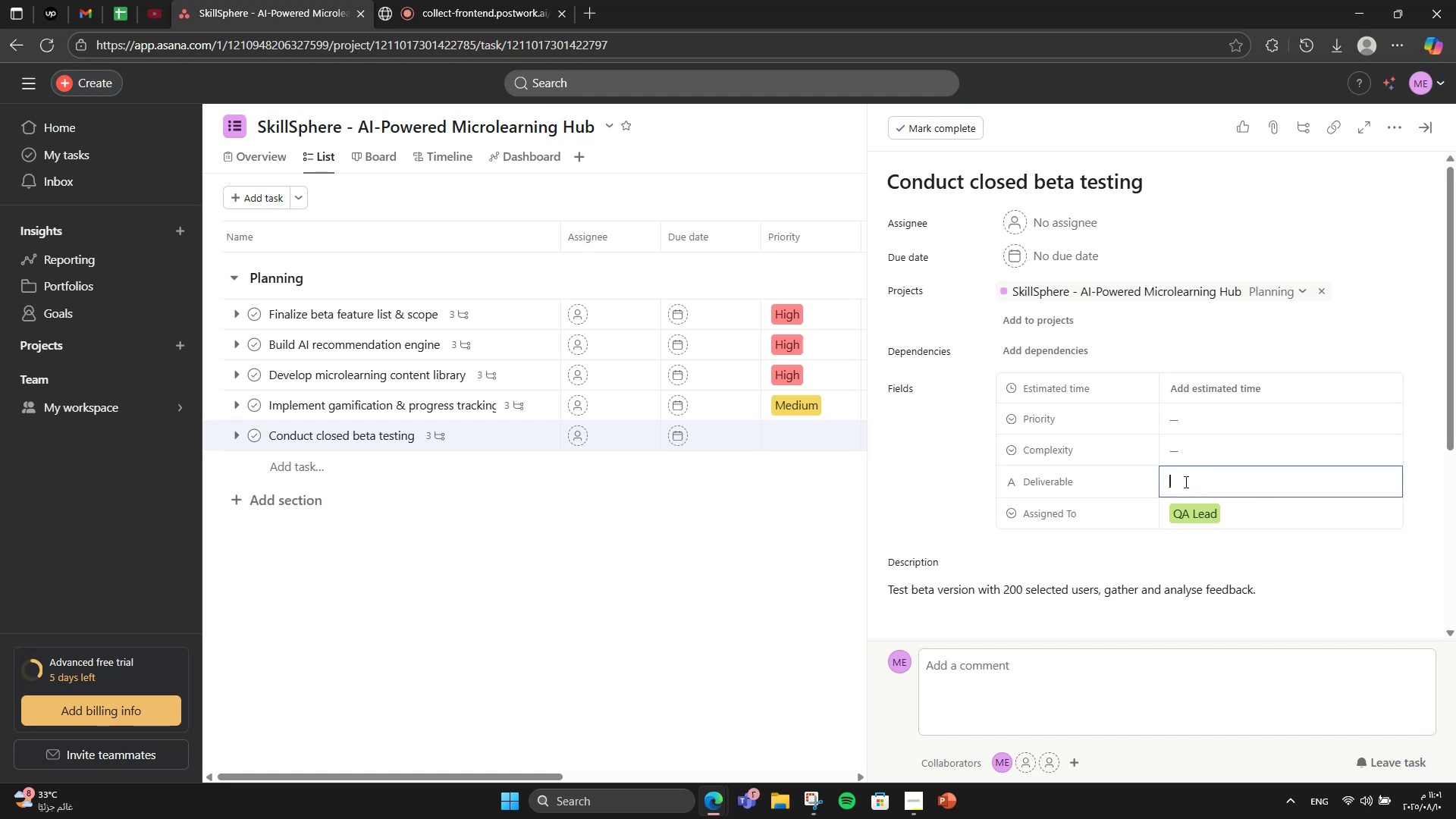 
type(Beta Testing Report)
 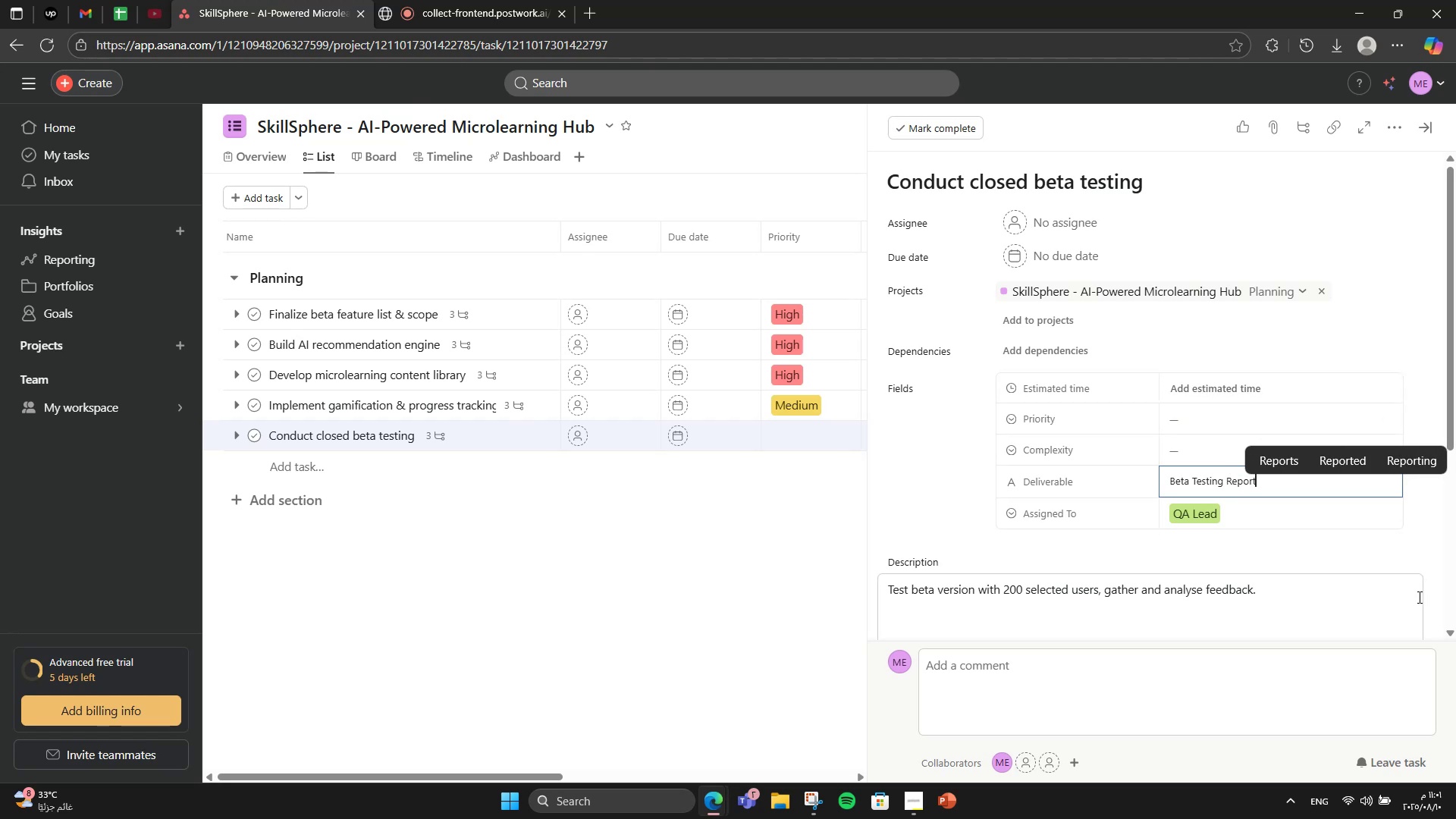 
left_click([1364, 567])
 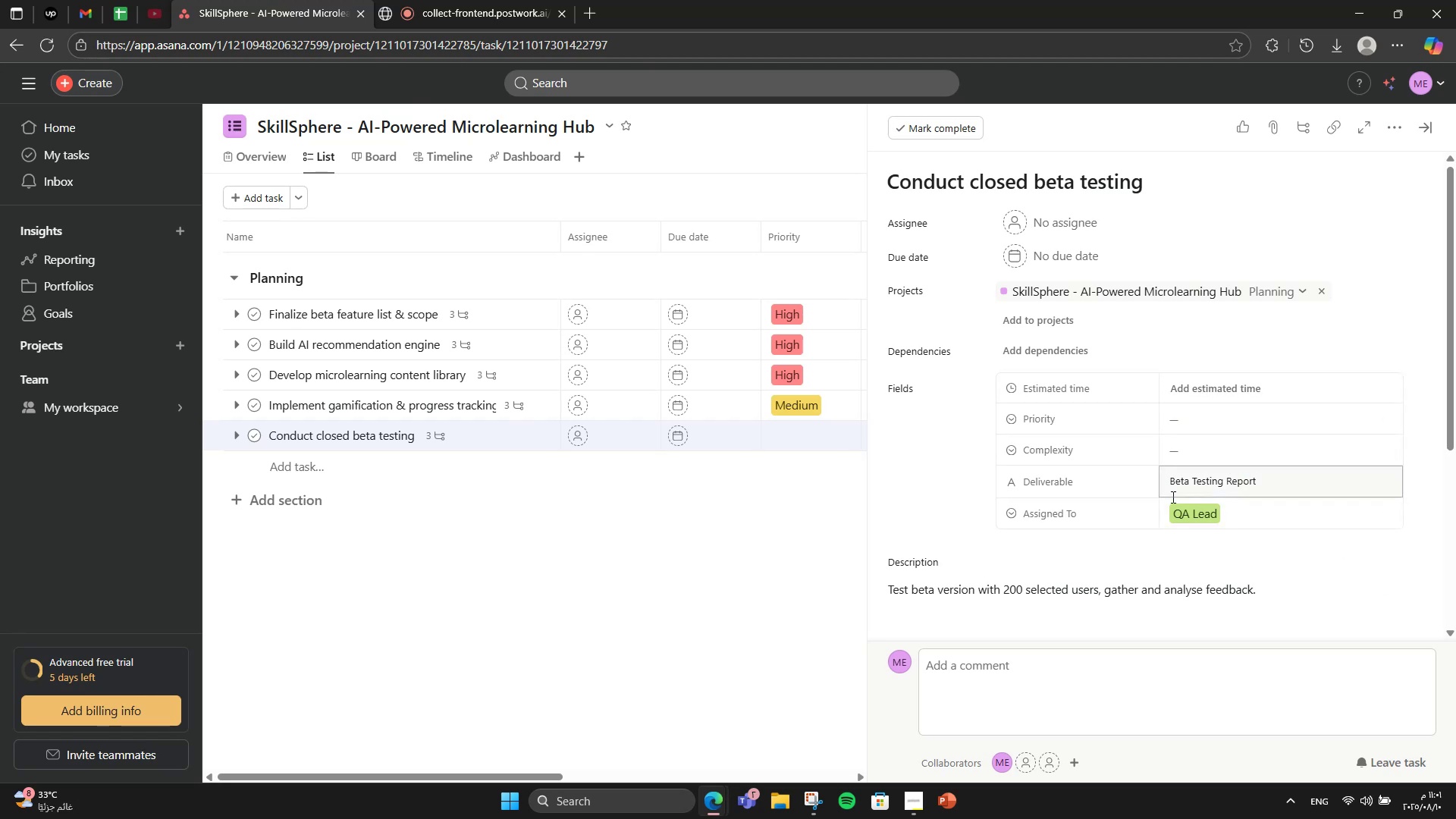 
left_click([1177, 430])
 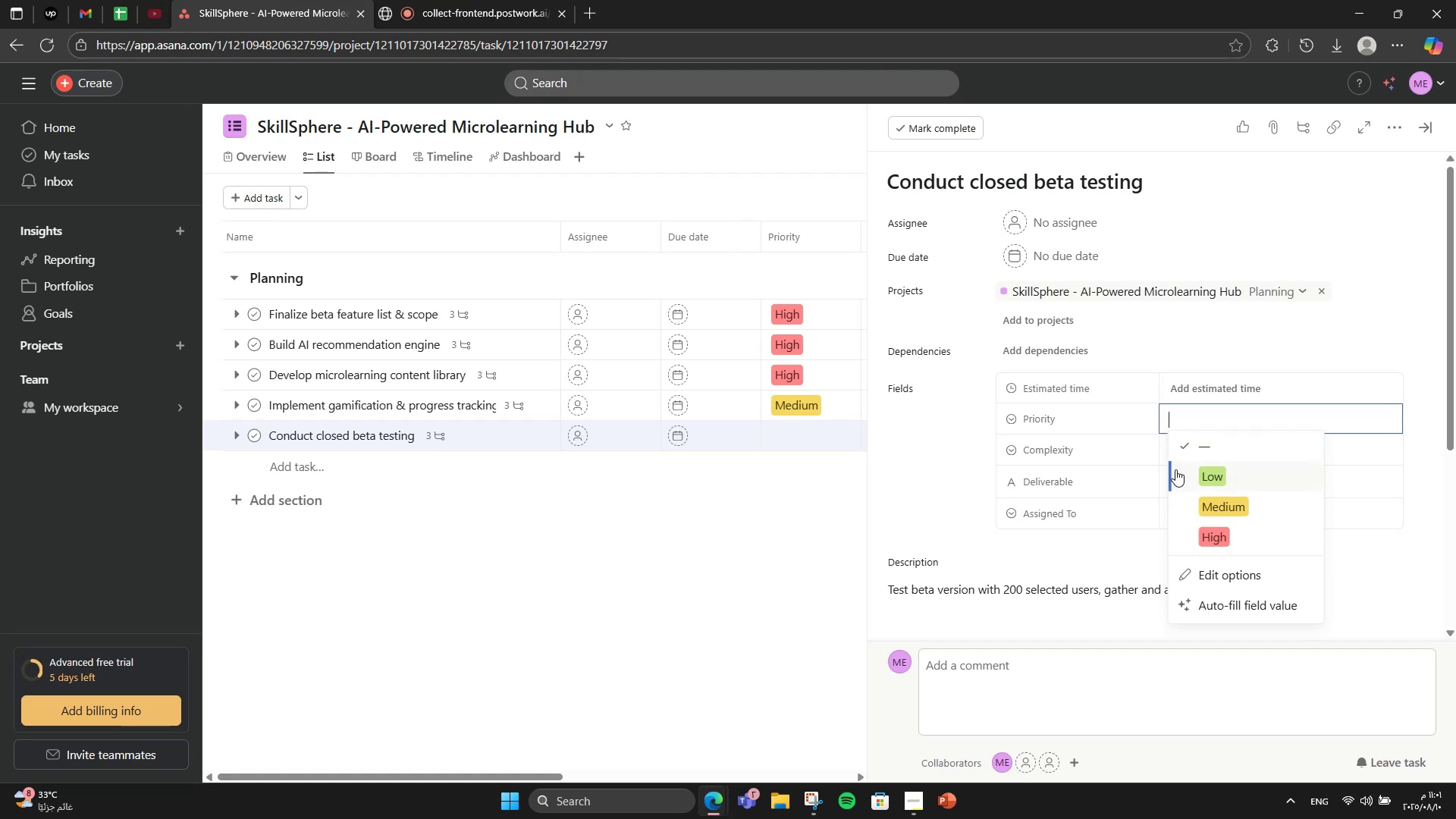 
left_click([1181, 533])
 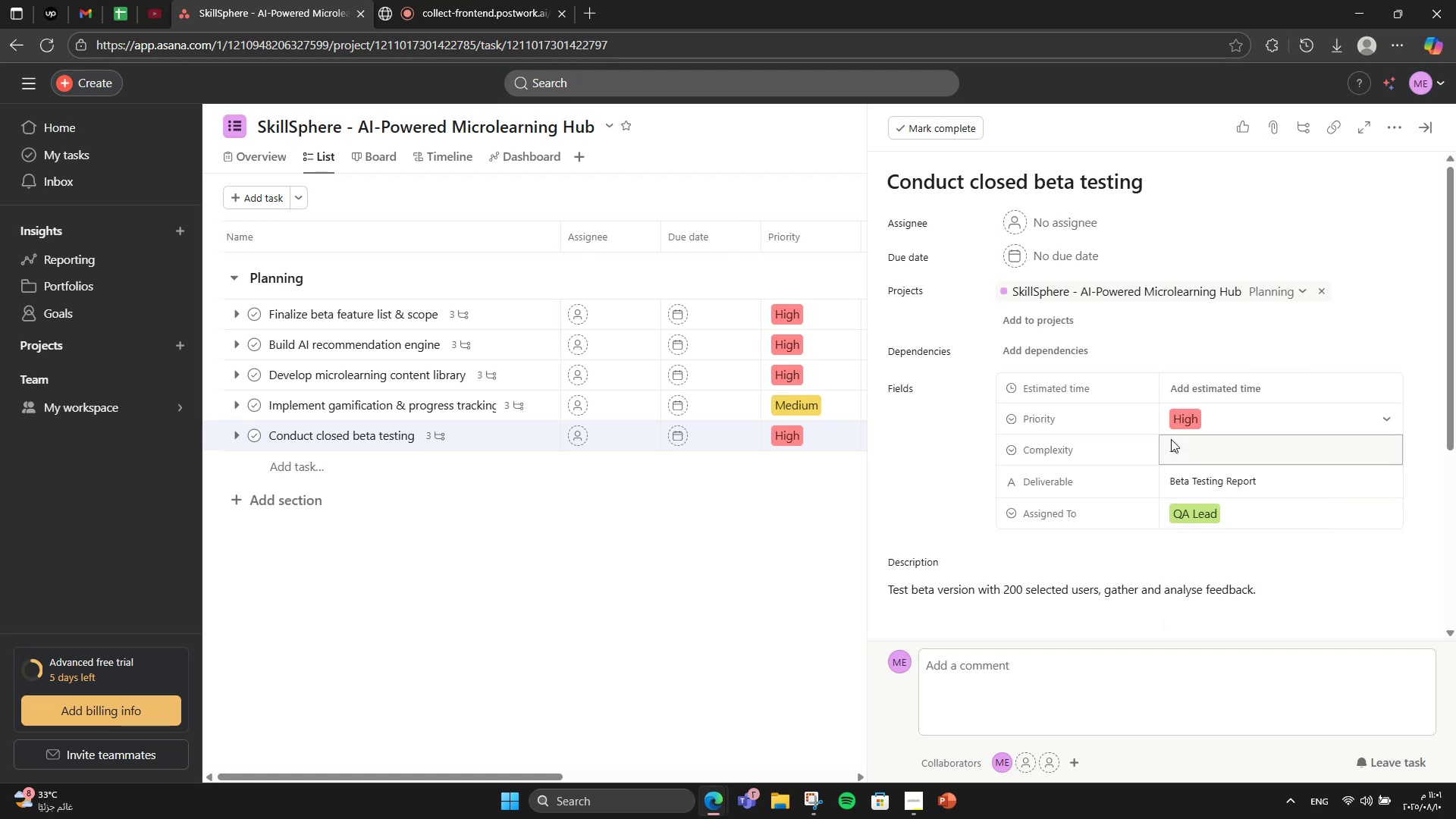 
left_click([1171, 441])
 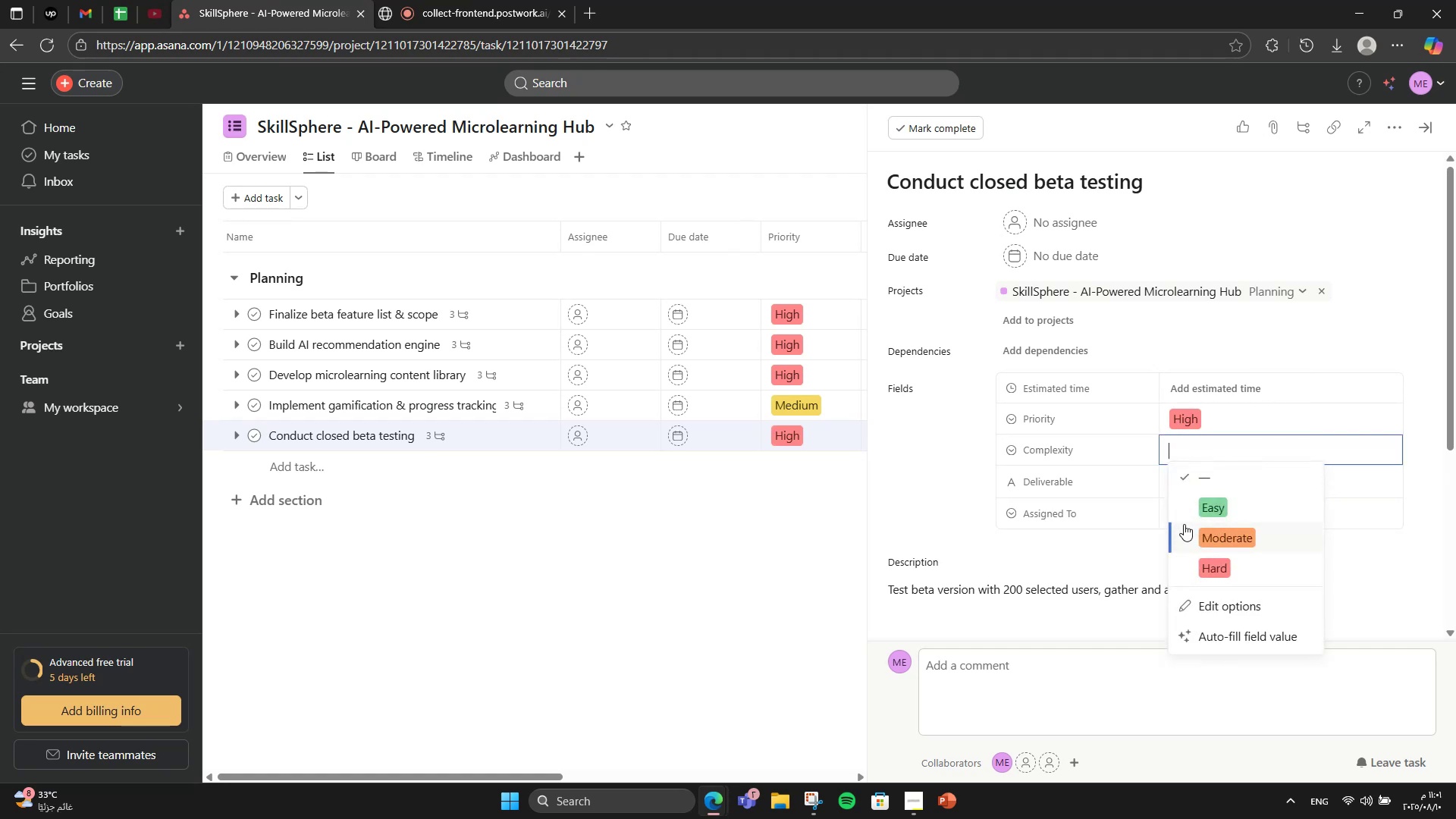 
left_click([1185, 526])
 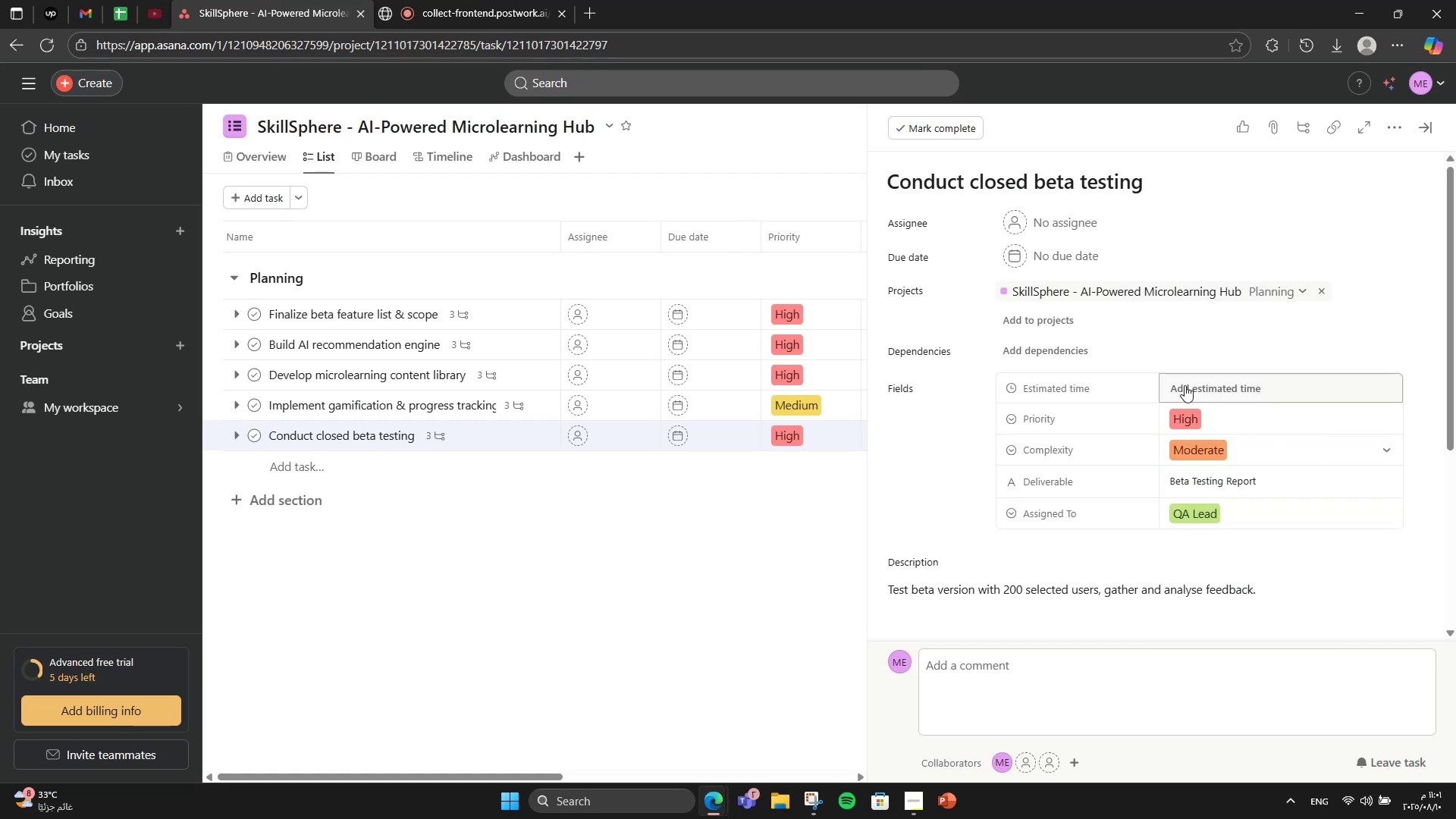 
left_click([1185, 388])
 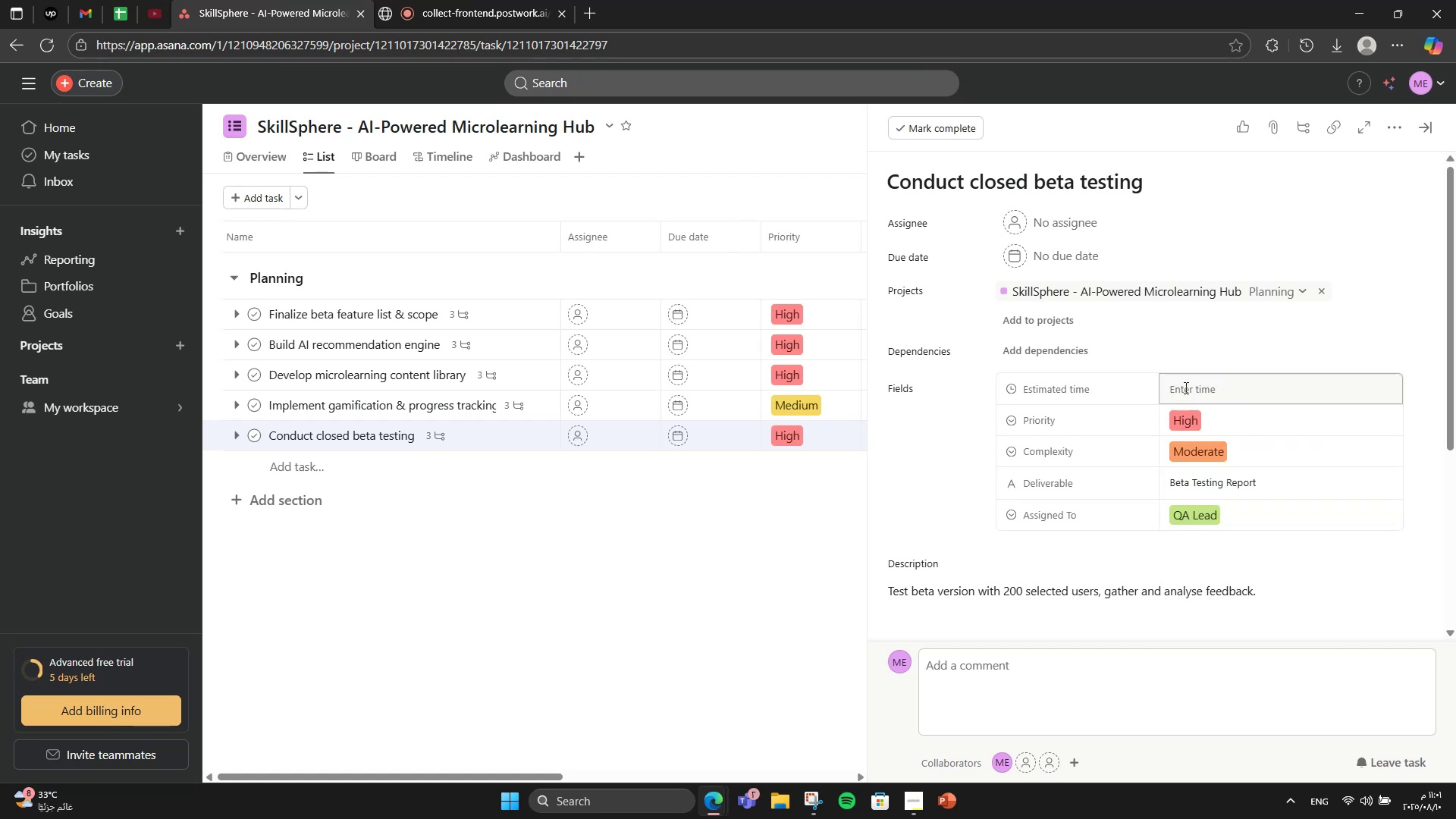 
left_click([1185, 388])
 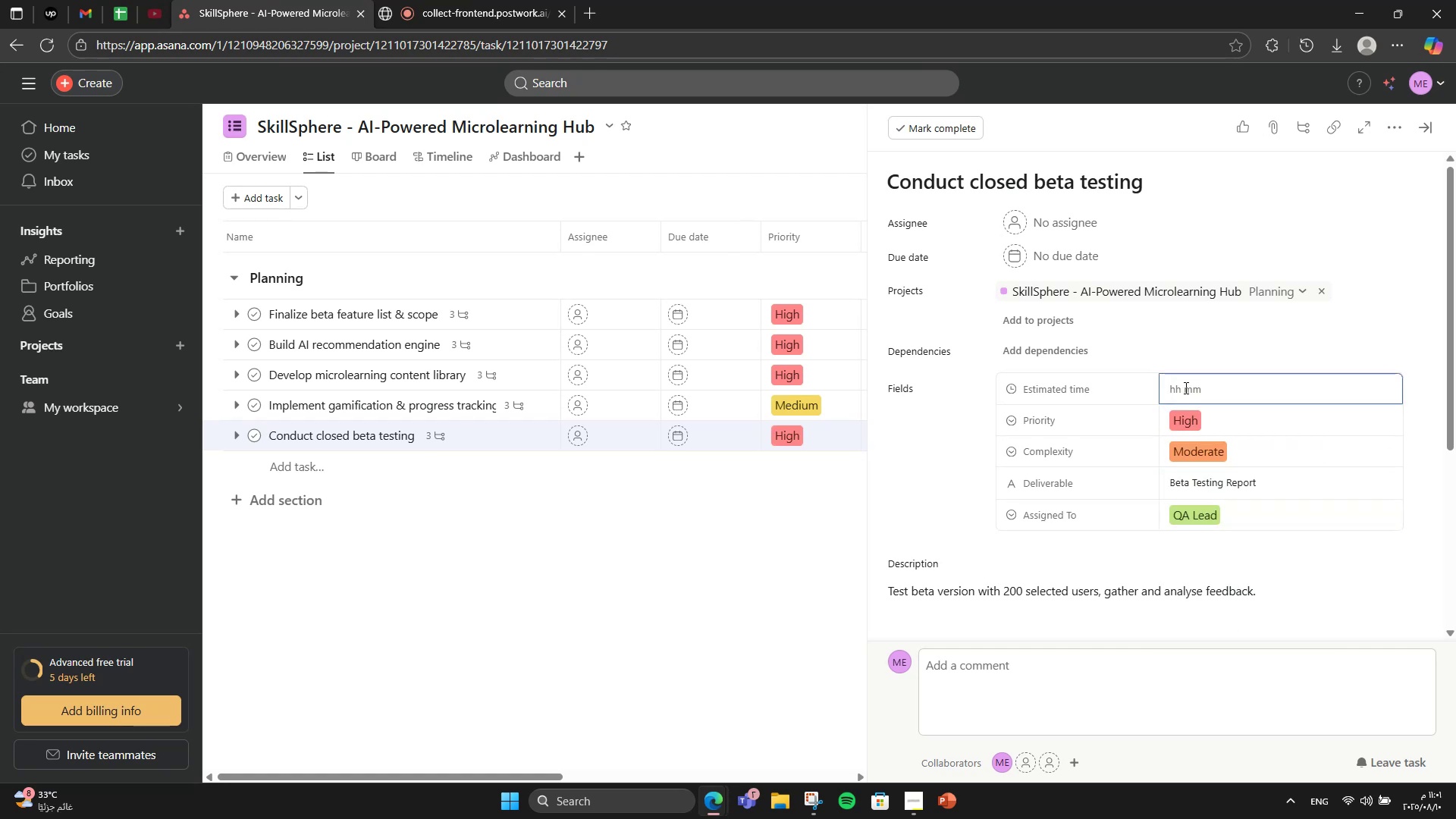 
key(Numpad8)
 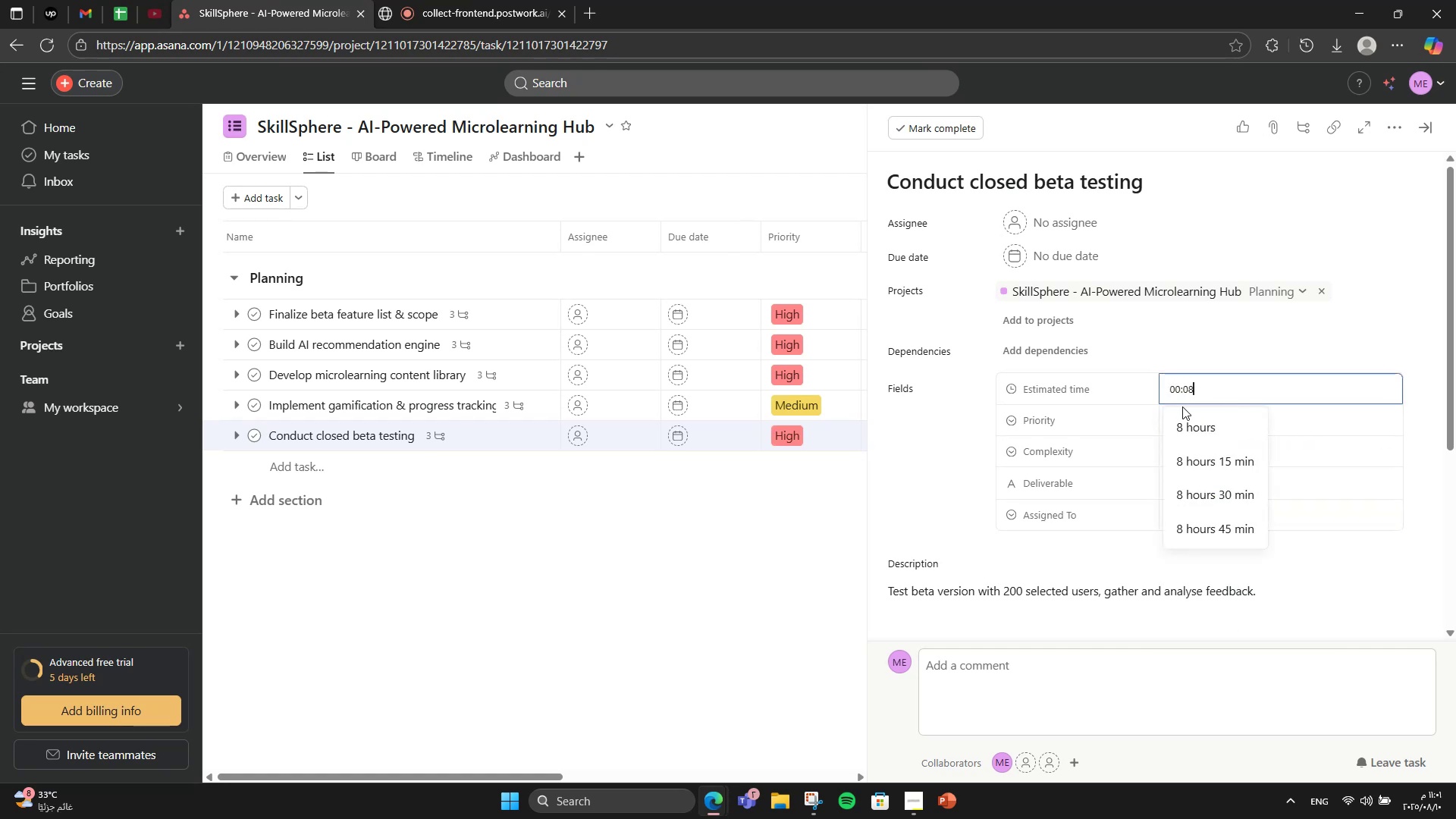 
left_click([1182, 421])
 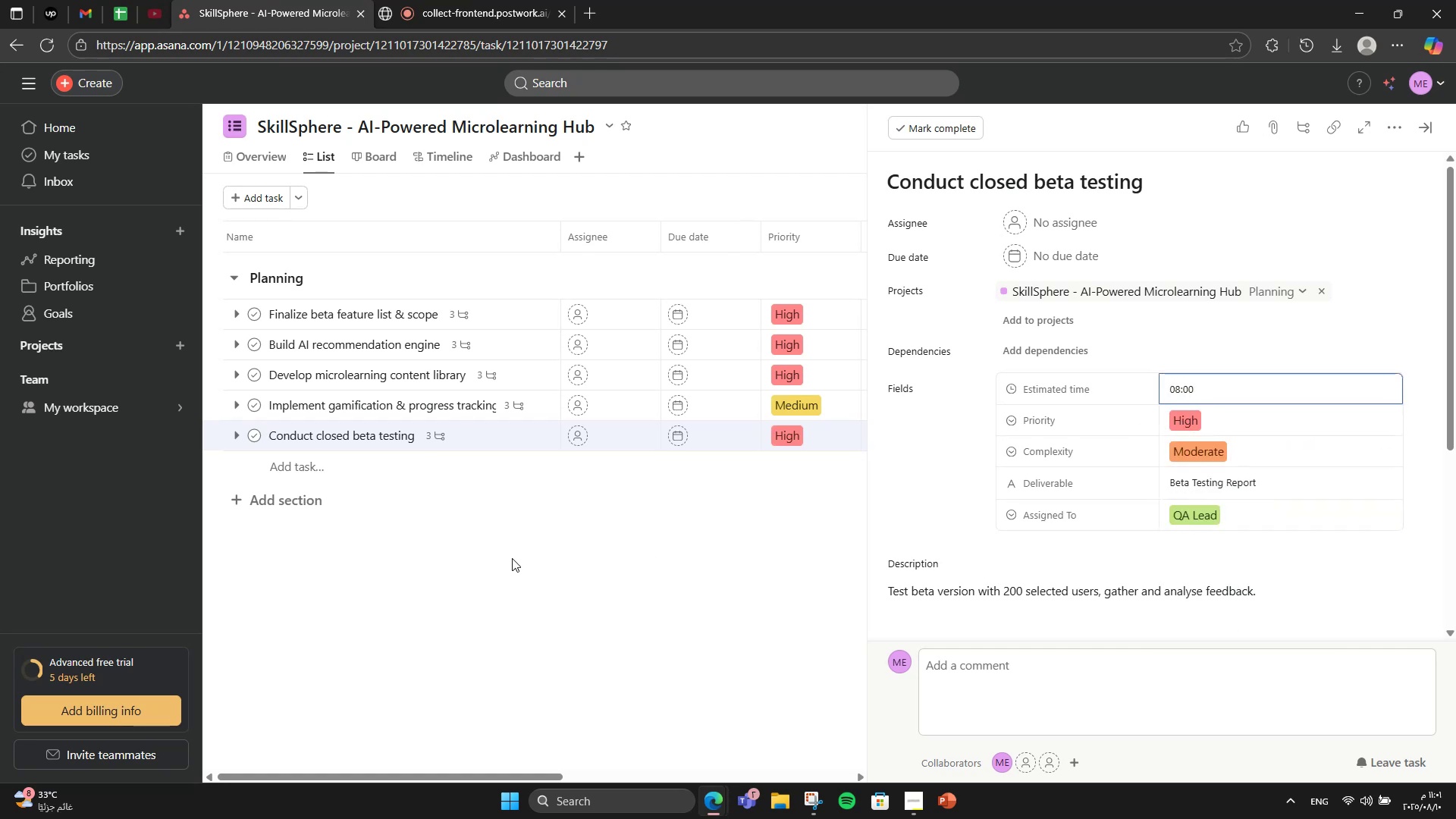 
left_click([512, 558])
 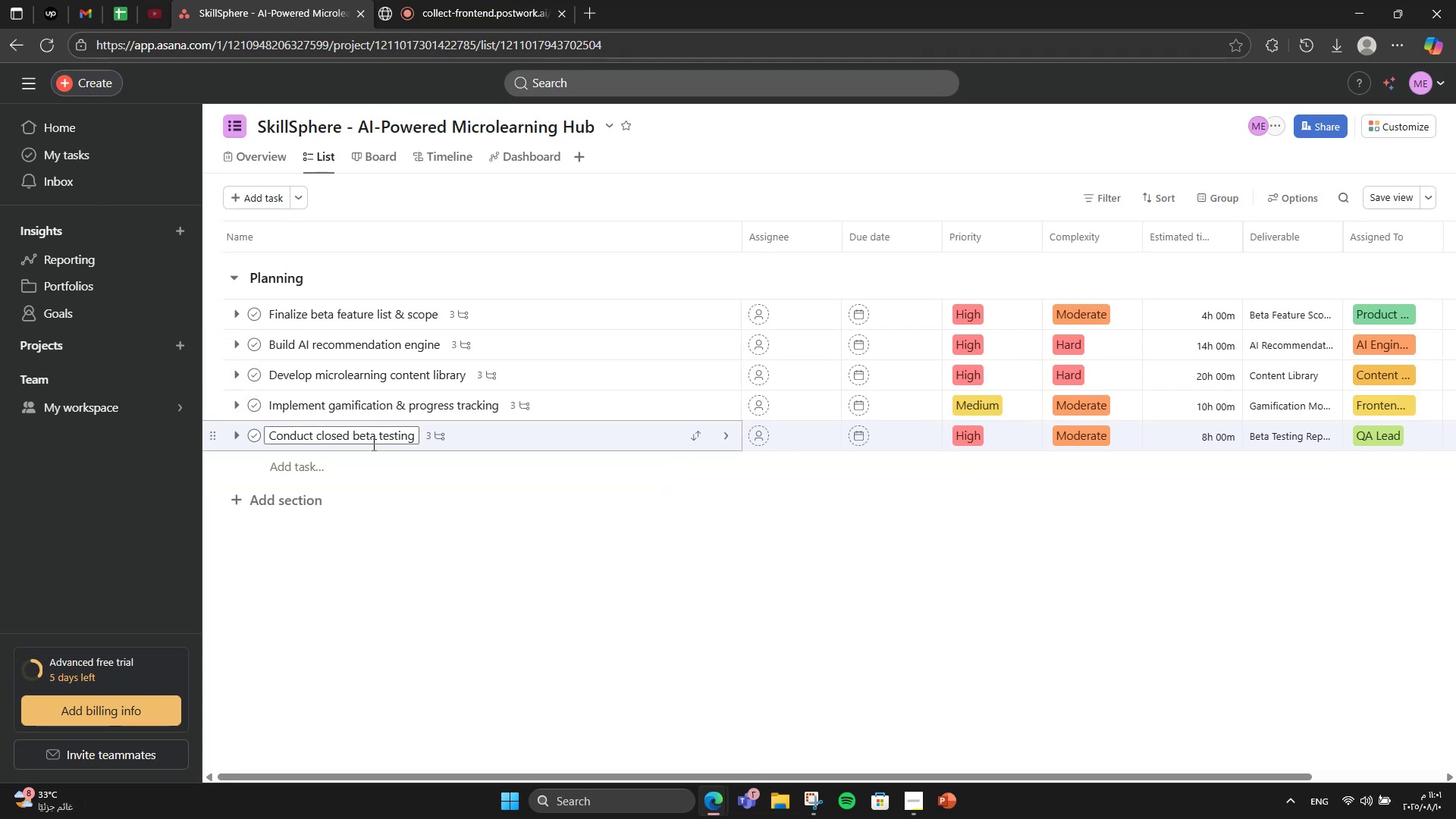 
wait(22.6)
 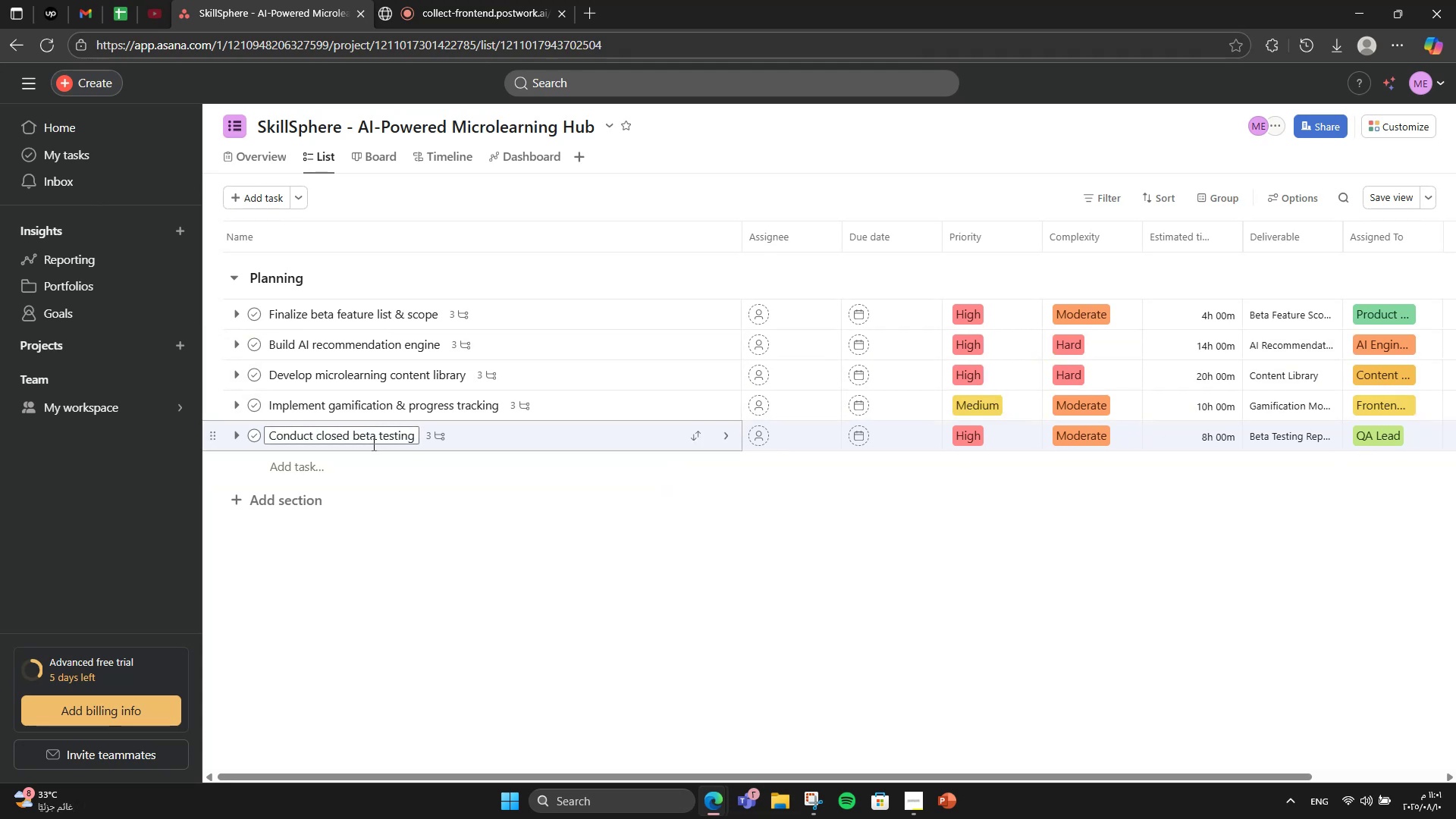 
left_click([293, 499])
 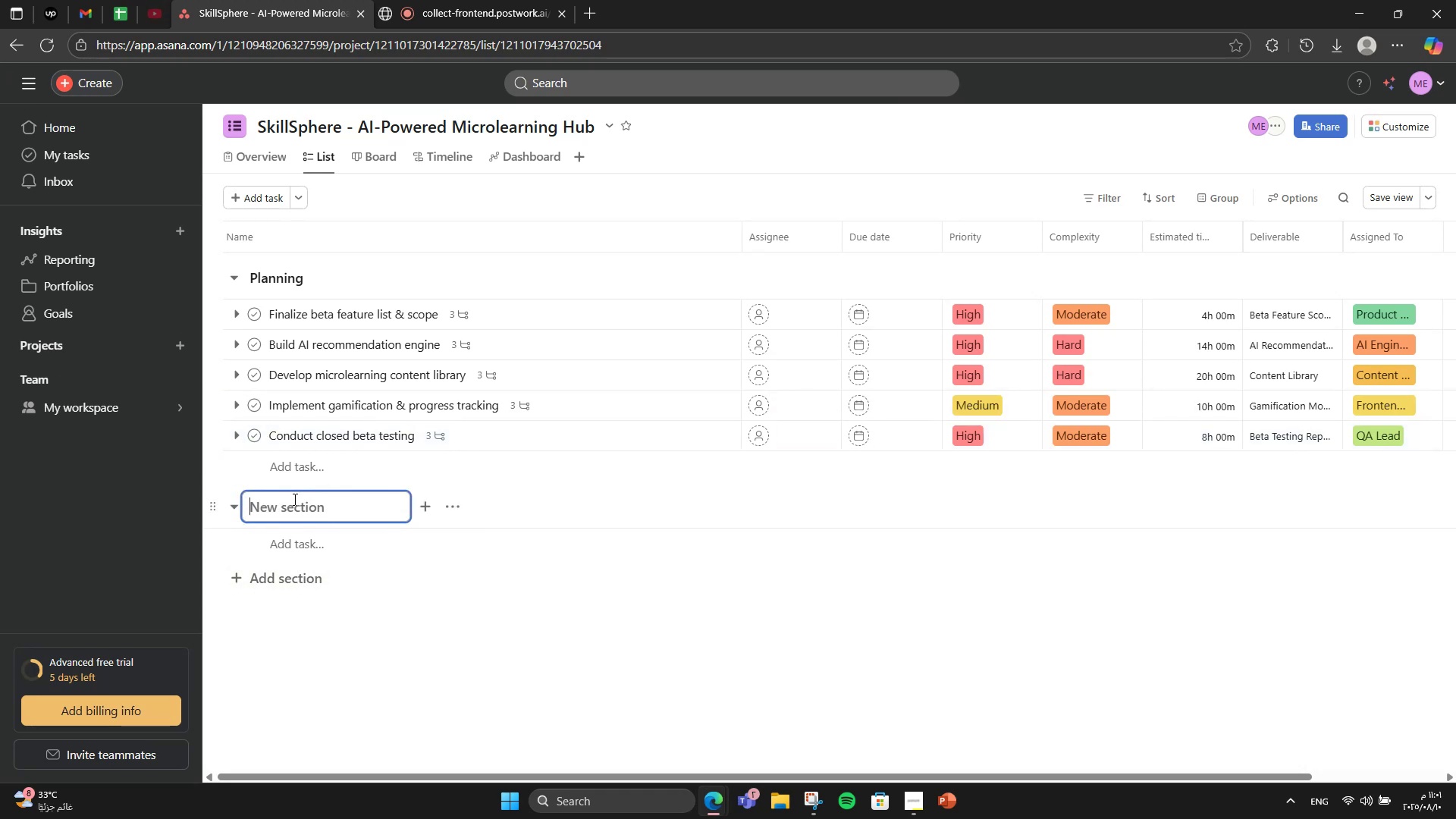 
type(Brand )
 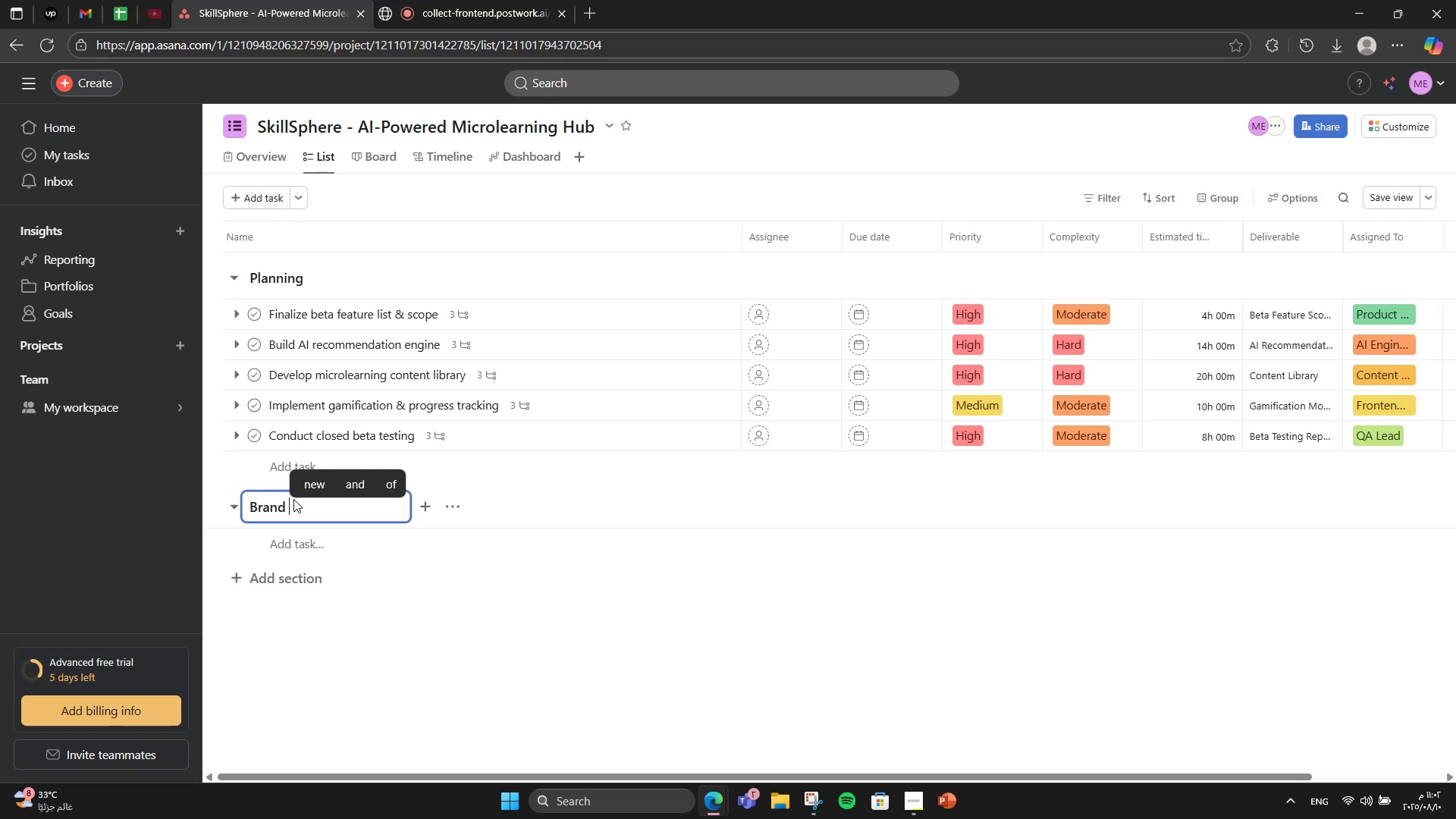 
type(& Marketing)
 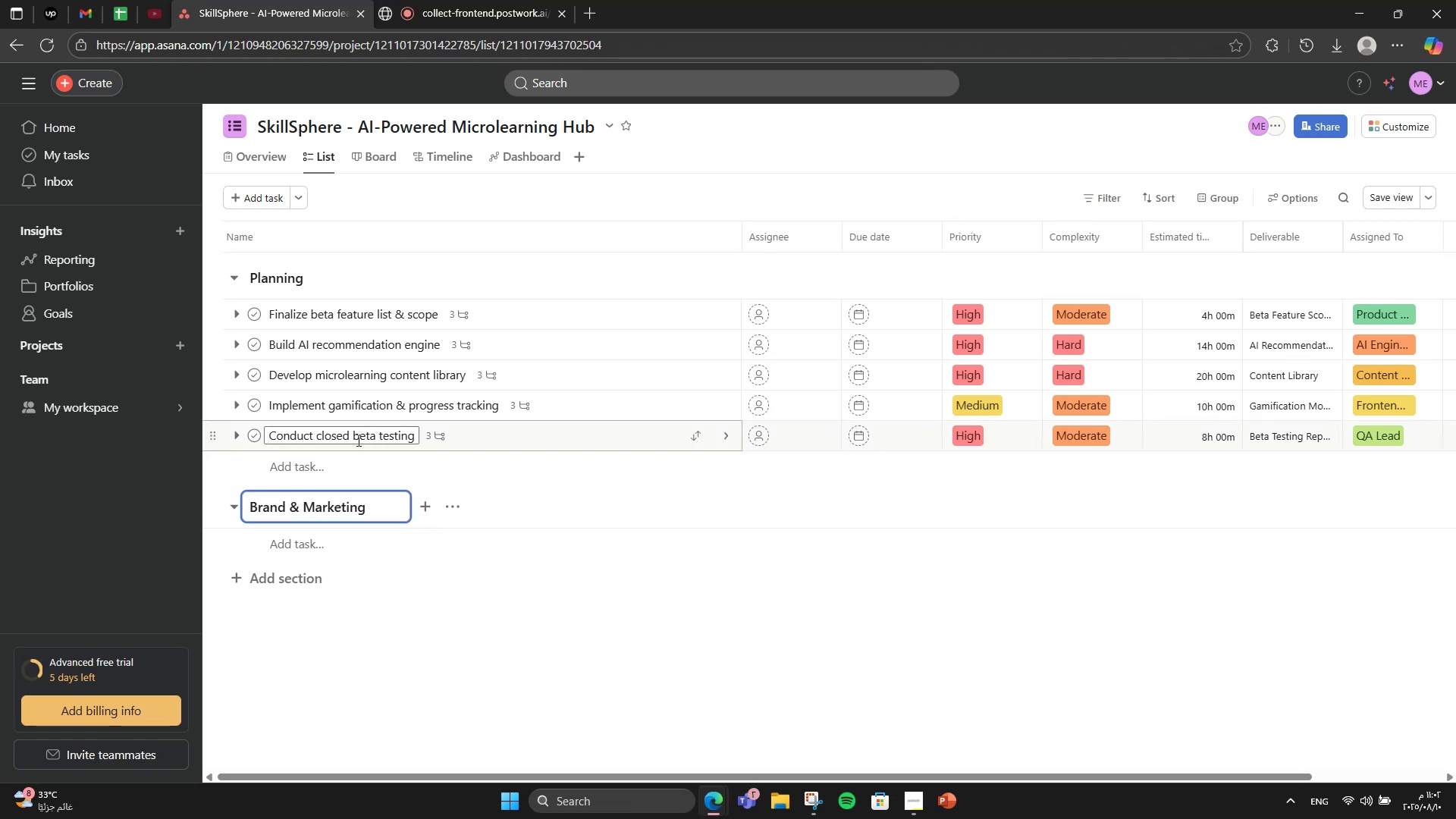 
left_click([343, 545])
 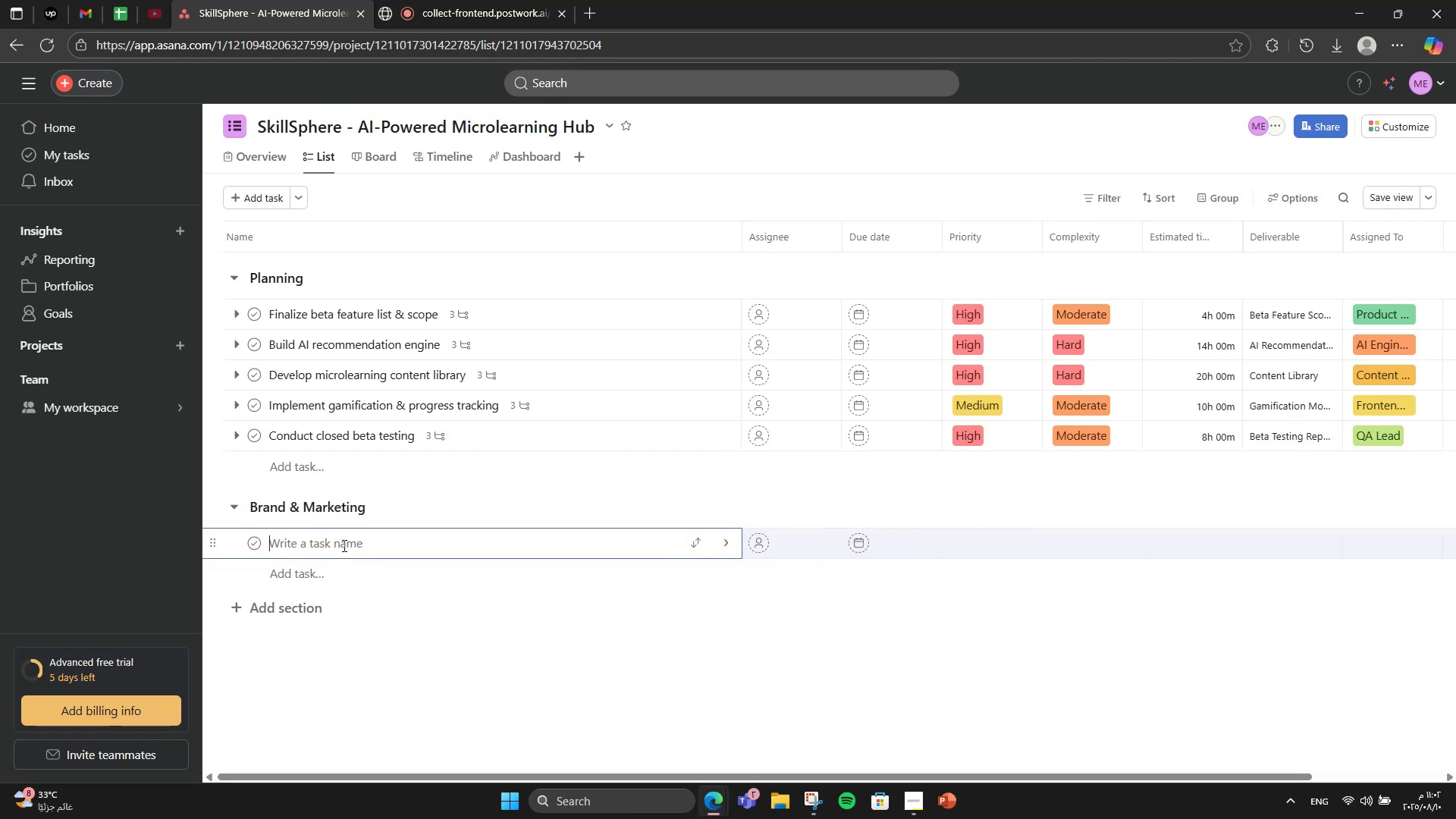 
type(Design brand kit & marketing collateral)
 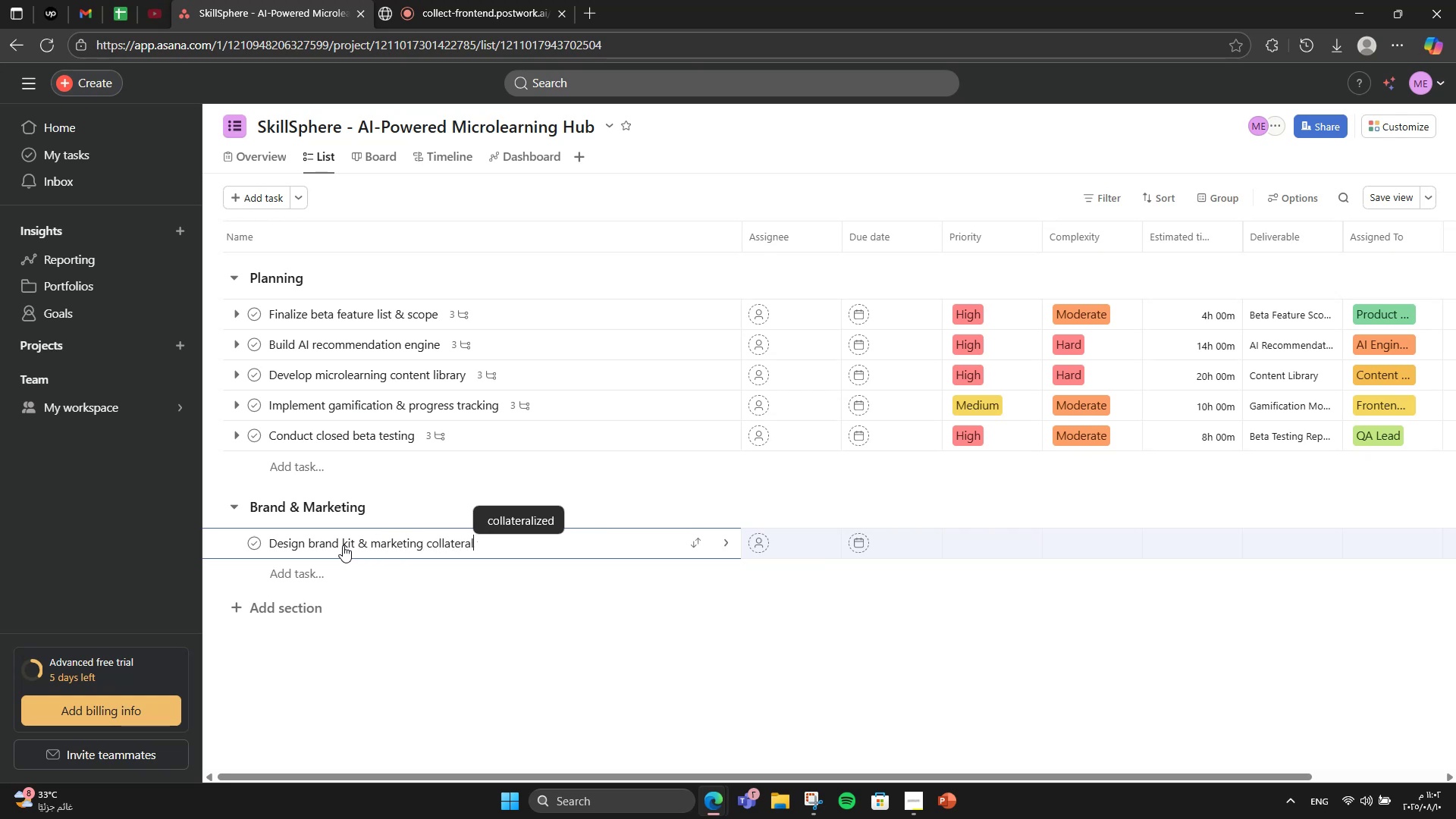 
key(Enter)
 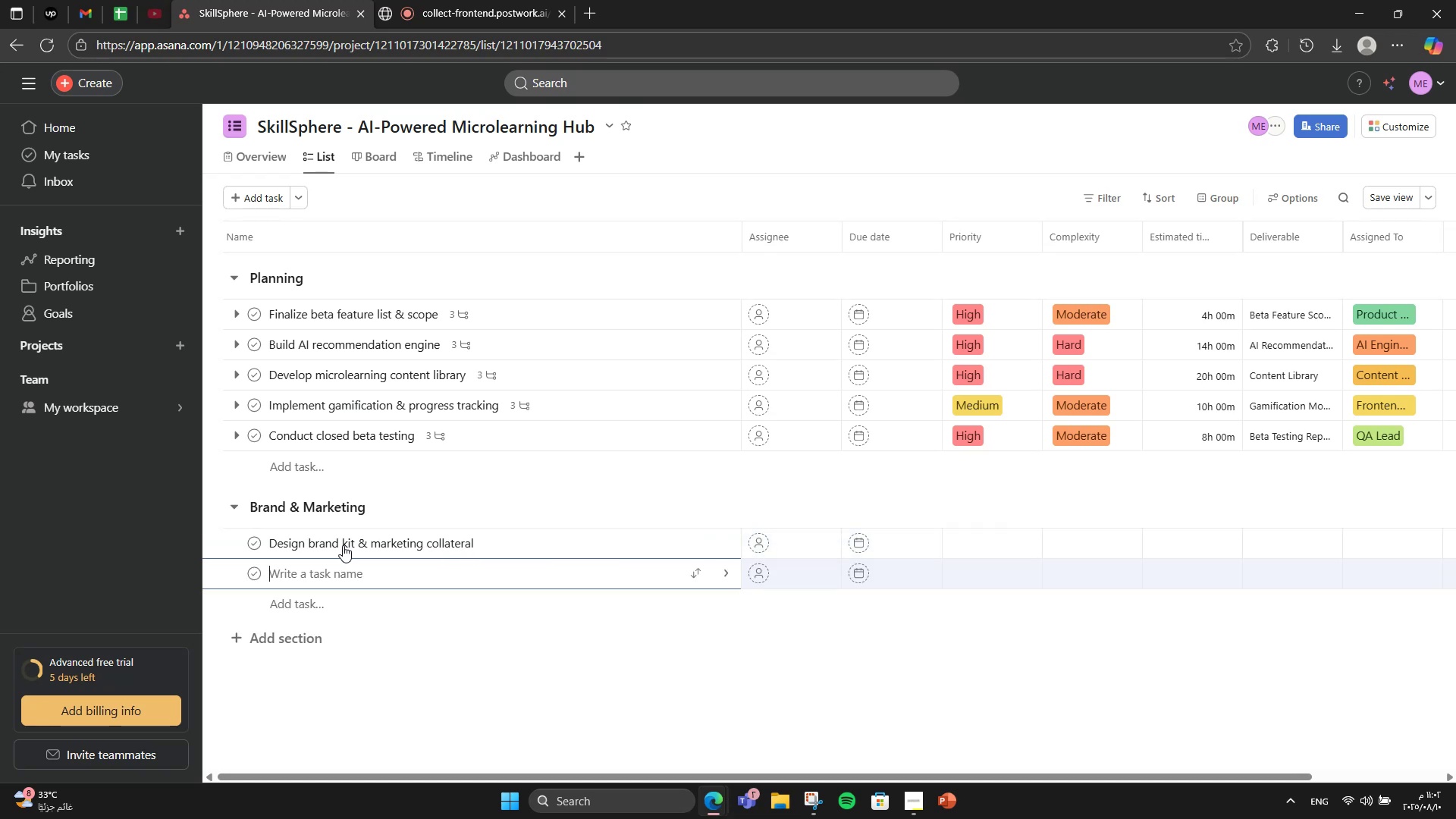 
type(Partner with industry exports)
 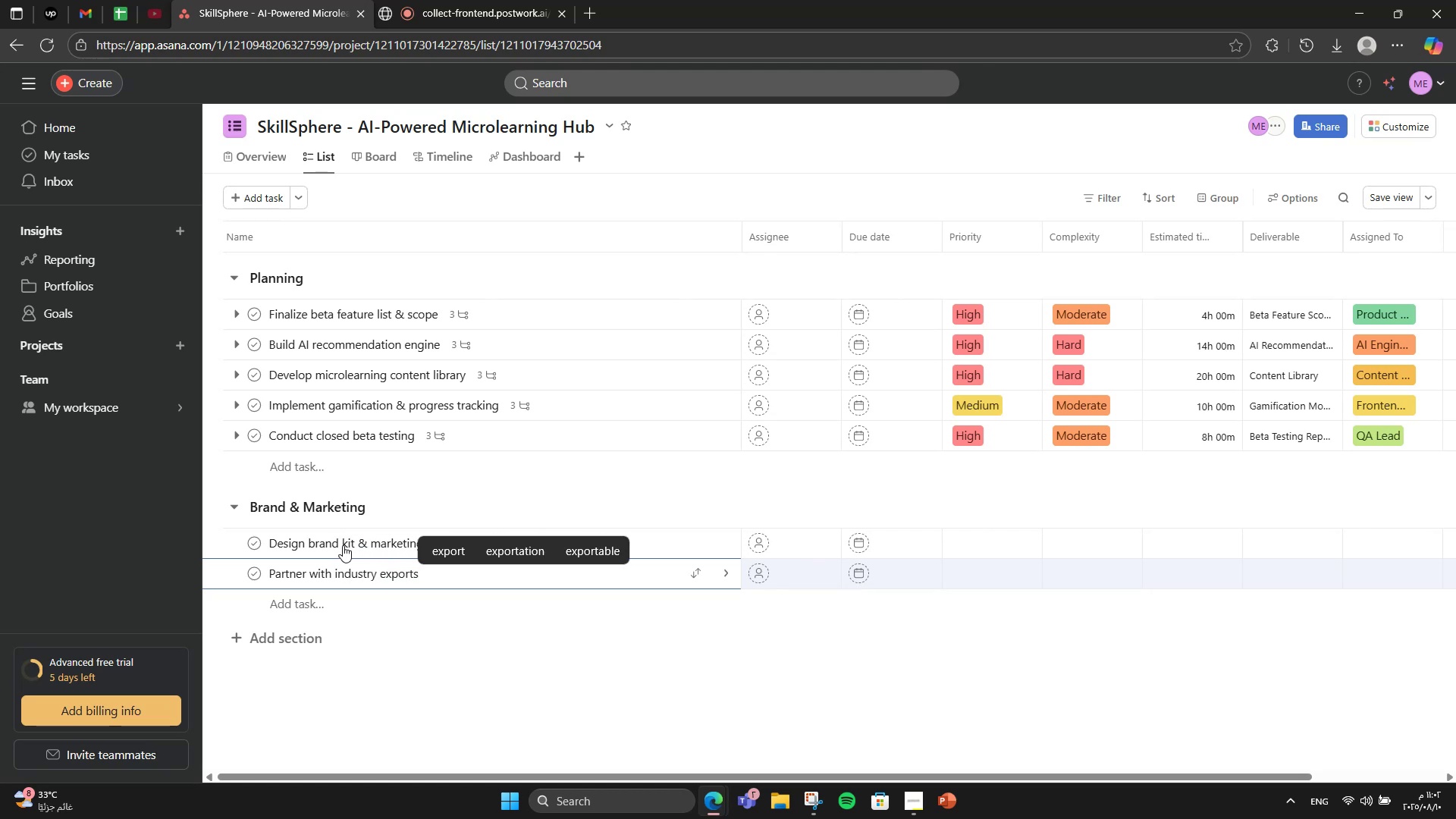 
key(Enter)
 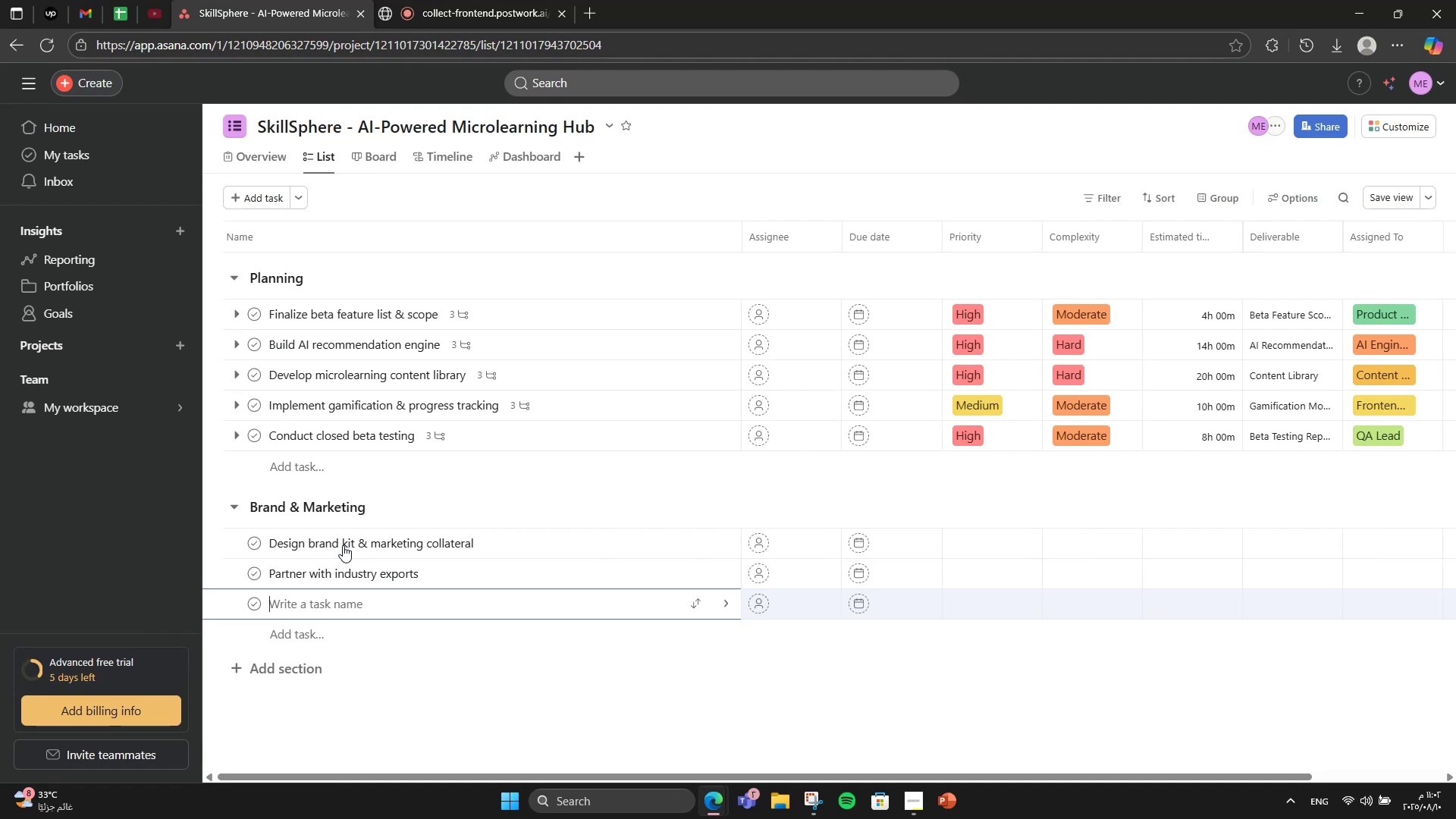 
type(Run pre-launch campaigns=)
key(Backspace)
key(Backspace)
 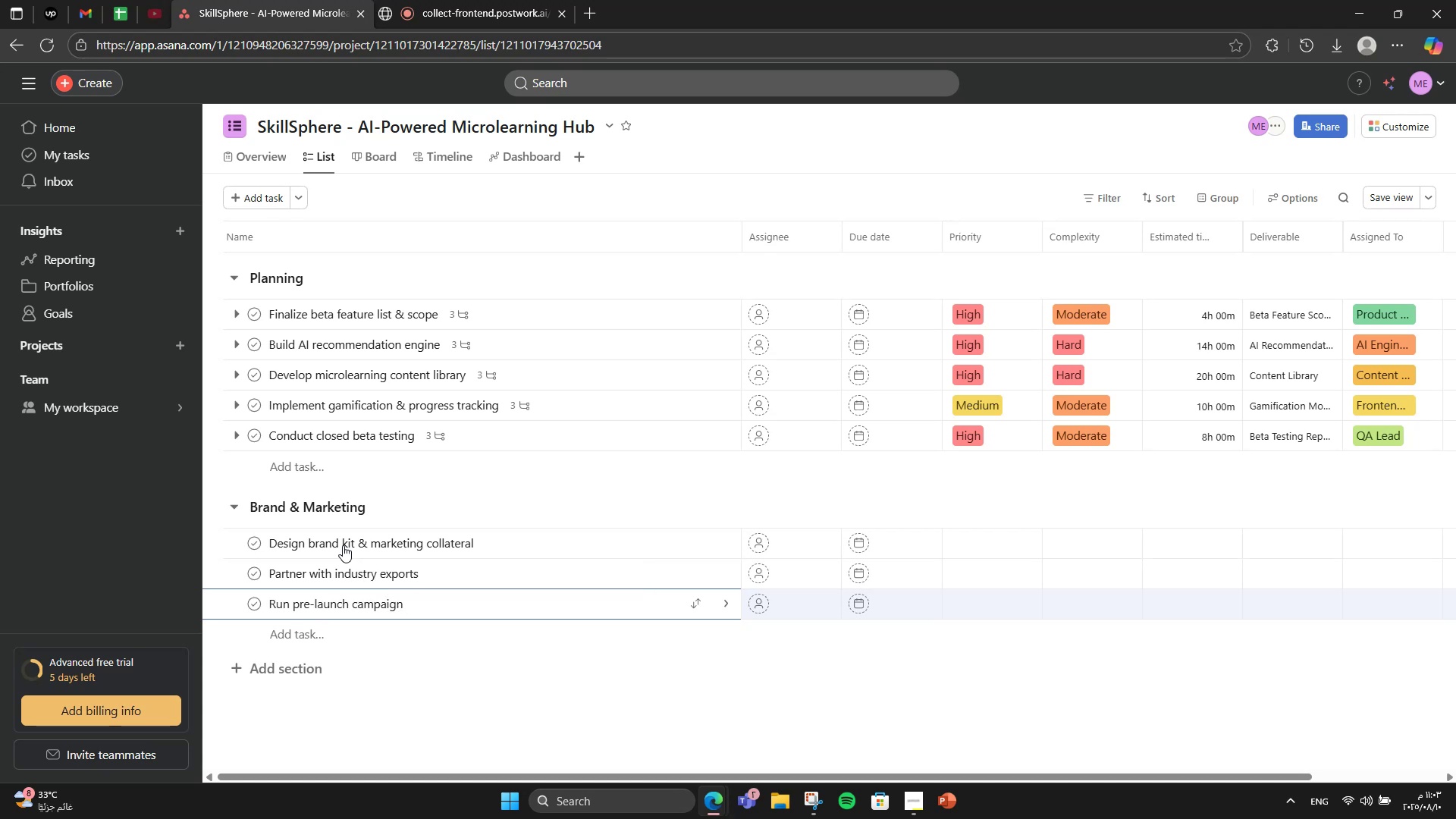 
key(Enter)
 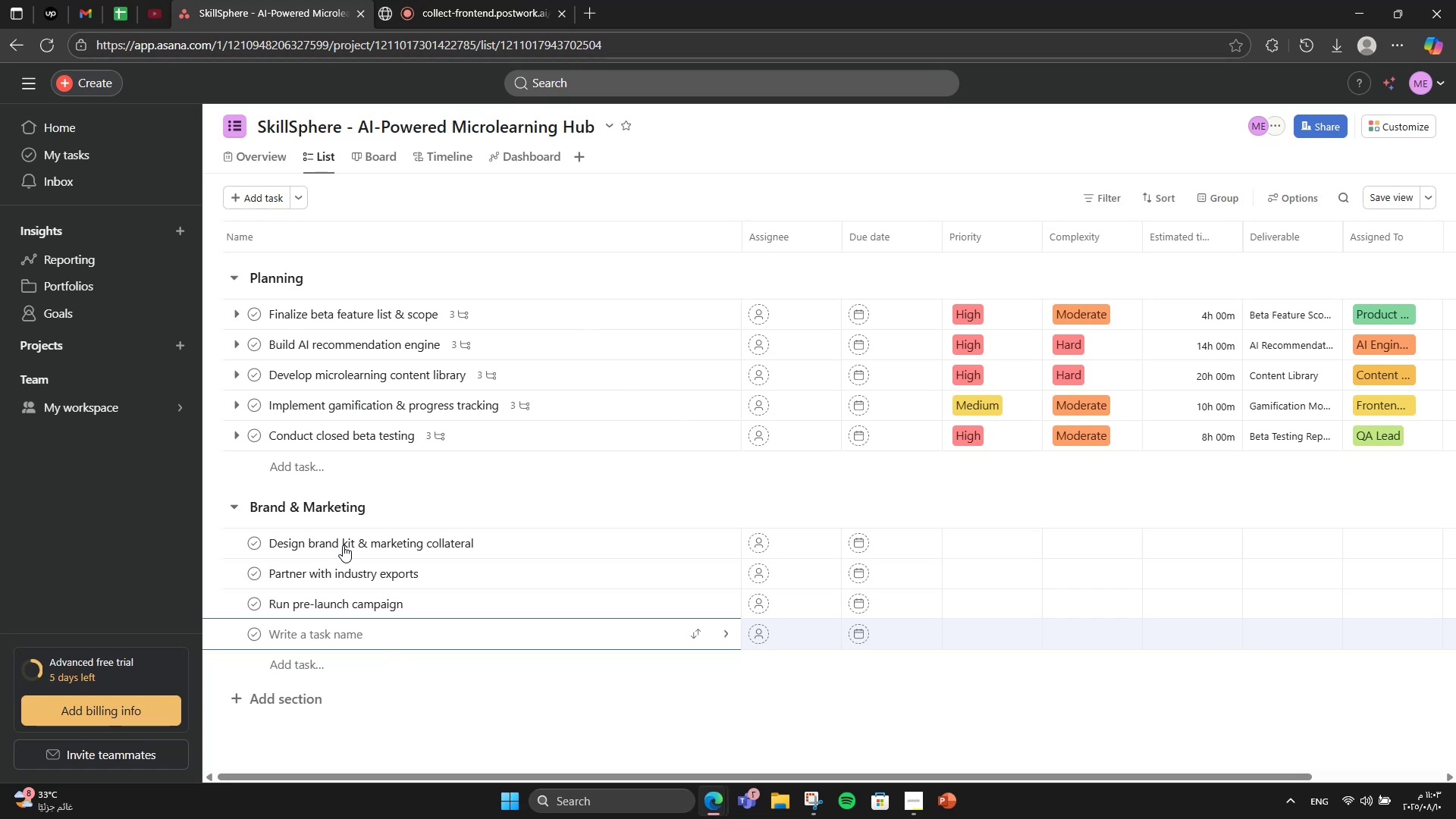 
type(Build corporate onboarding program)
 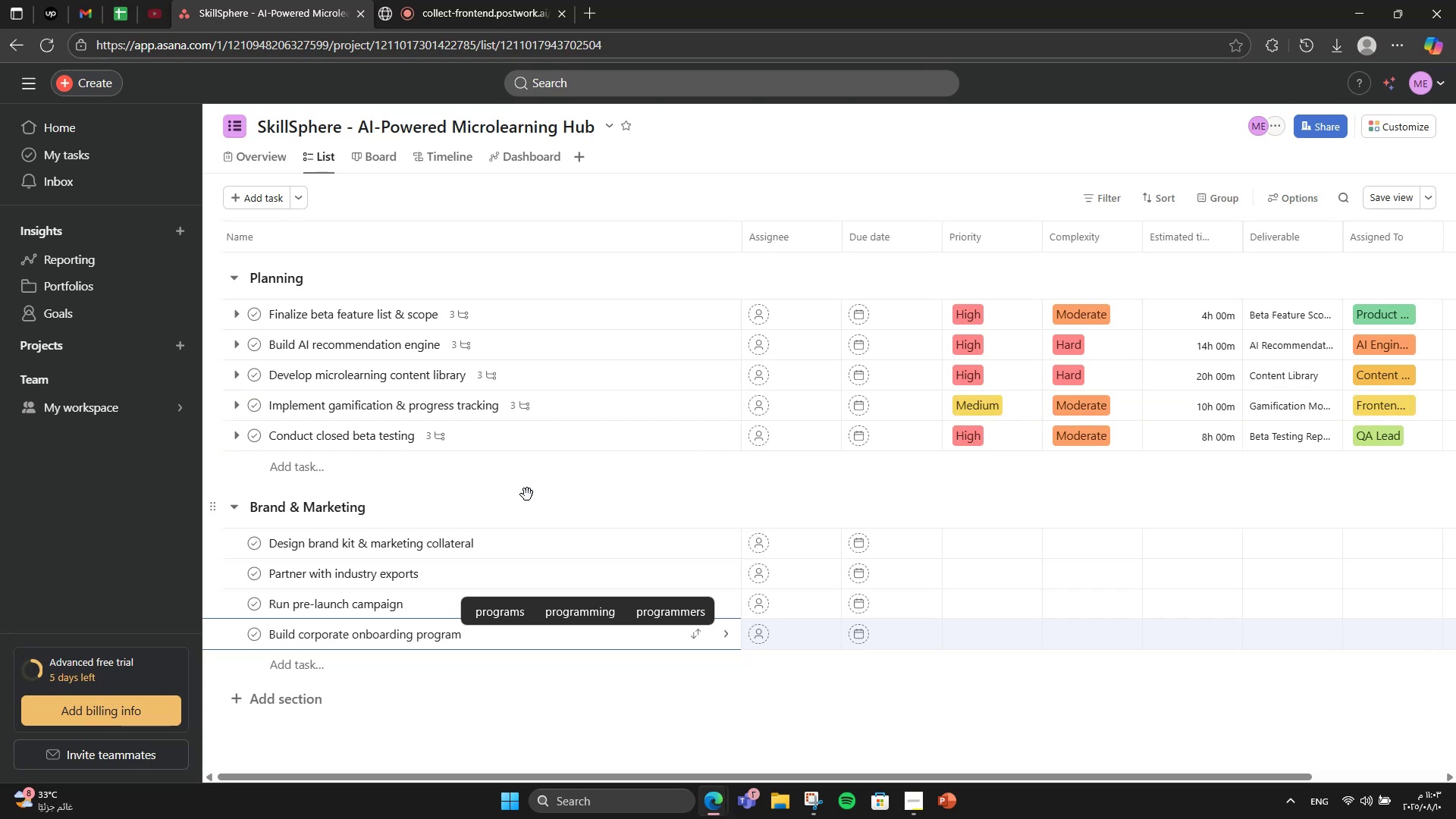 
left_click([513, 536])
 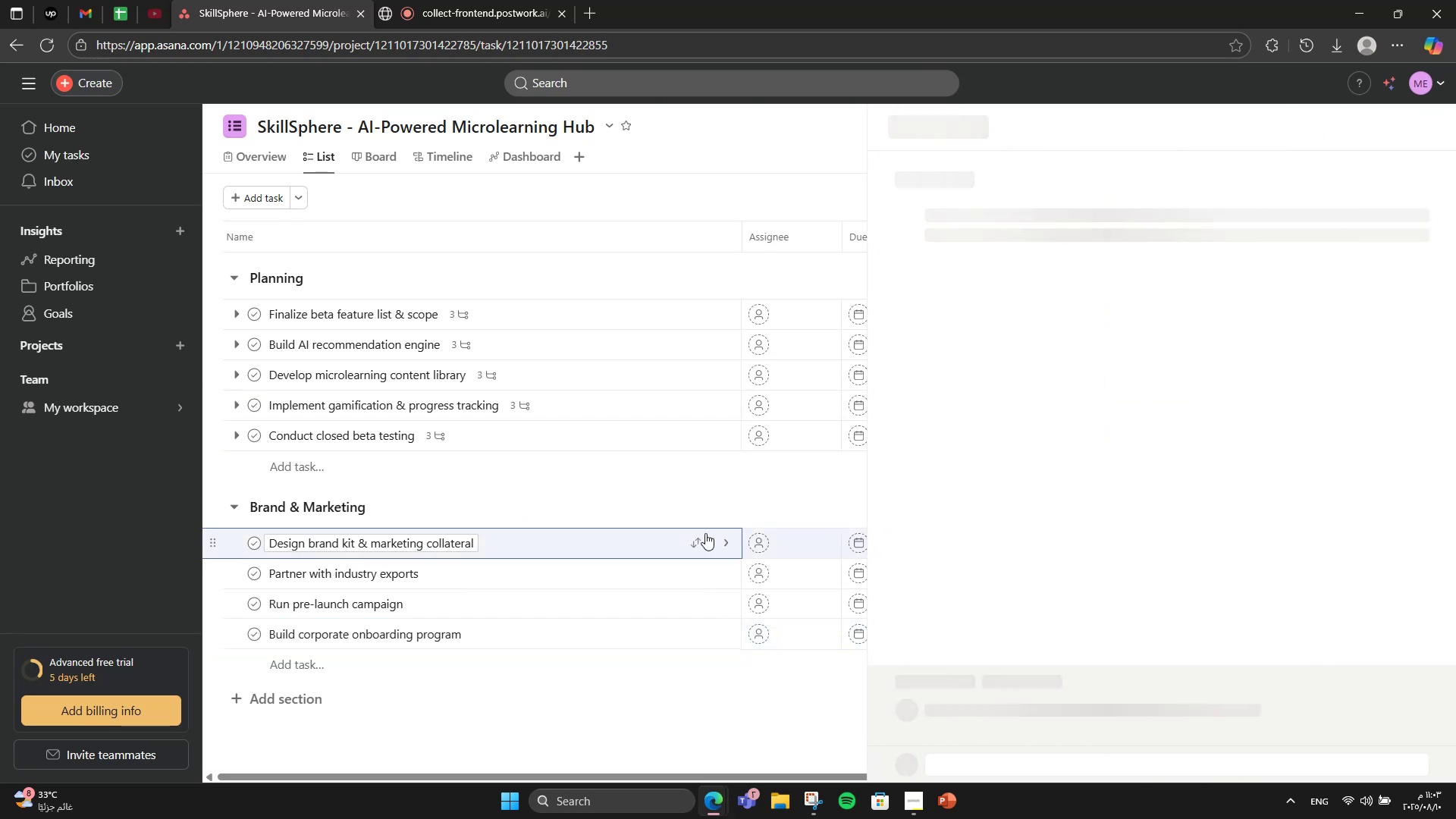 
scroll: coordinate [1137, 527], scroll_direction: down, amount: 2.0
 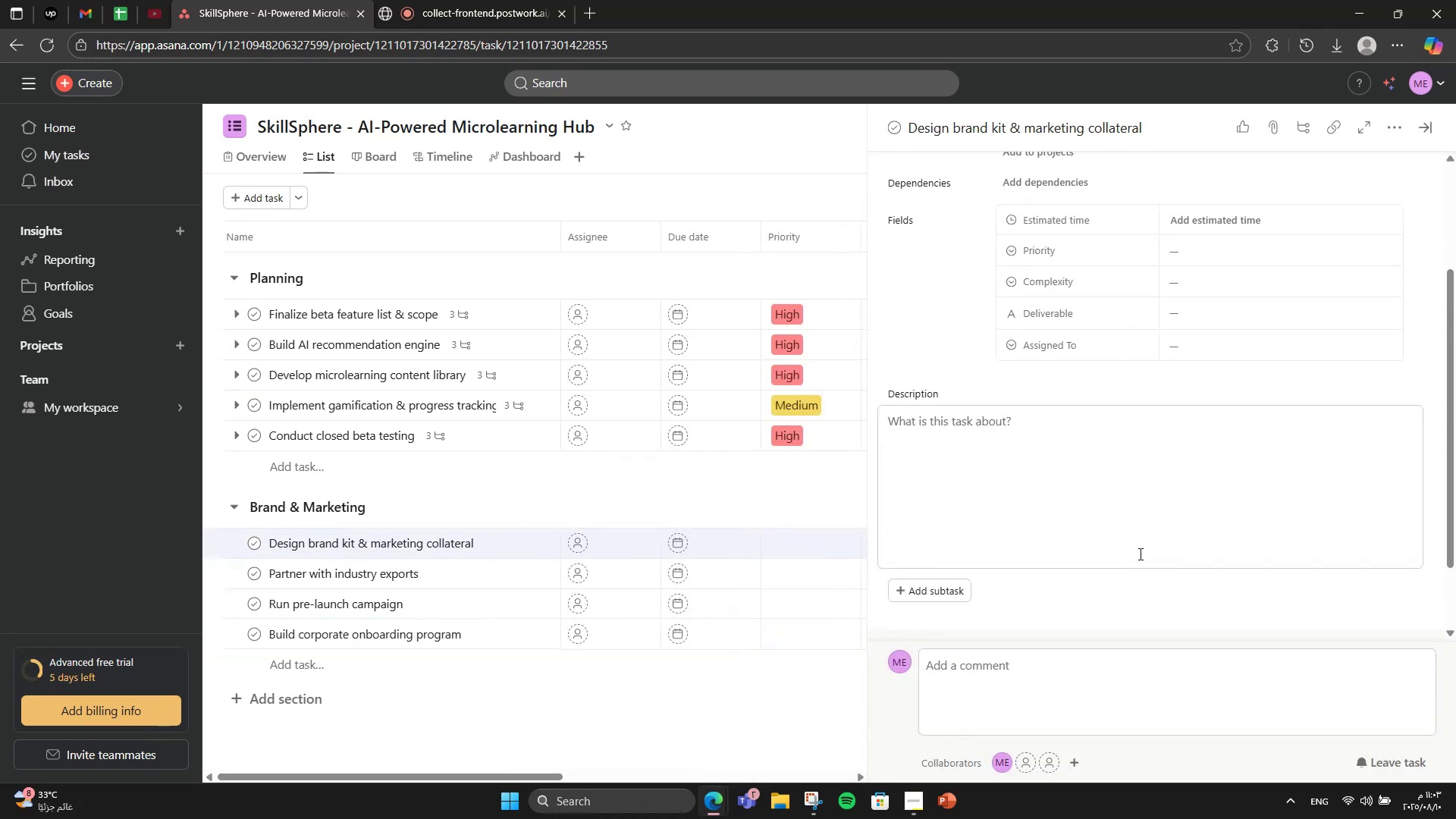 
left_click([1139, 554])
 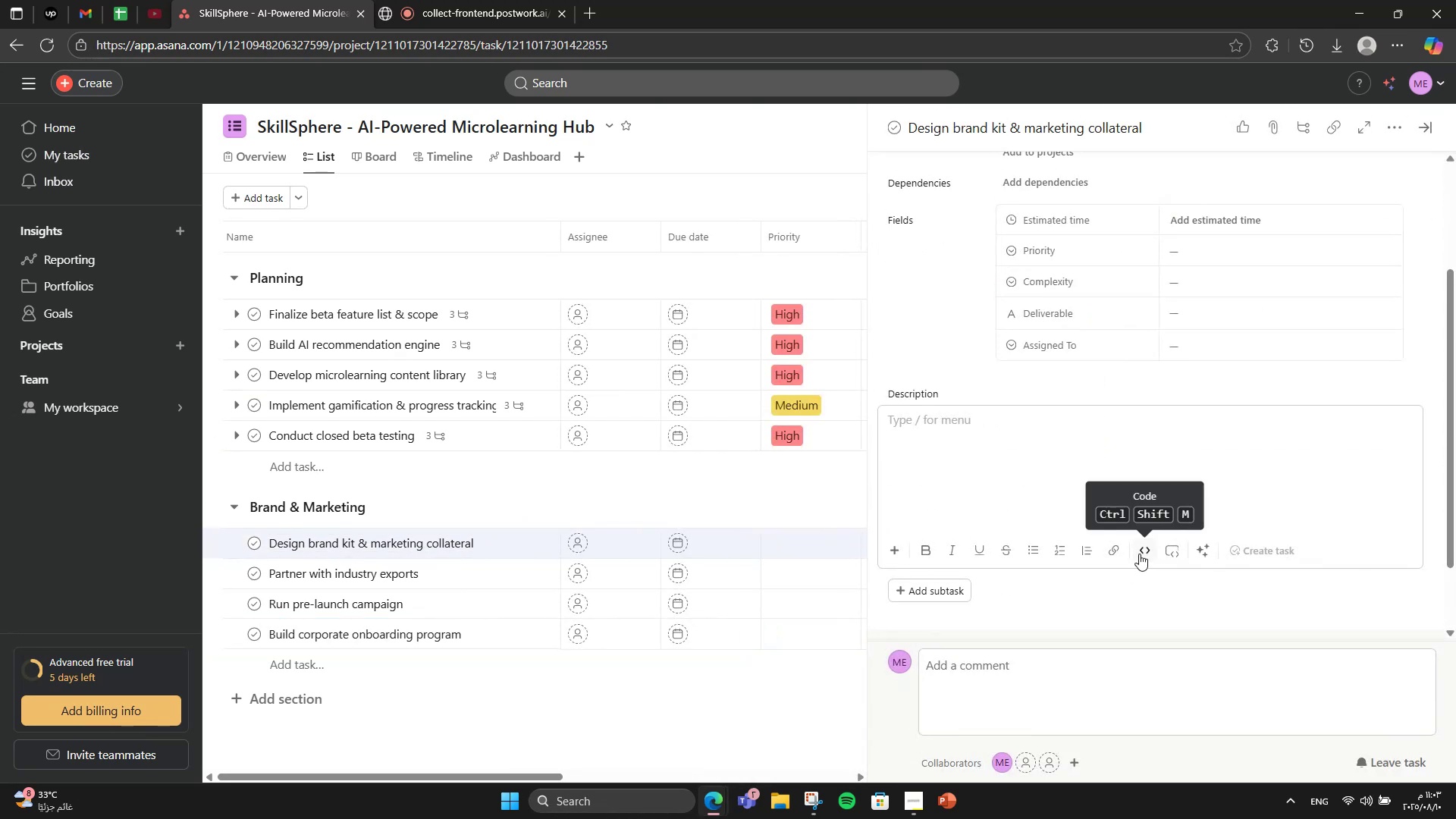 
type(Develop)
 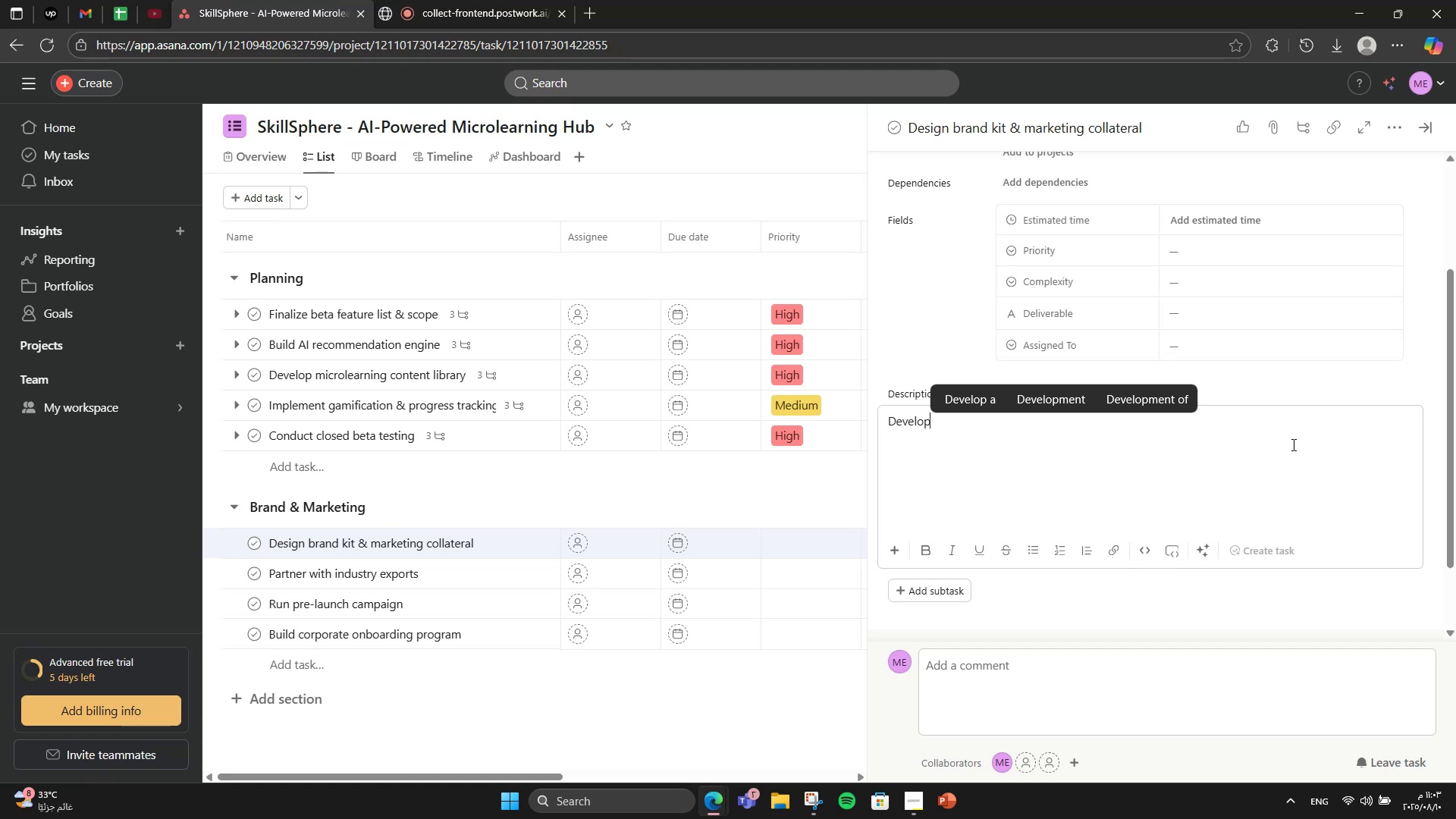 
type(logo)
key(Backspace)
key(Backspace)
key(Backspace)
key(Backspace)
type( logo, colors, fonts, ab)
key(Backspace)
type(m)
key(Backspace)
type(nd prootional assets.)
 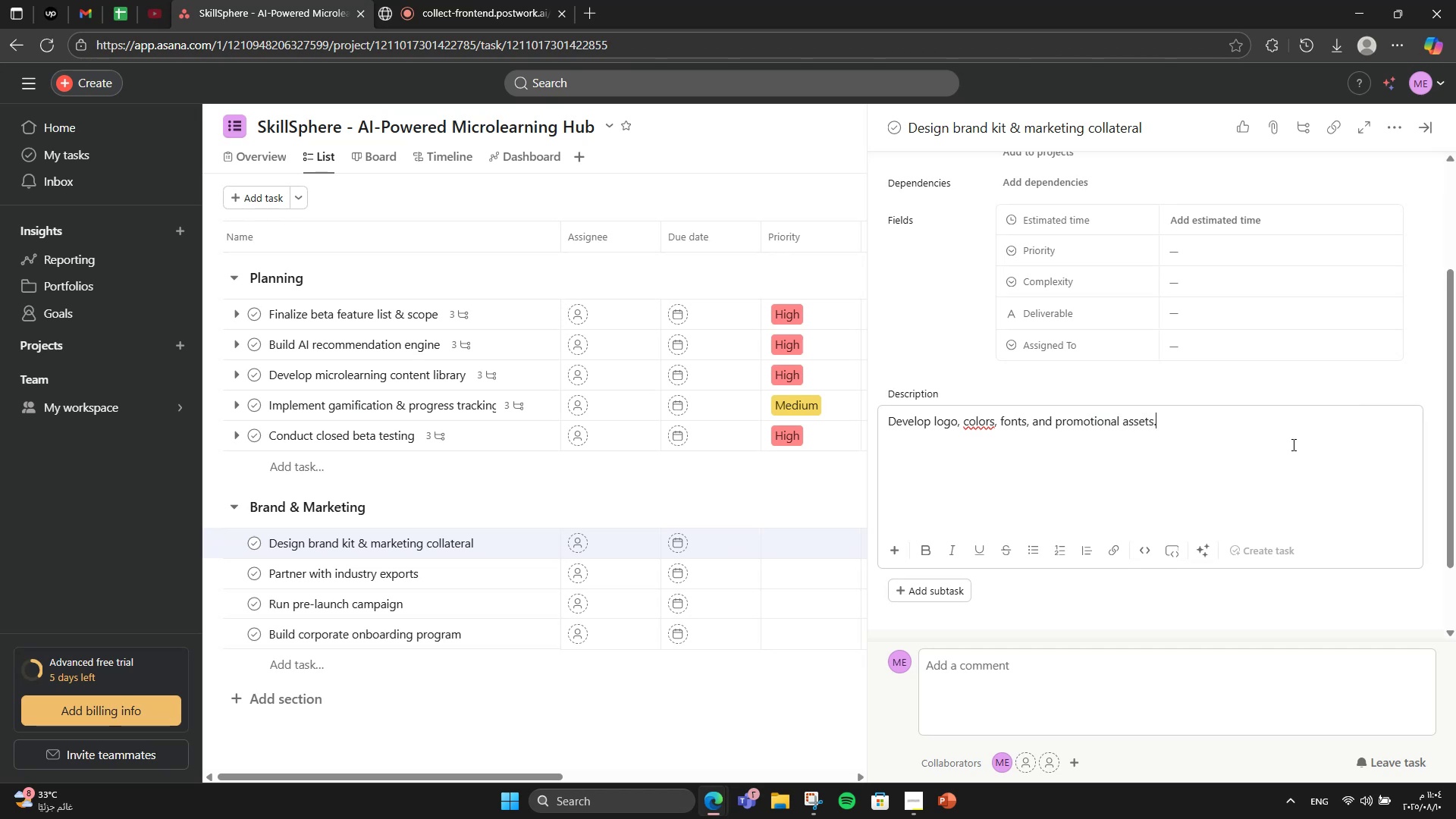 
double_click([984, 422])
 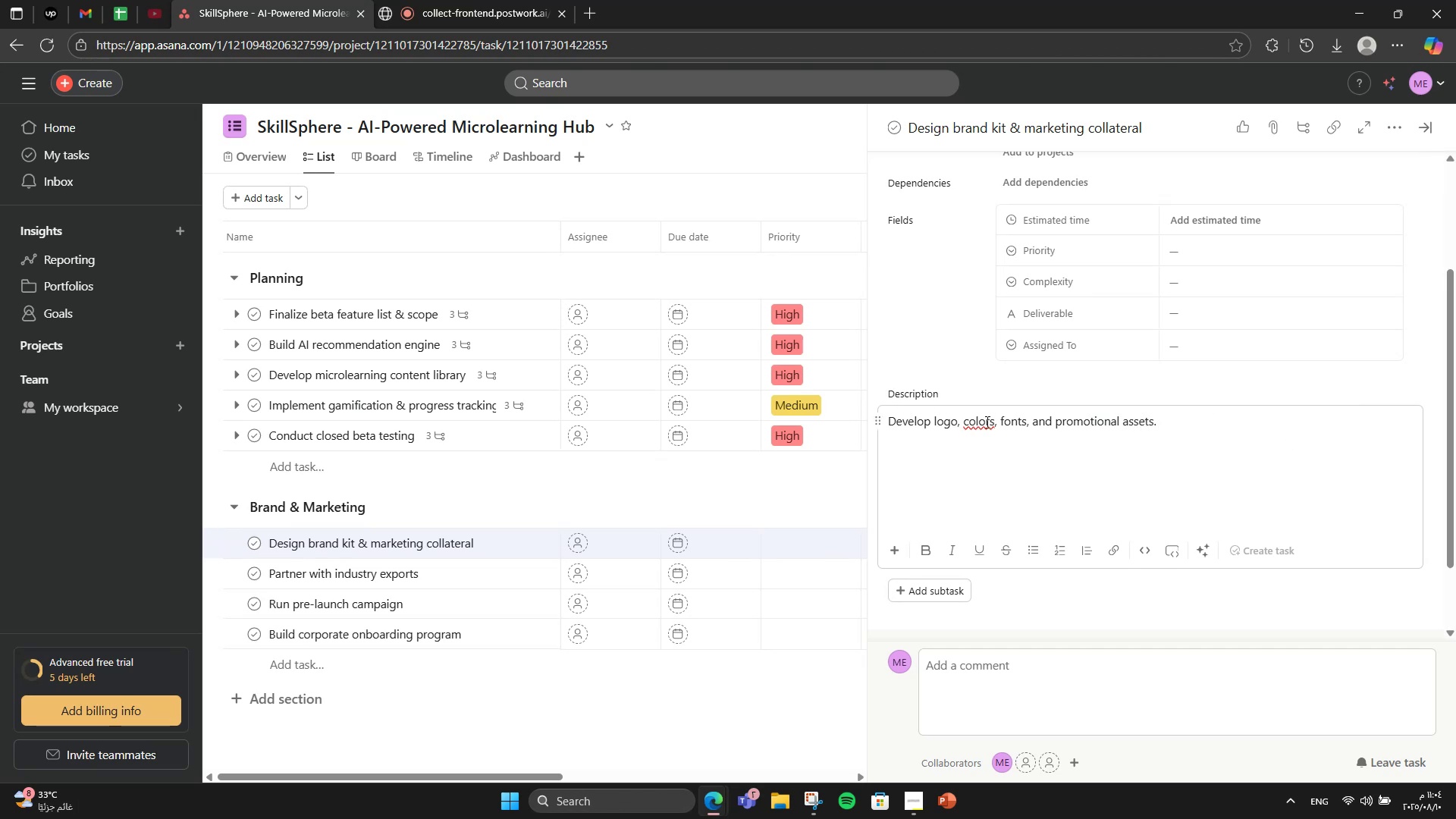 
key(U)
 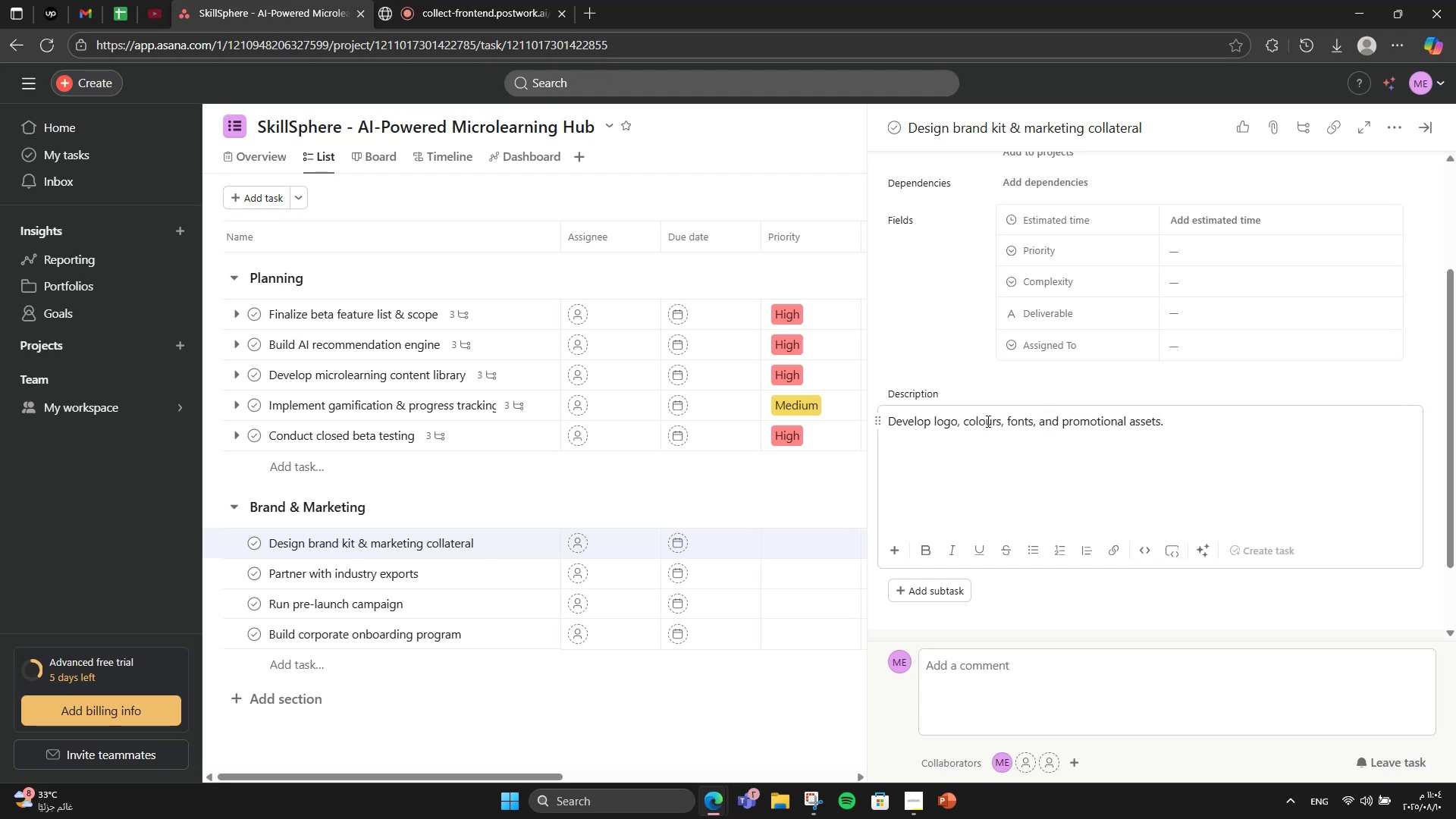 
left_click([1310, 419])
 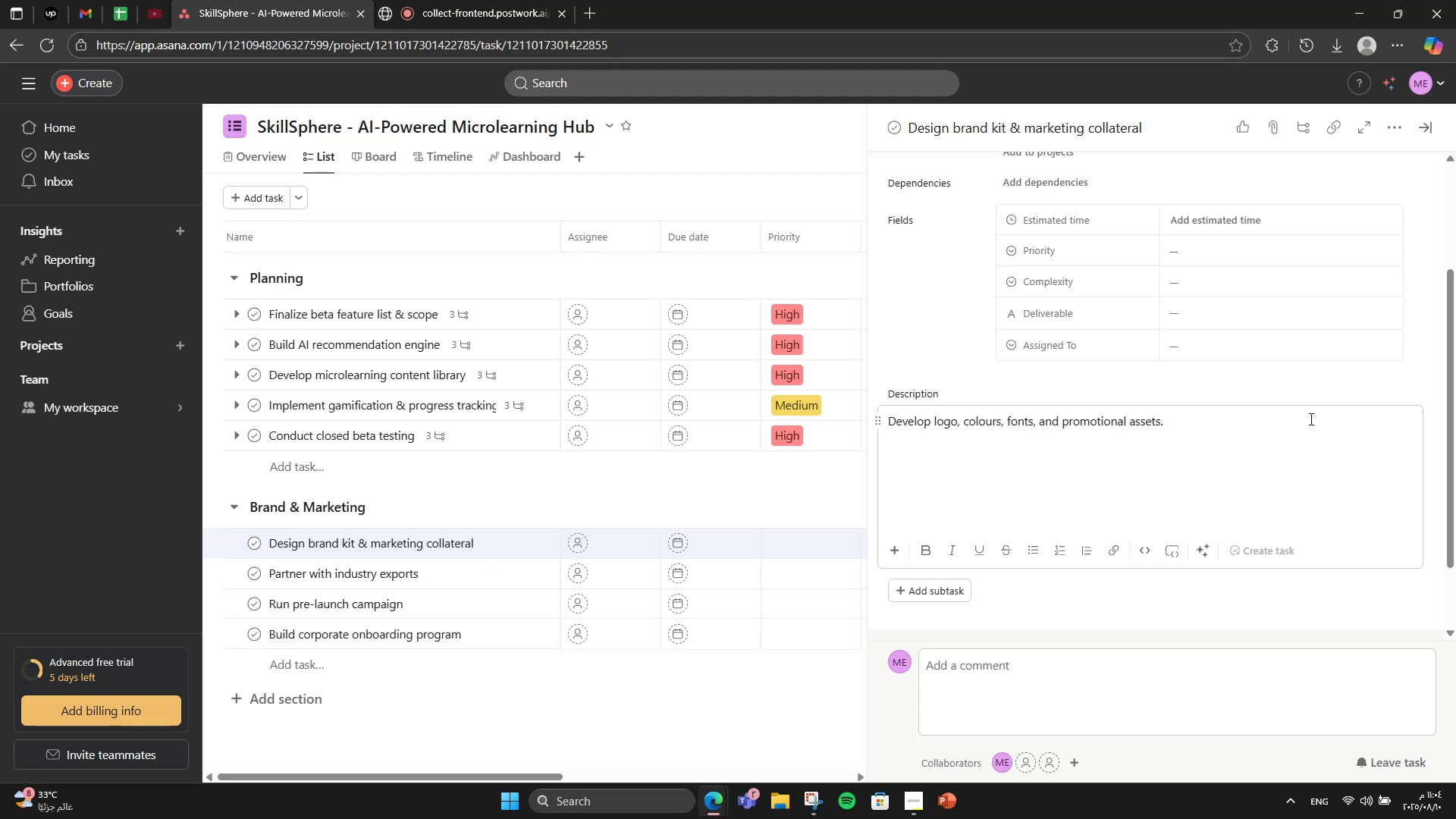 
wait(9.0)
 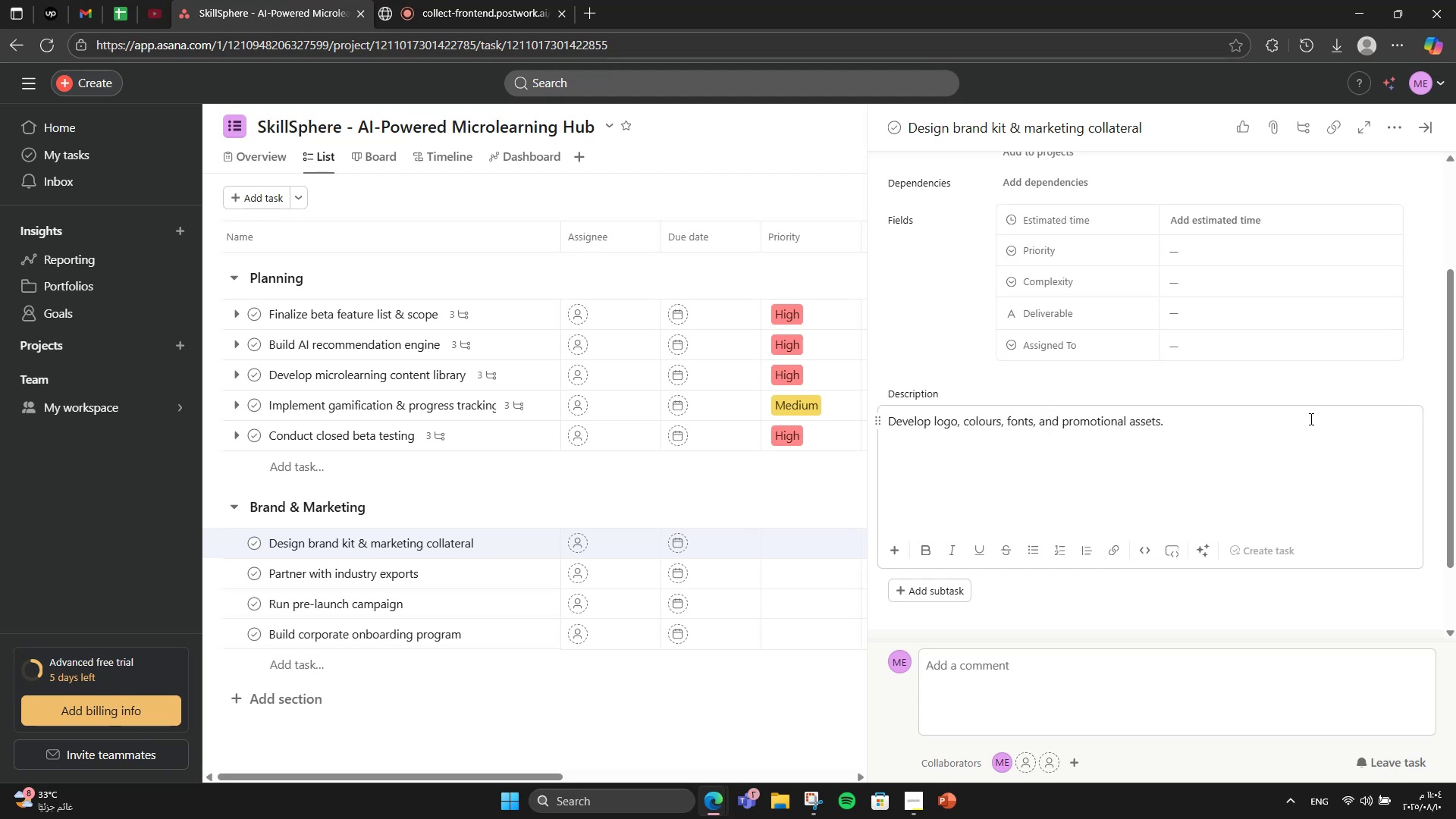 
left_click([1303, 238])
 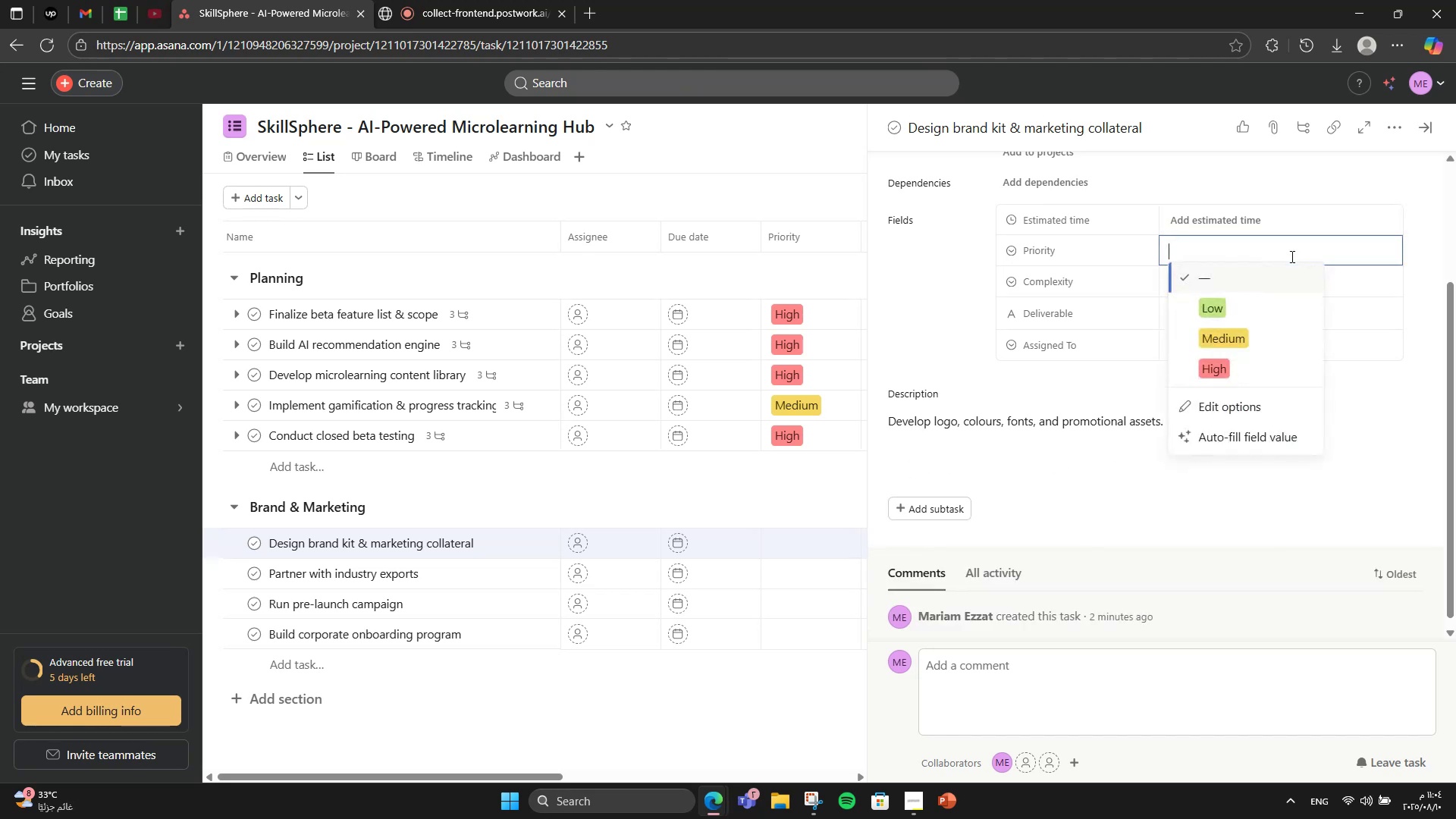 
left_click([1250, 353])
 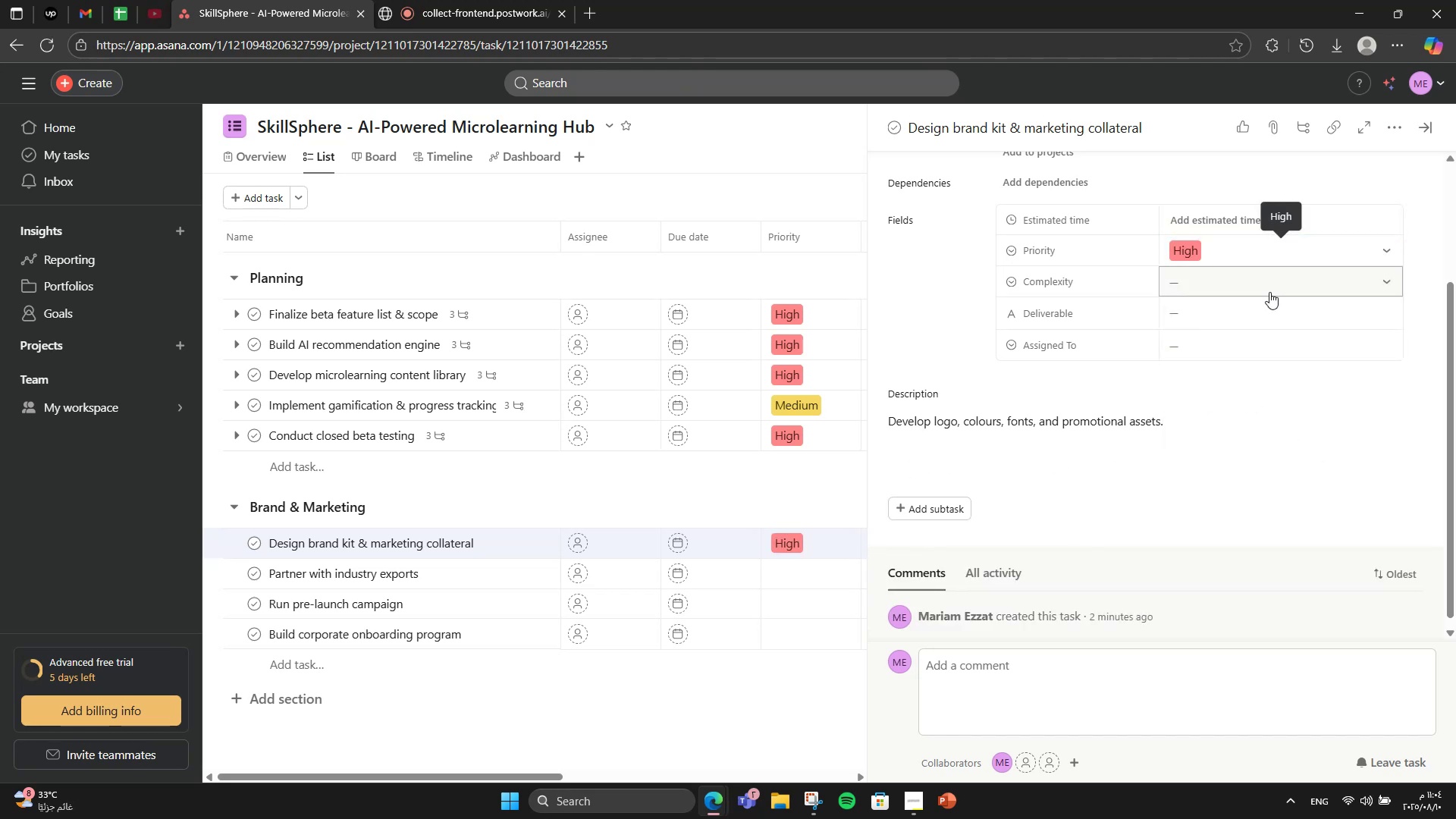 
left_click([1272, 286])
 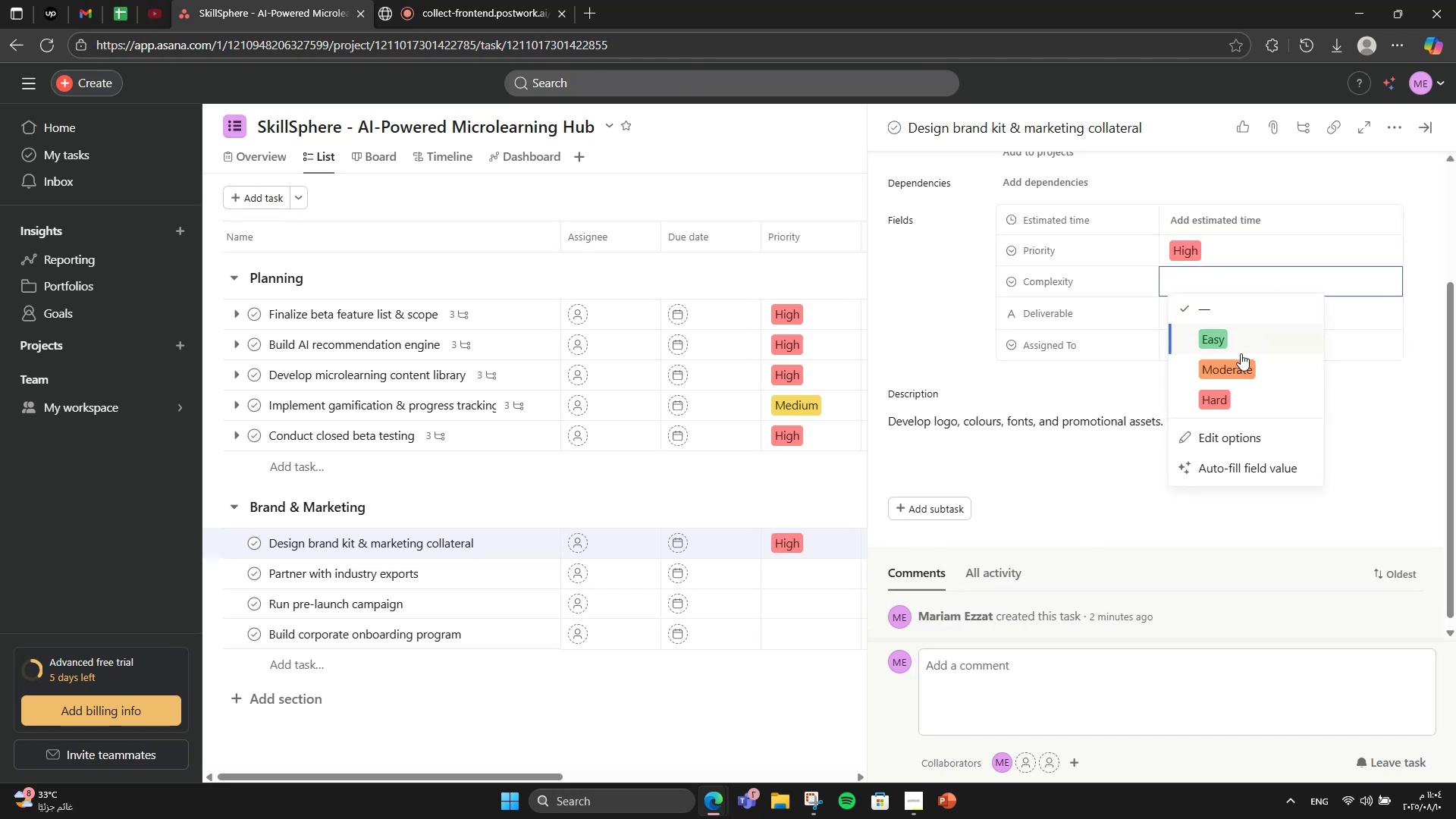 
left_click([1241, 354])
 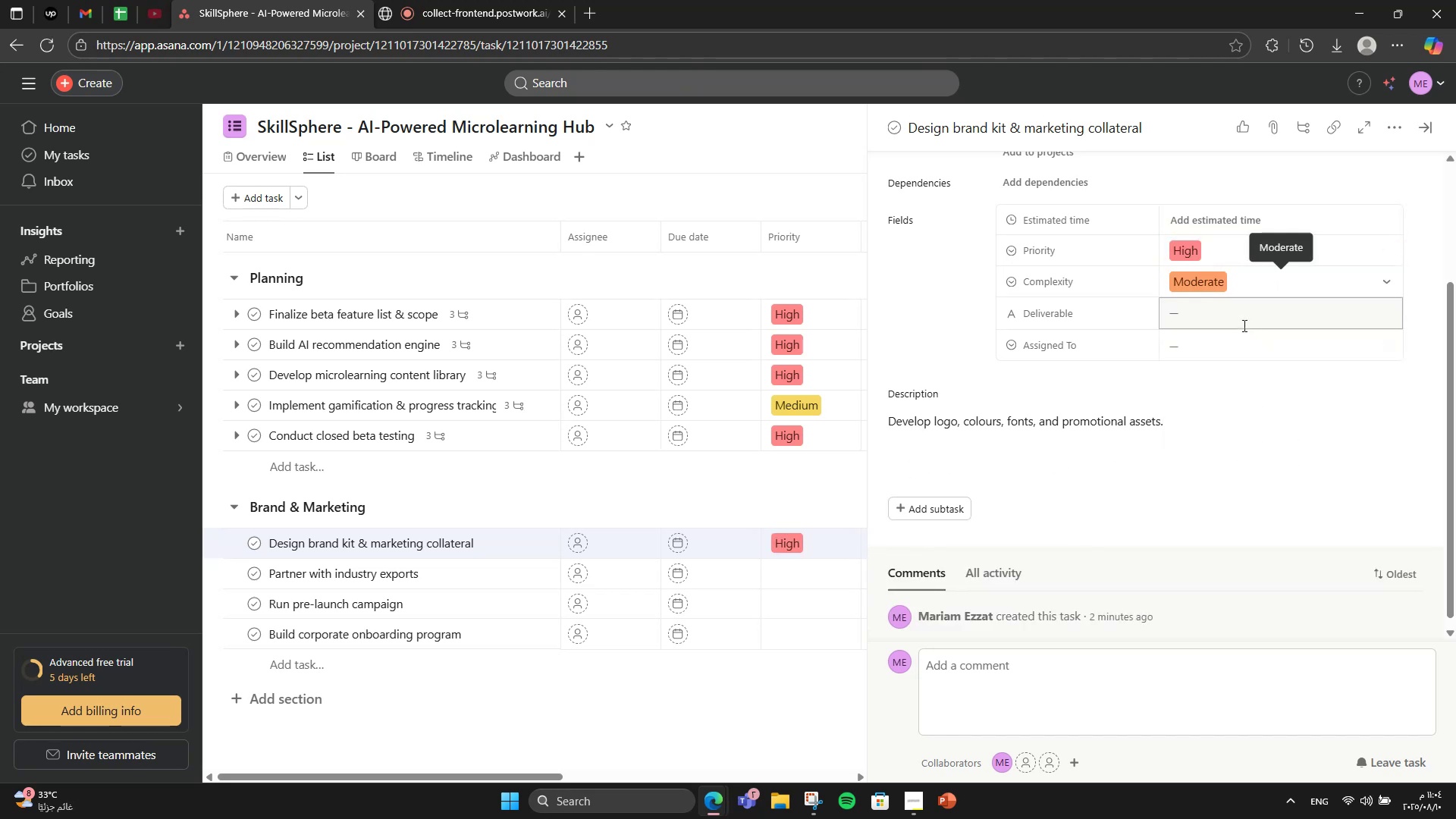 
left_click([1243, 324])
 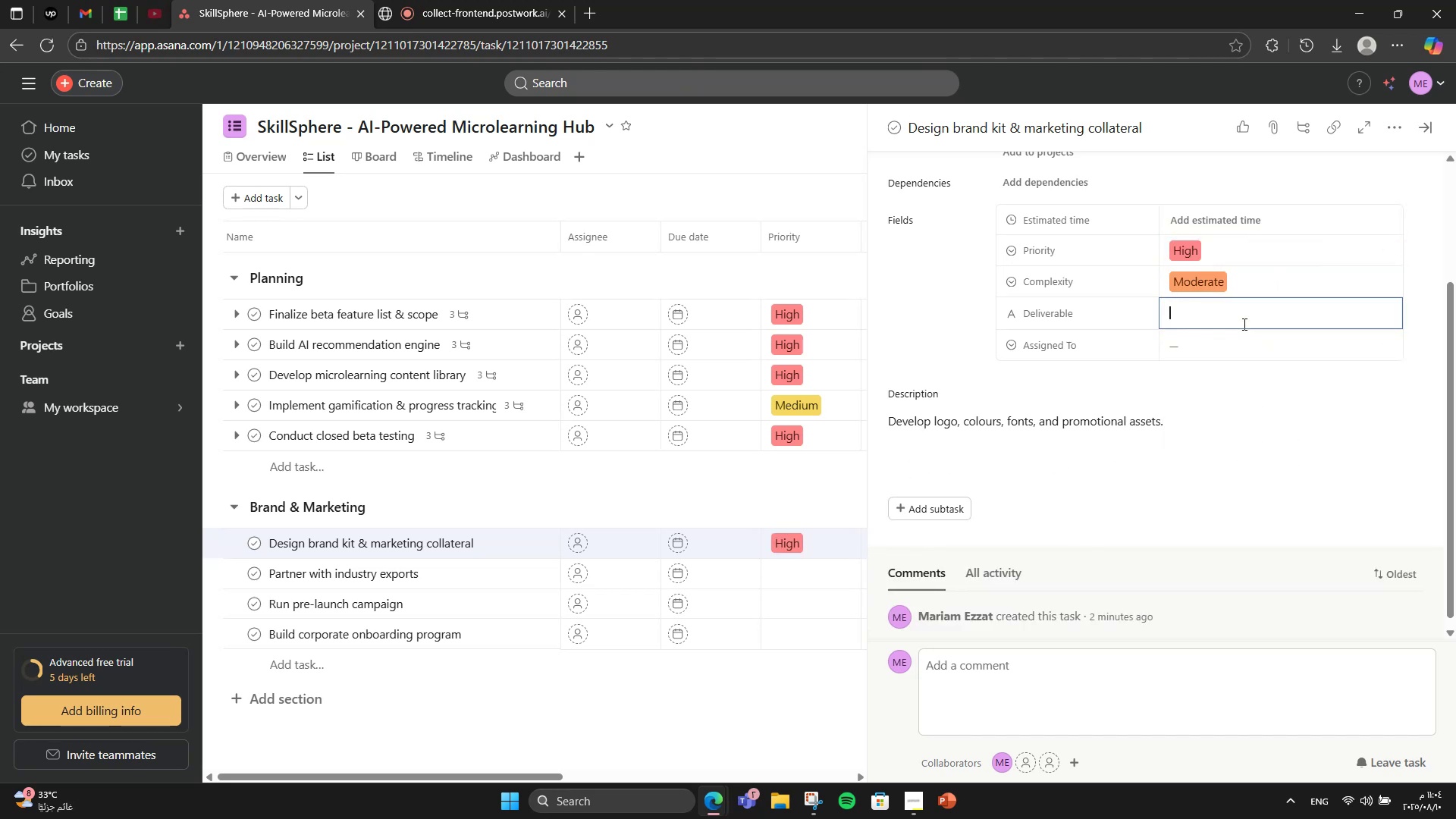 
wait(10.27)
 